 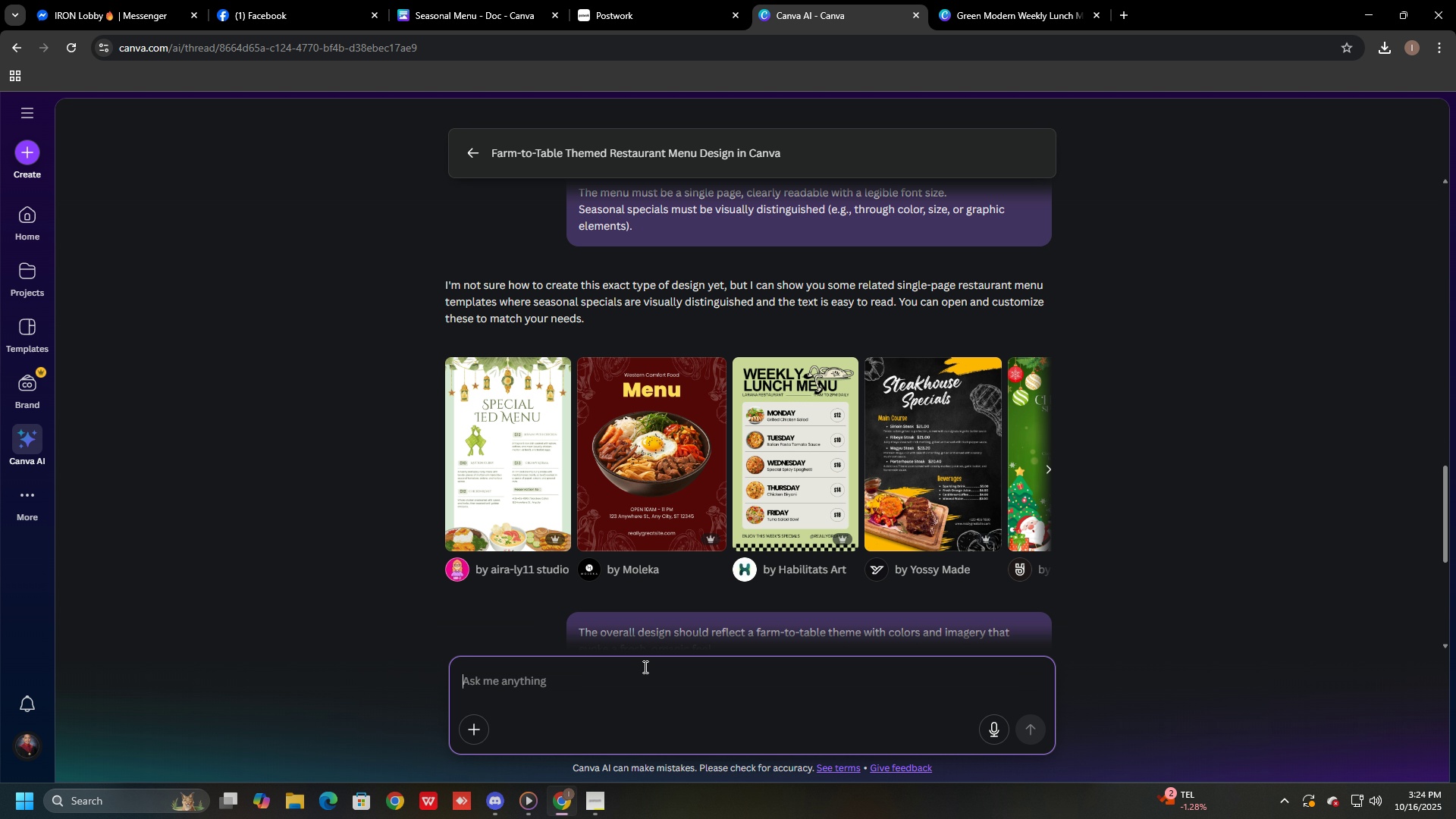 
type(Make it for a farm to table restaurant)
 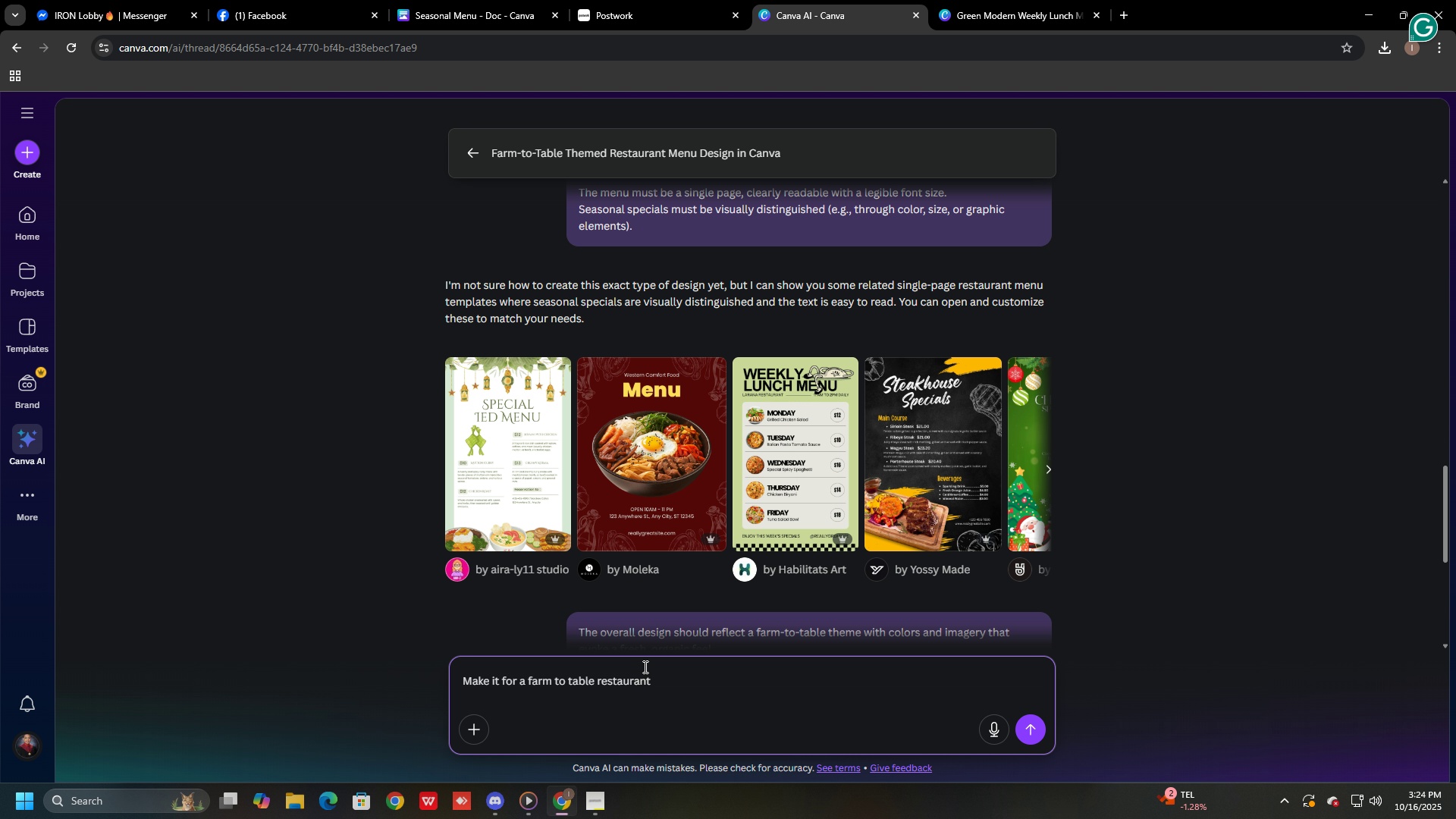 
key(Enter)
 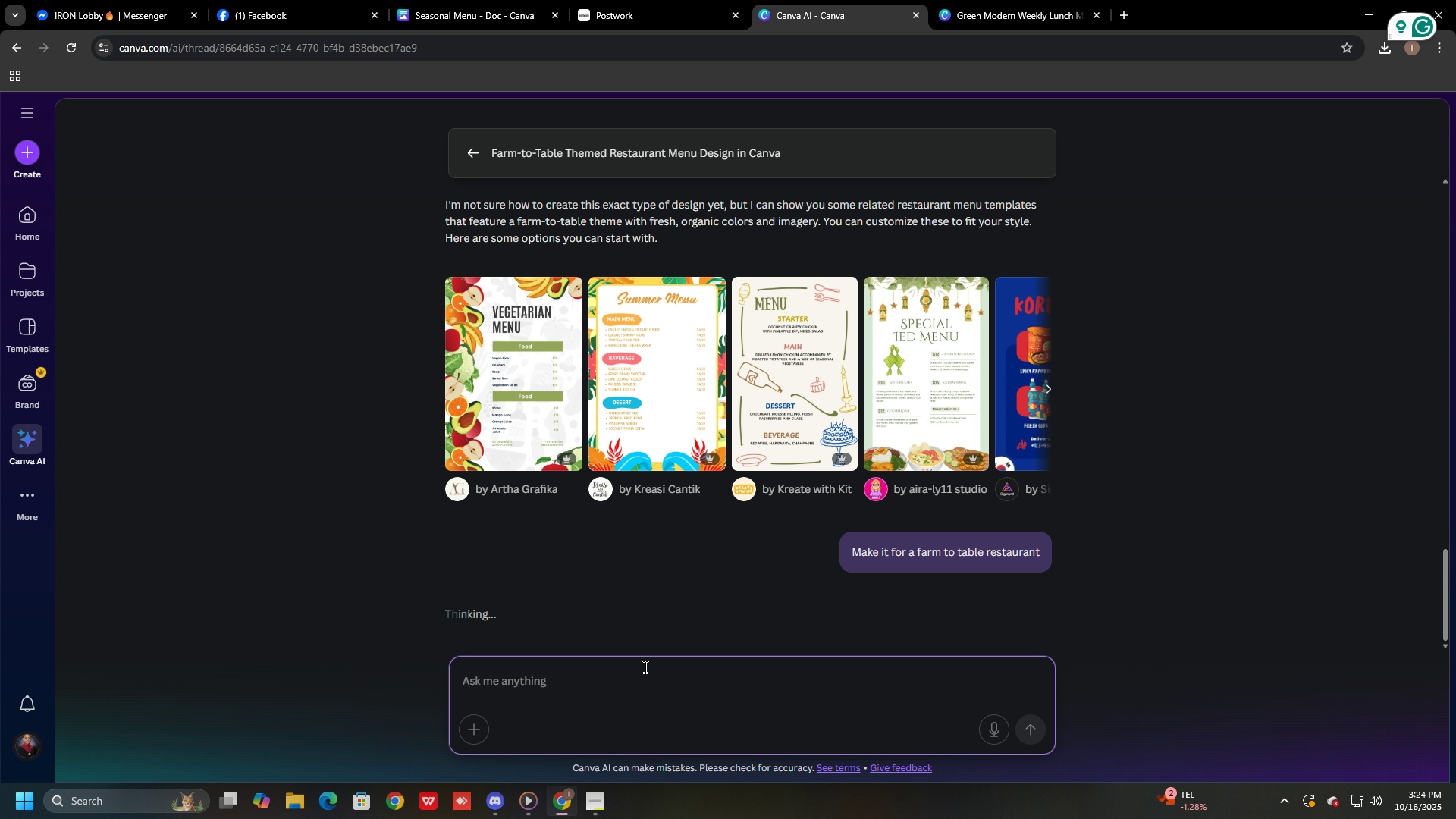 
wait(8.79)
 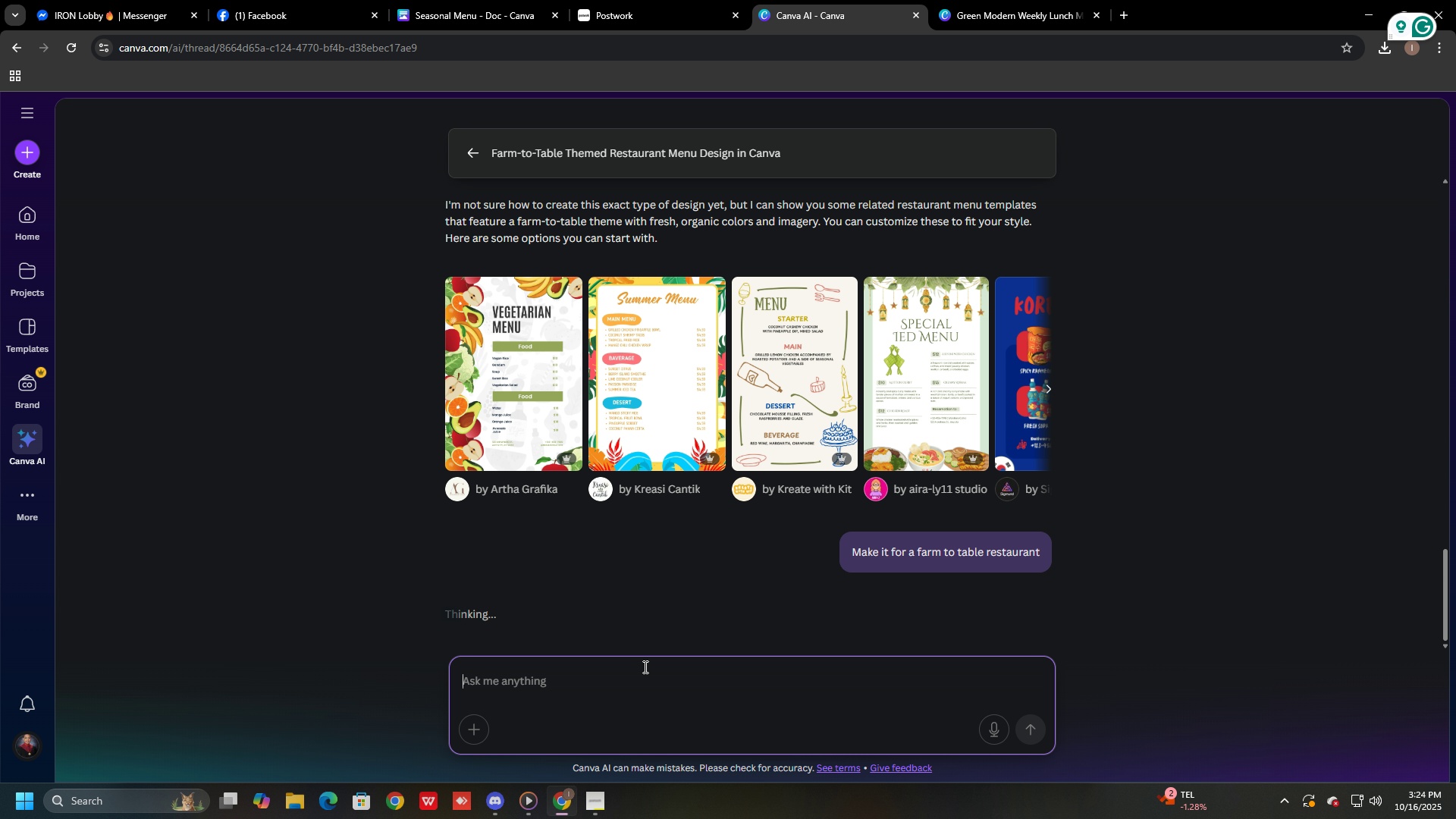 
left_click([1116, 11])
 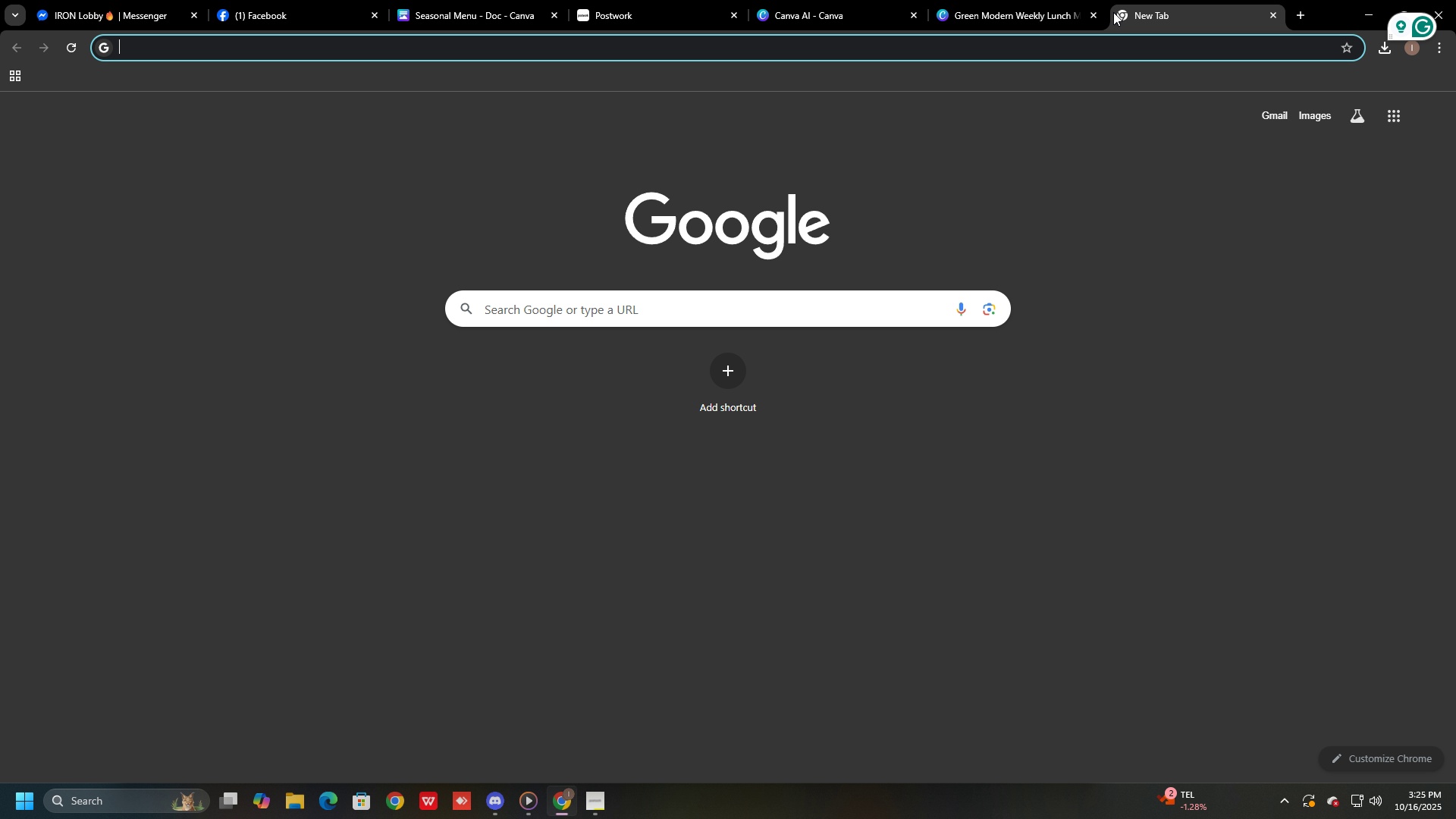 
type(sample menu for a farm to table )
 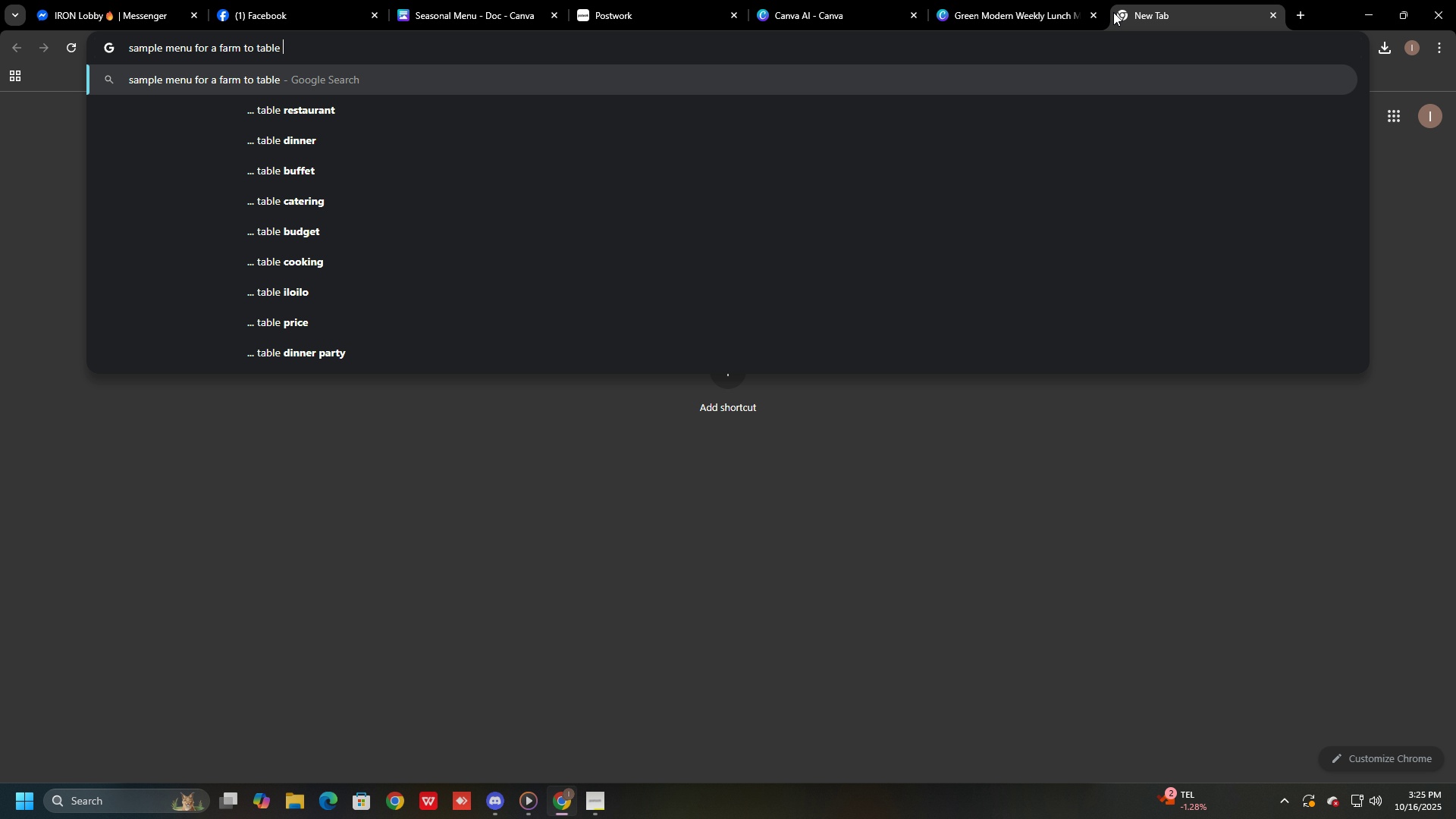 
key(ArrowDown)
 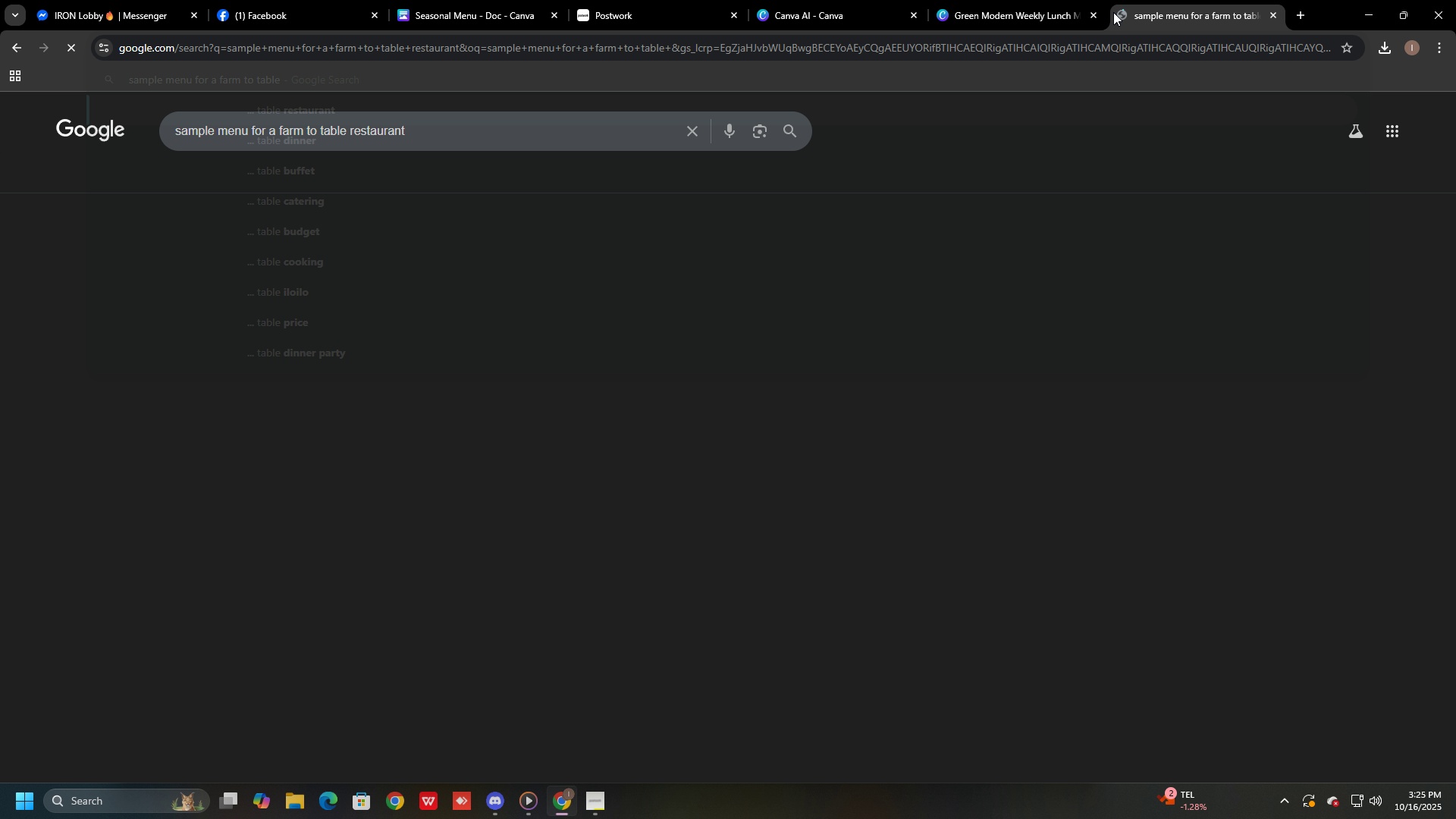 
key(Enter)
 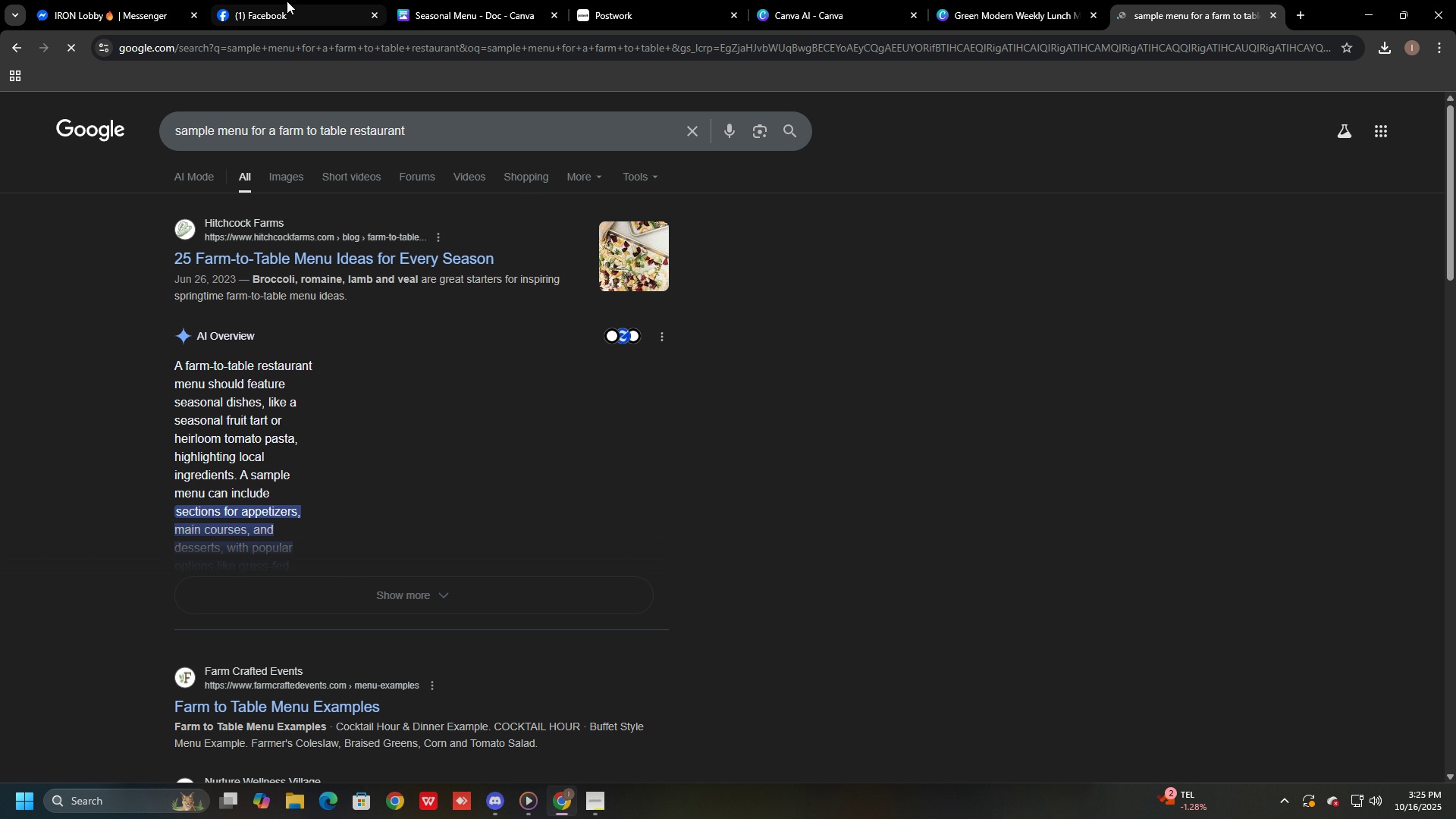 
left_click([304, 0])
 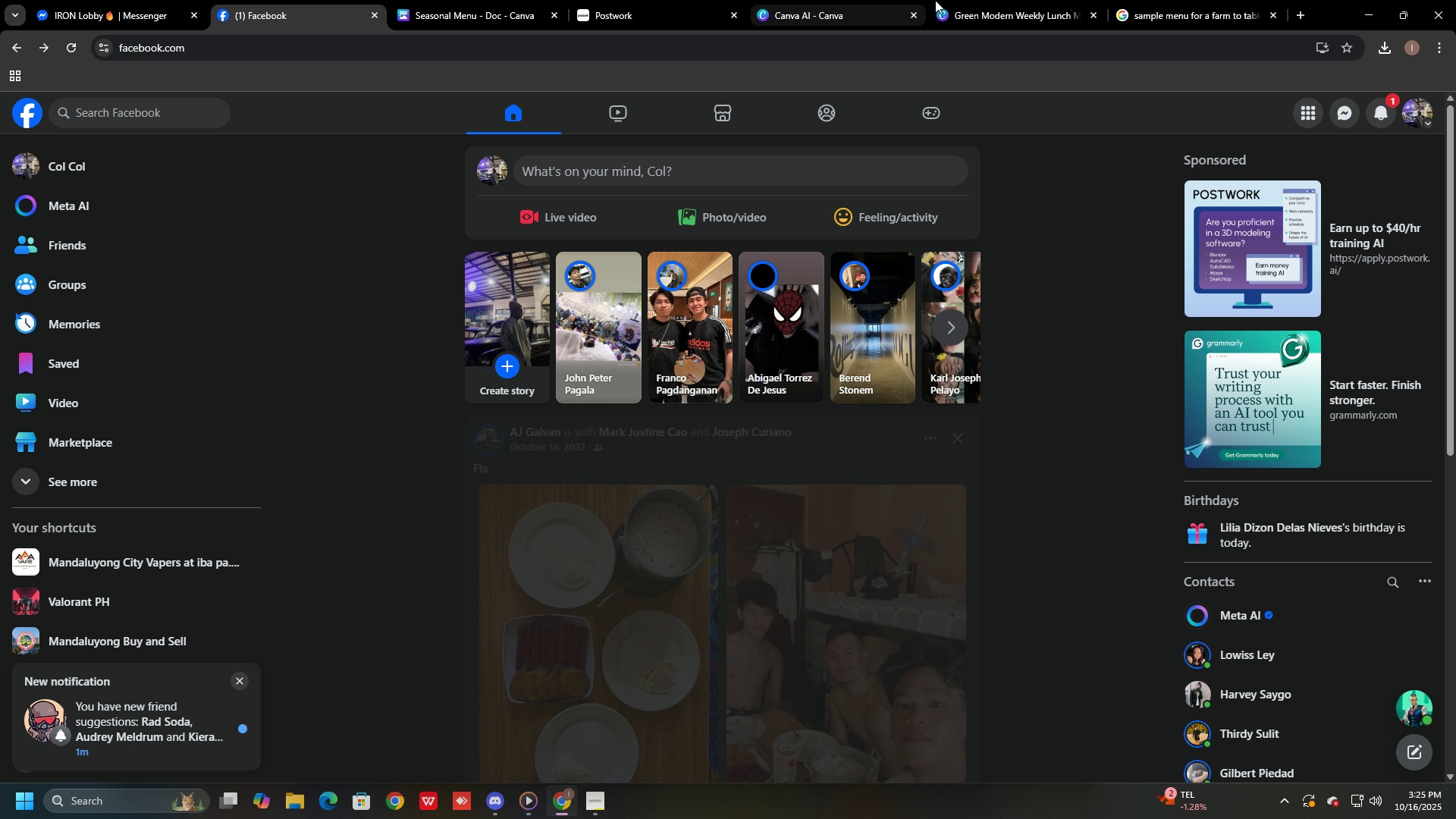 
left_click([1192, 0])
 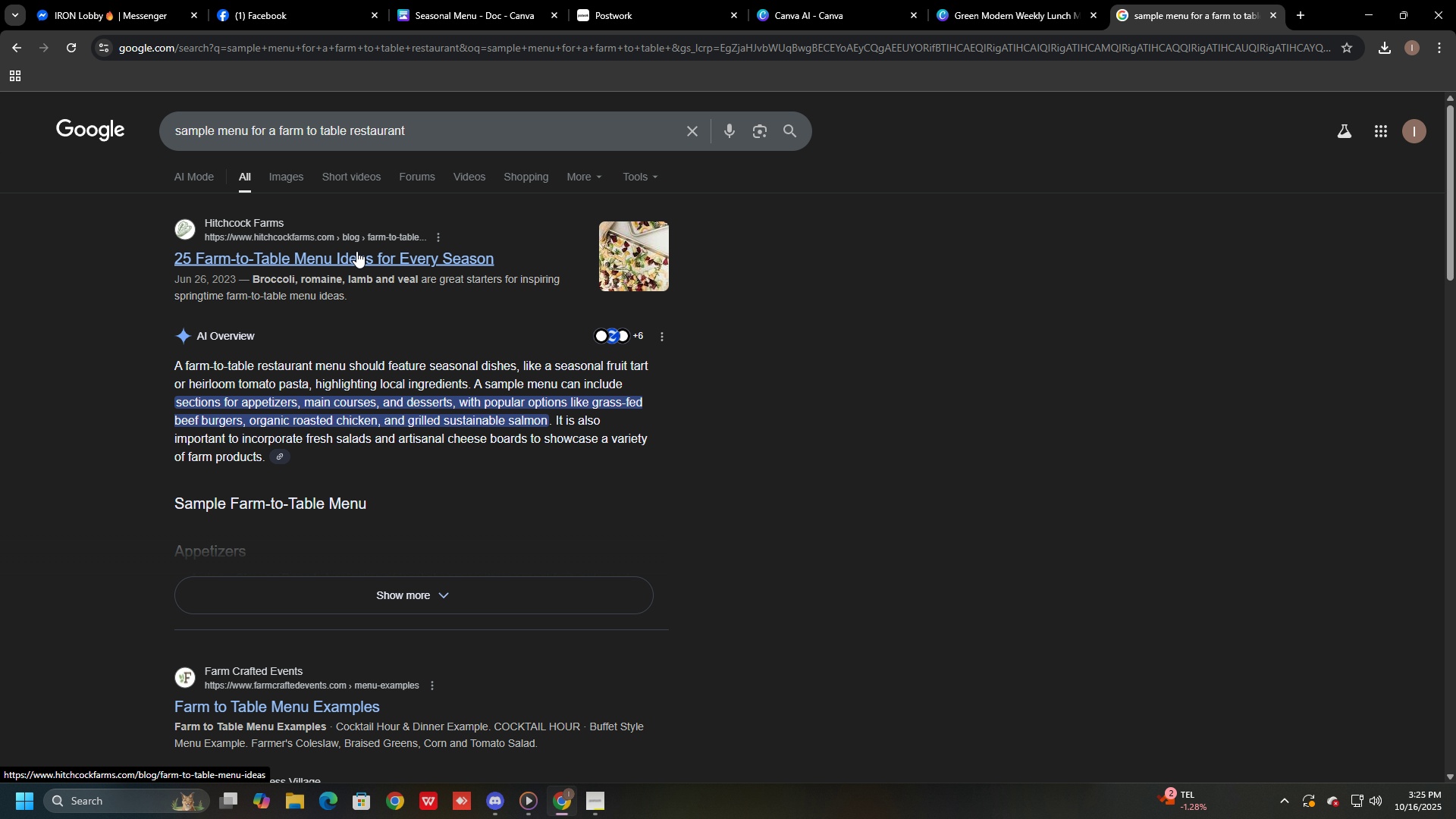 
left_click([356, 251])
 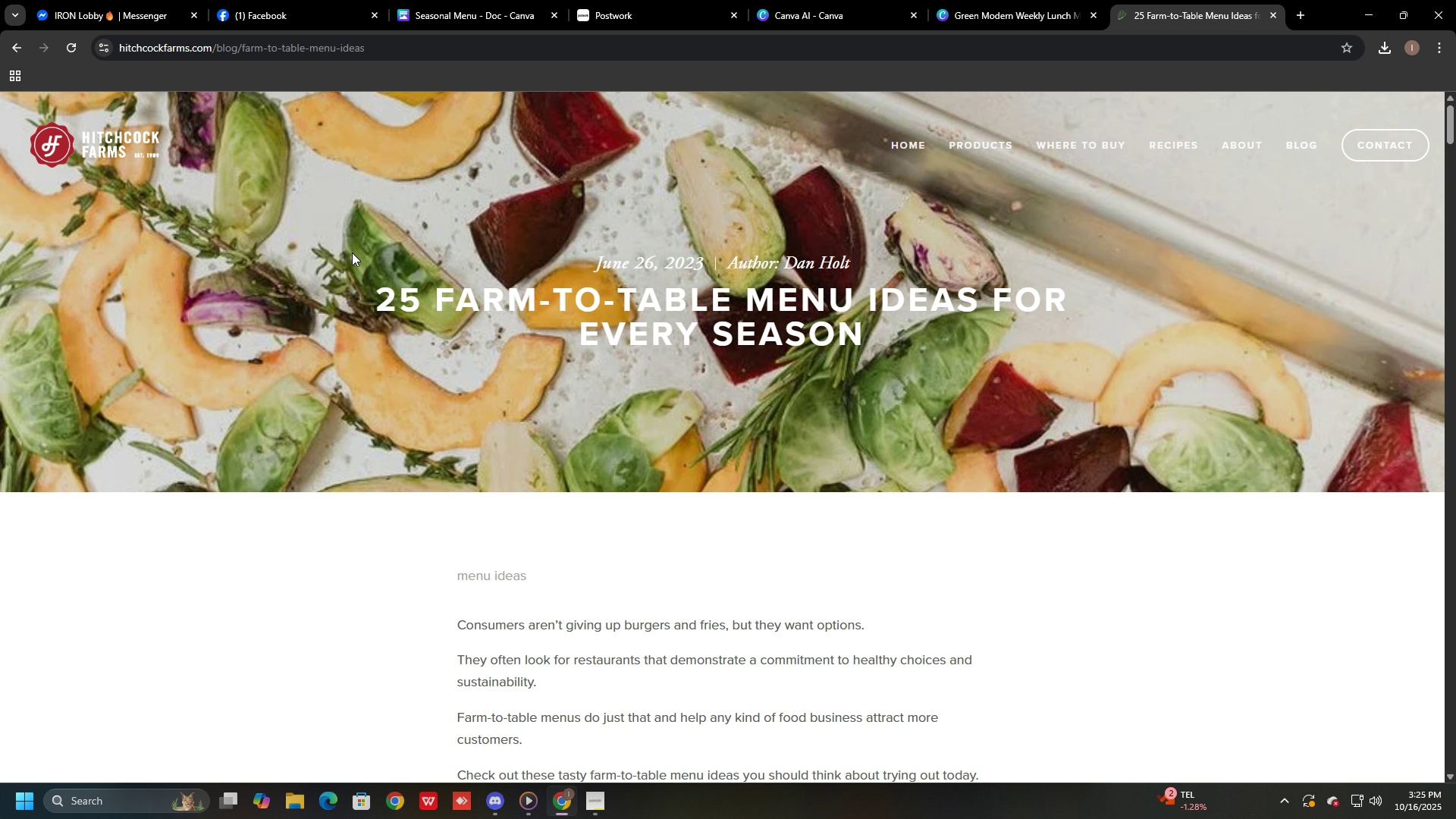 
scroll: coordinate [426, 389], scroll_direction: down, amount: 29.0
 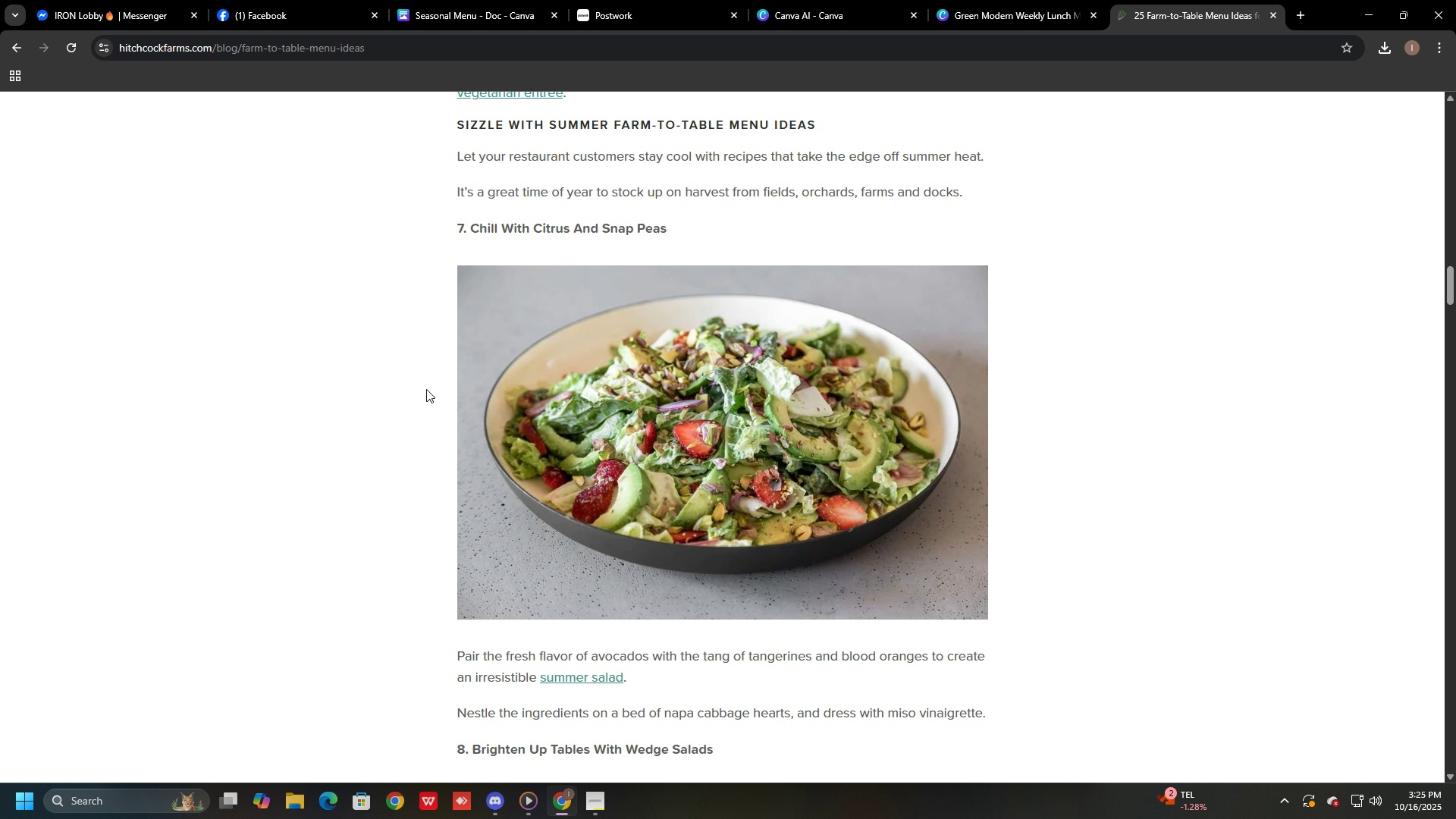 
scroll: coordinate [426, 389], scroll_direction: up, amount: 3.0
 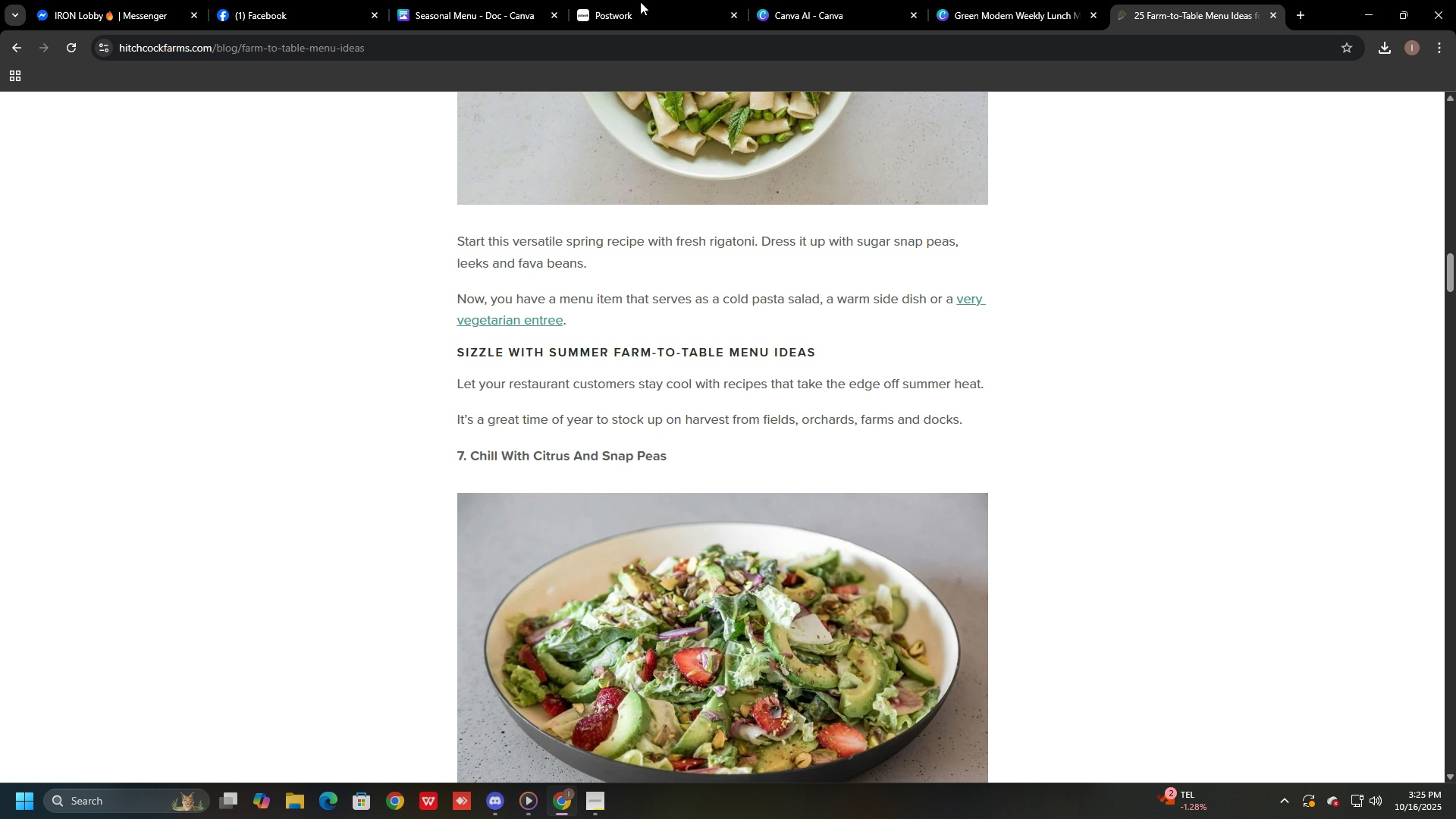 
double_click([774, 0])
 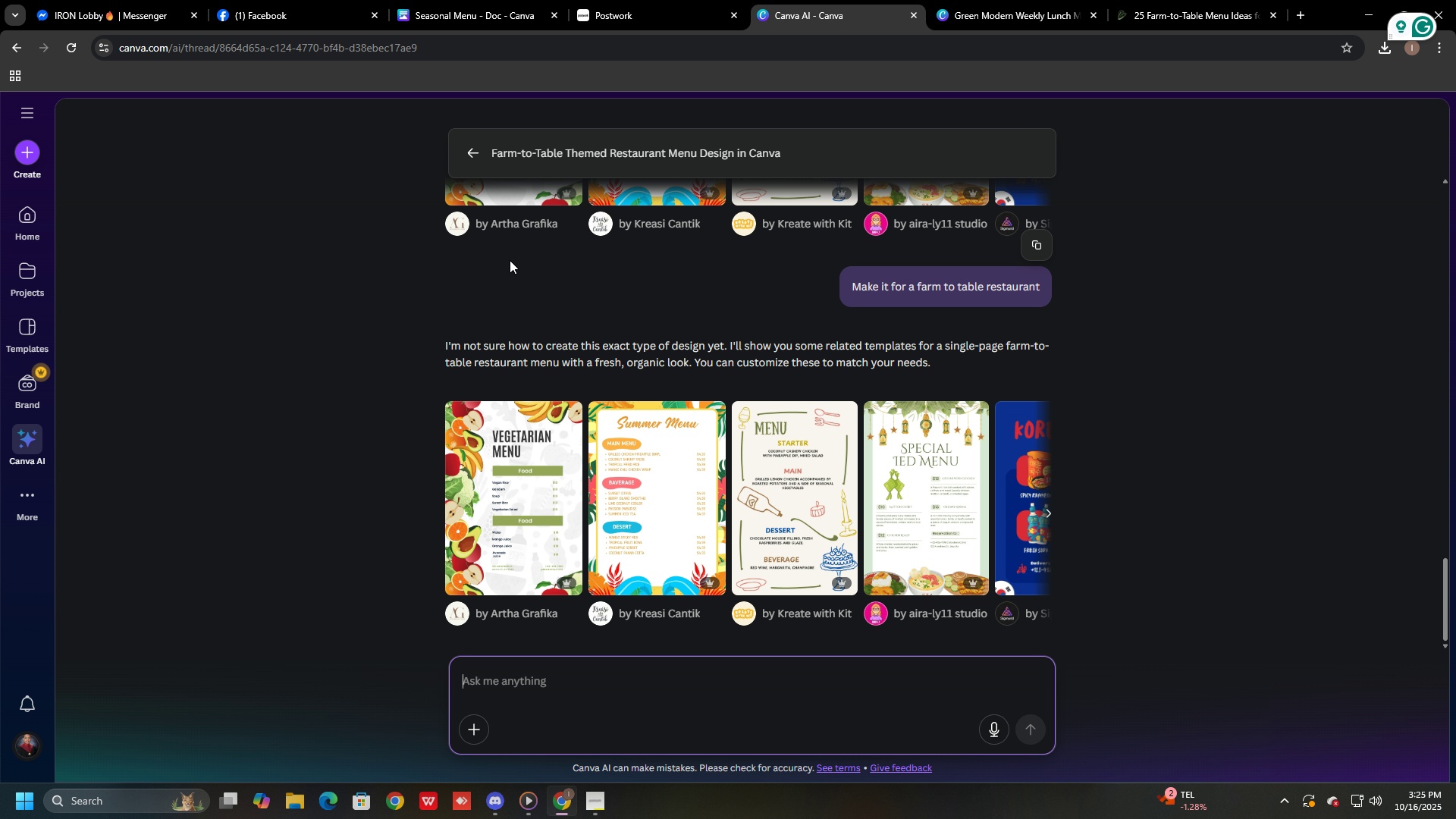 
scroll: coordinate [510, 259], scroll_direction: up, amount: 17.0
 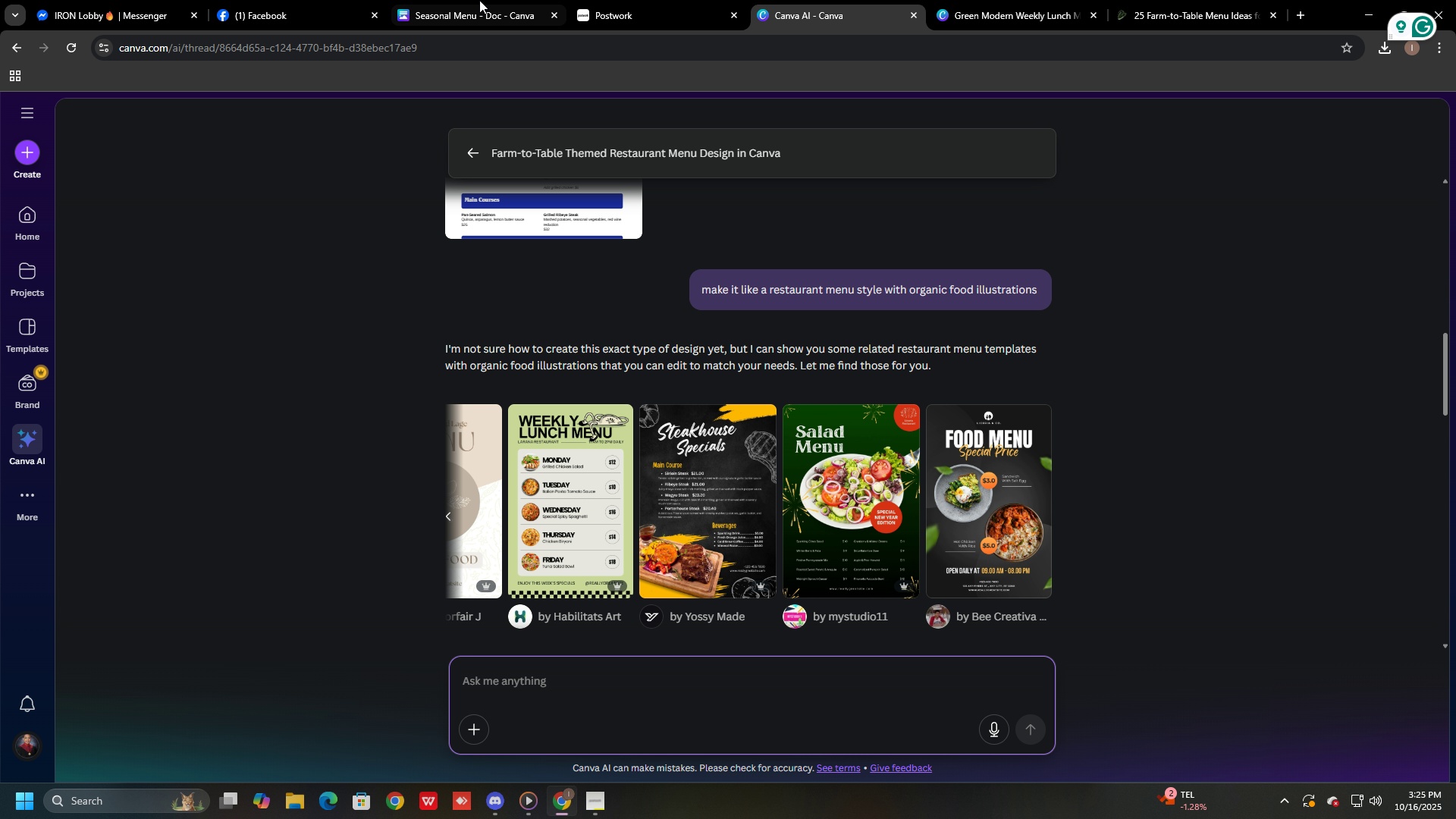 
left_click([481, 0])
 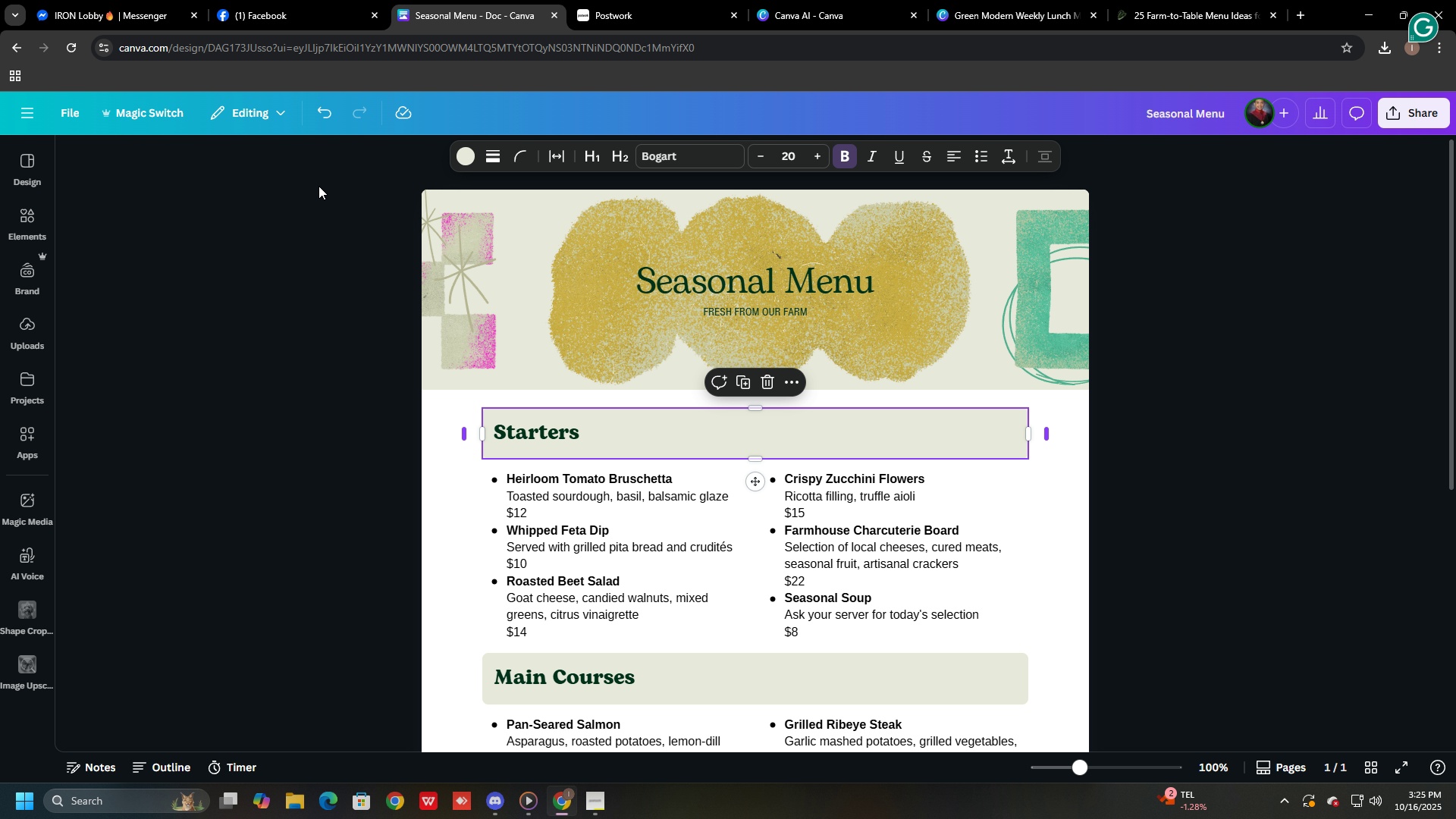 
scroll: coordinate [32, 169], scroll_direction: up, amount: 11.0
 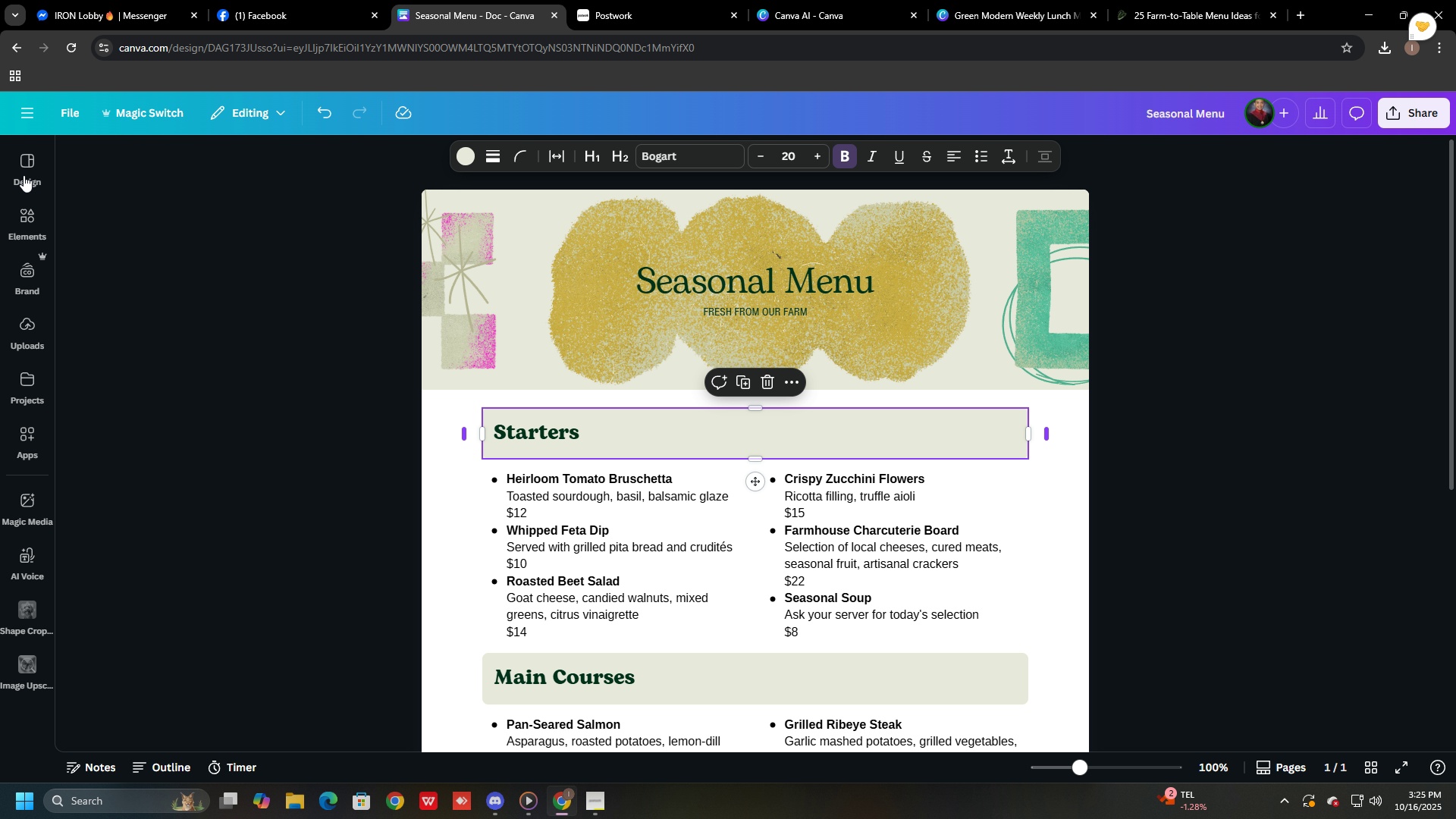 
left_click([24, 175])
 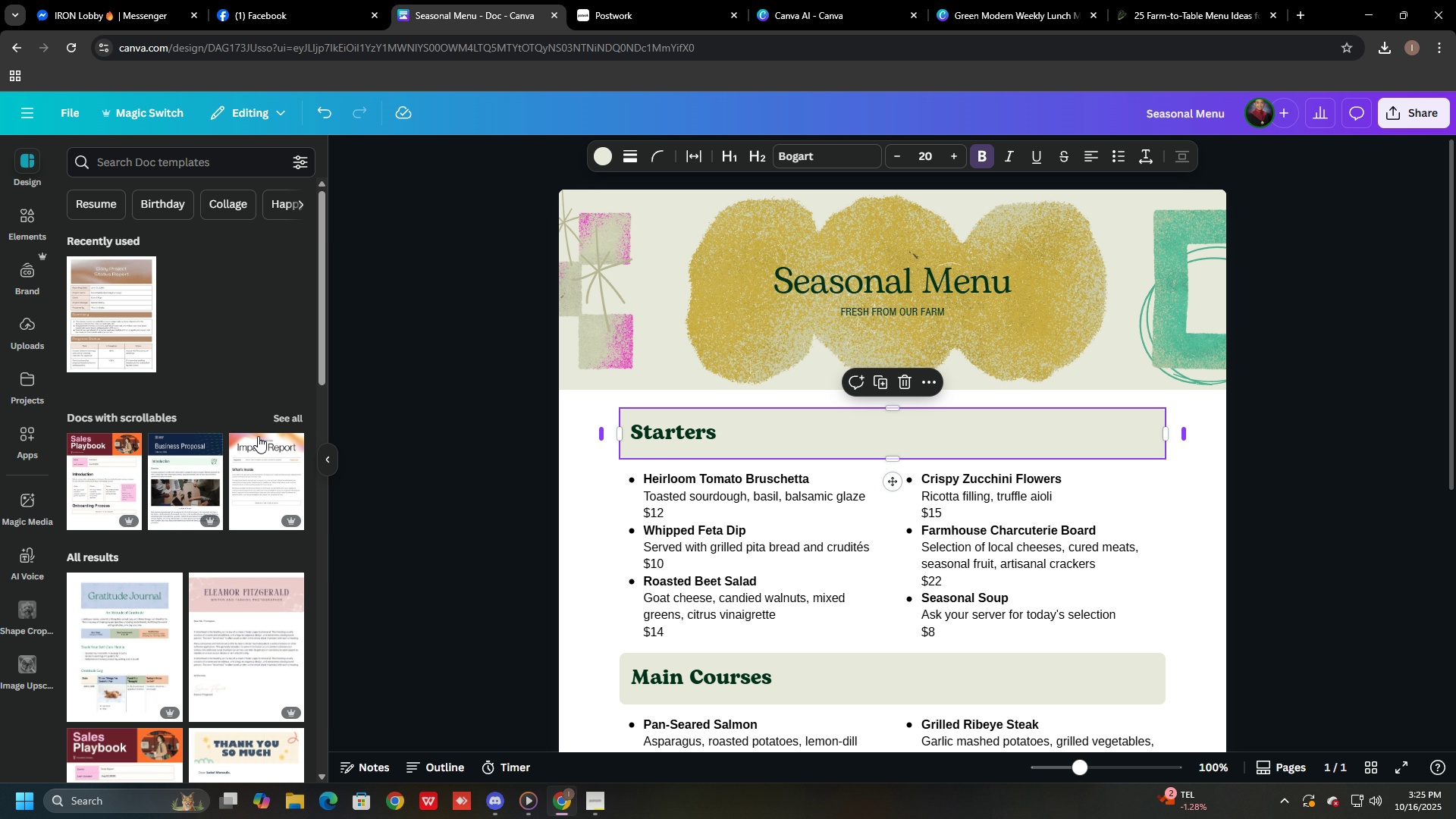 
scroll: coordinate [247, 415], scroll_direction: up, amount: 5.0
 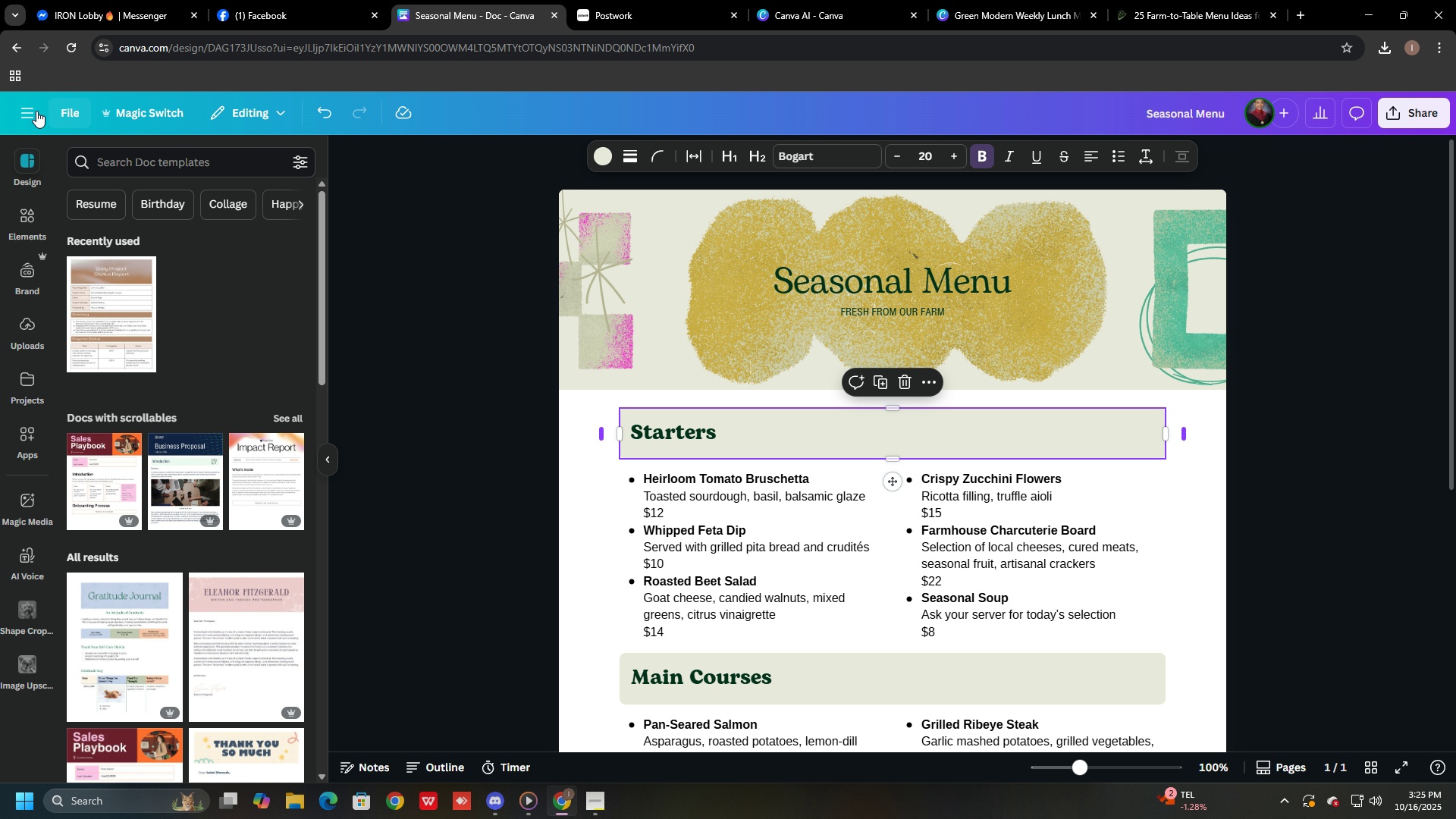 
left_click([27, 110])
 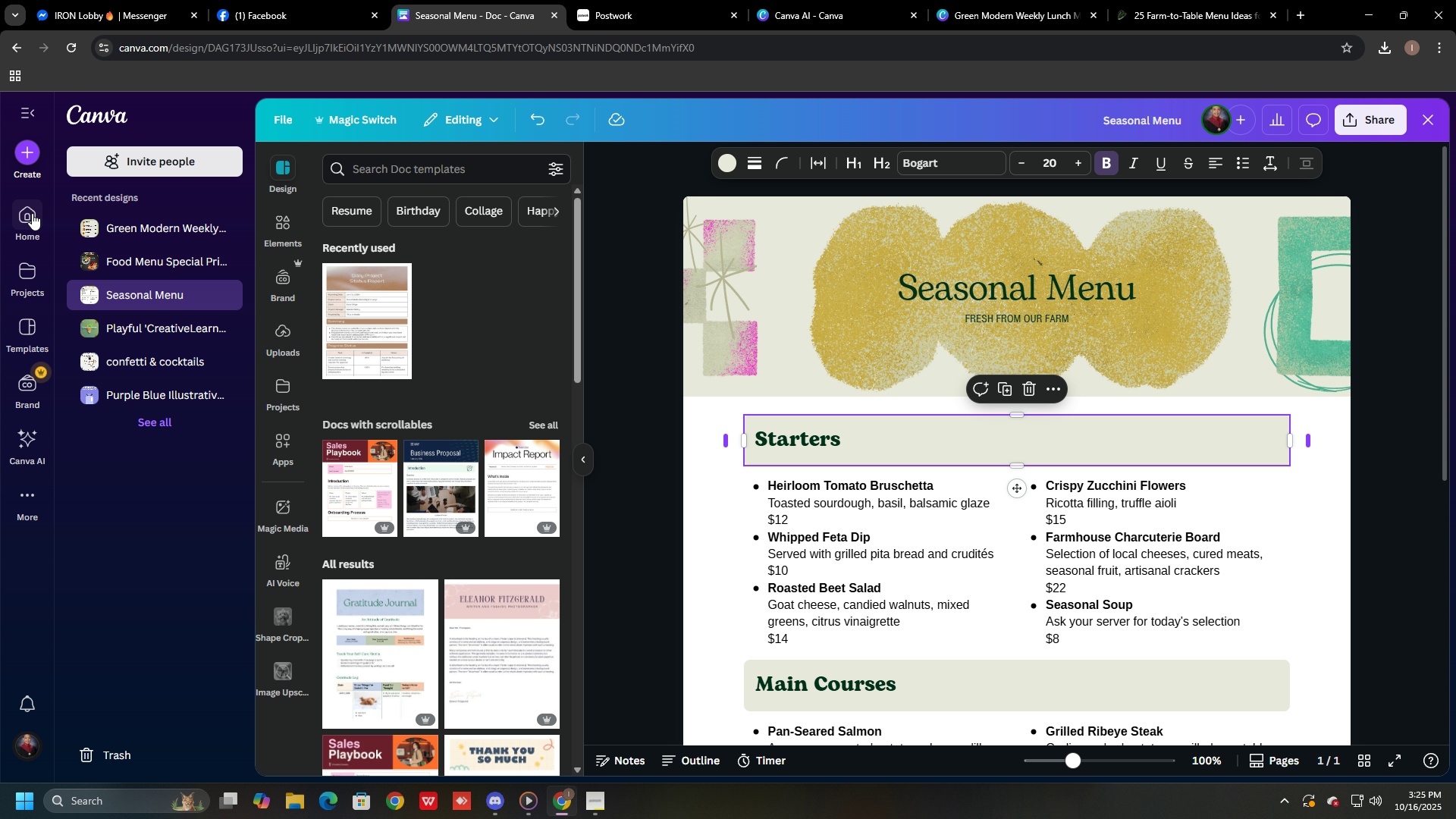 
left_click([32, 213])
 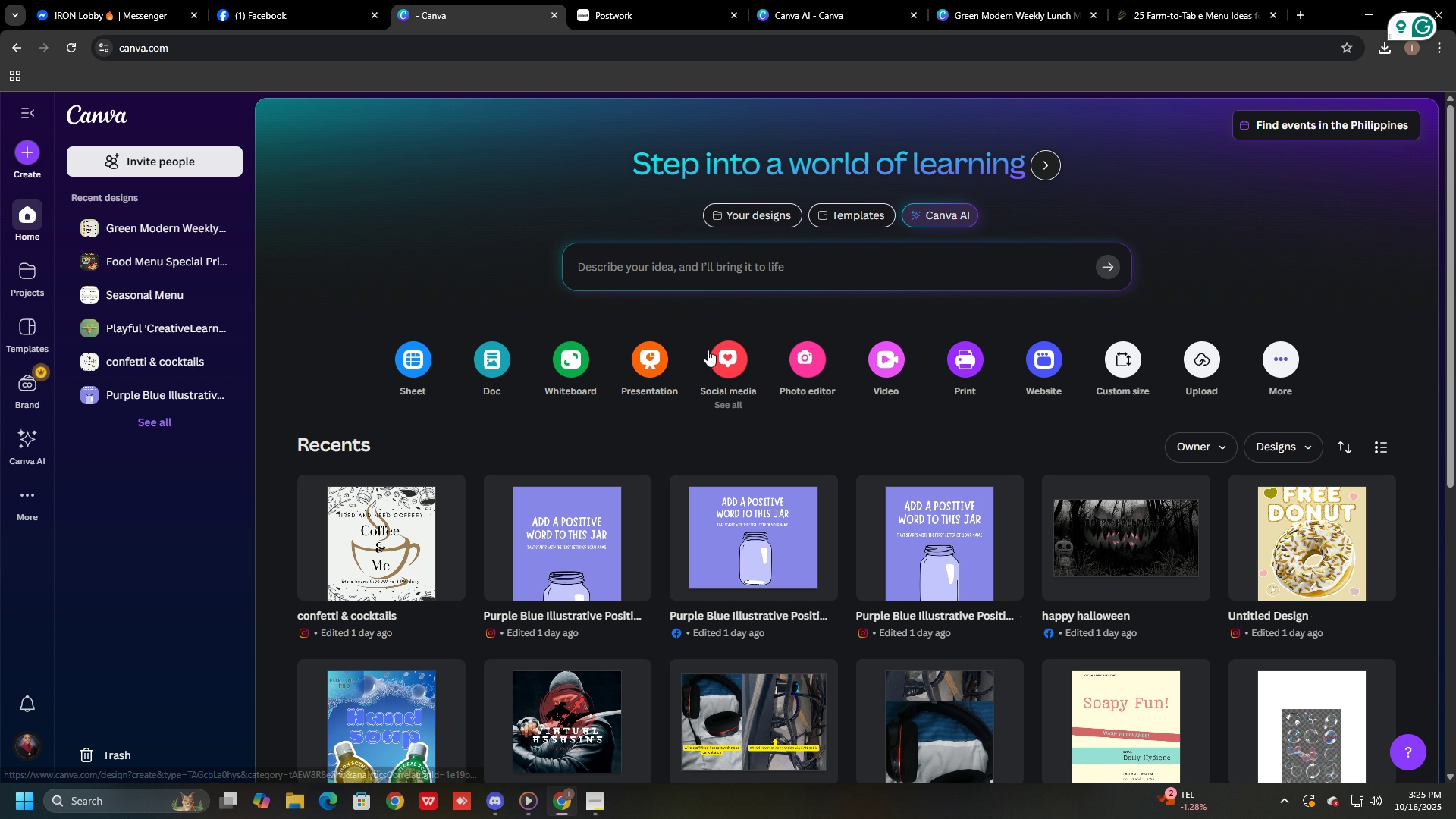 
wait(8.53)
 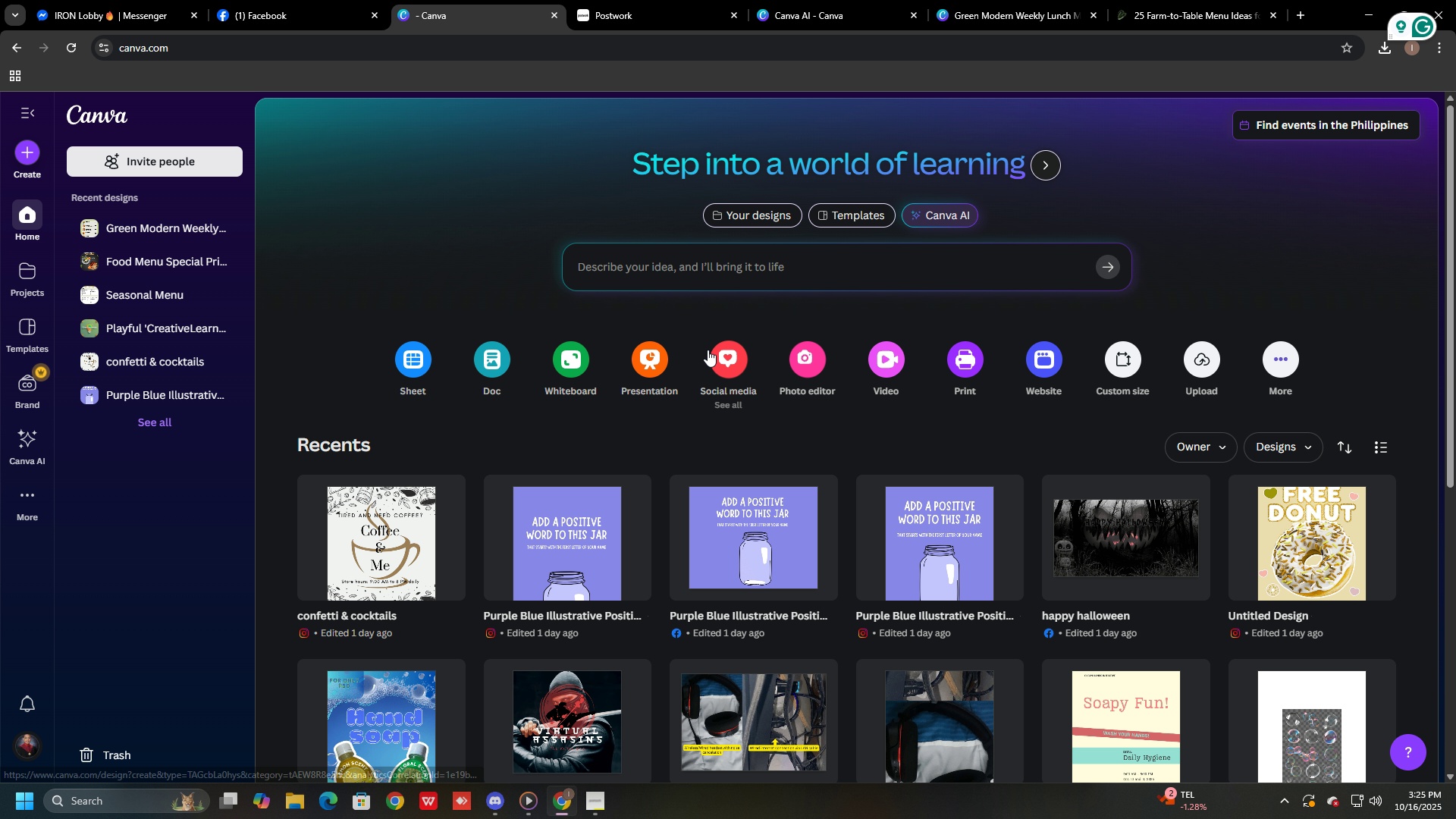 
left_click([726, 358])
 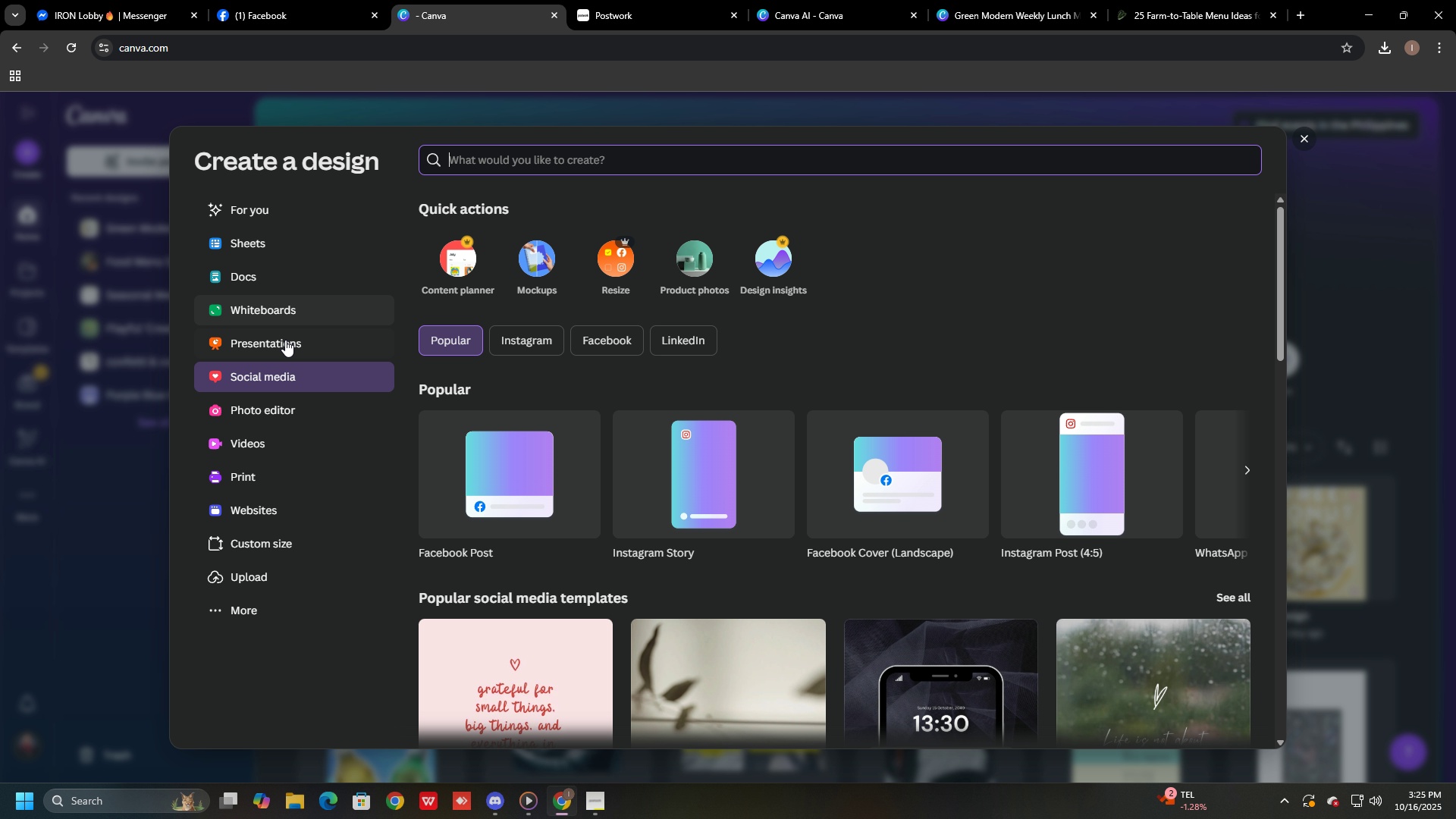 
wait(6.53)
 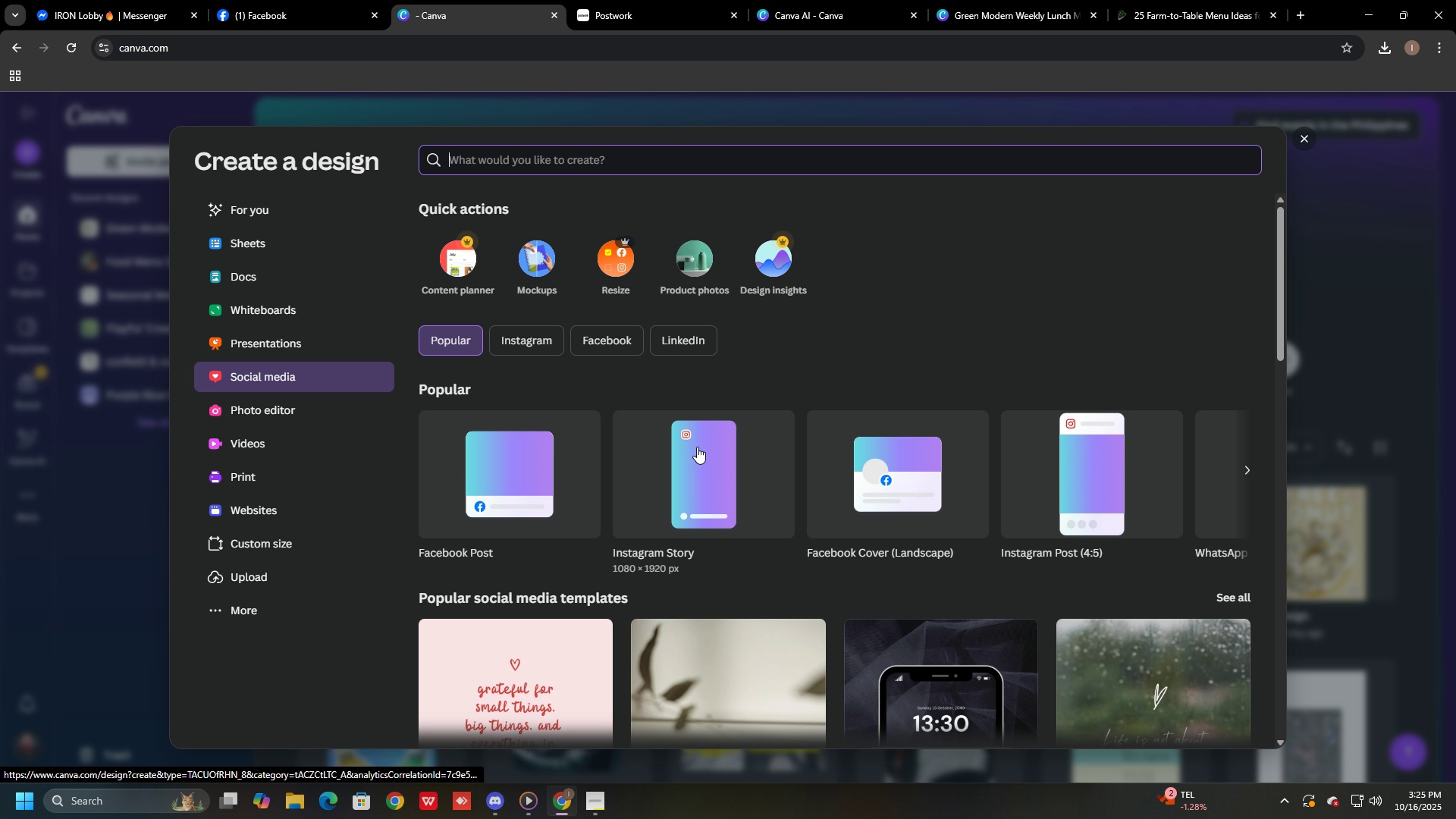 
left_click([271, 399])
 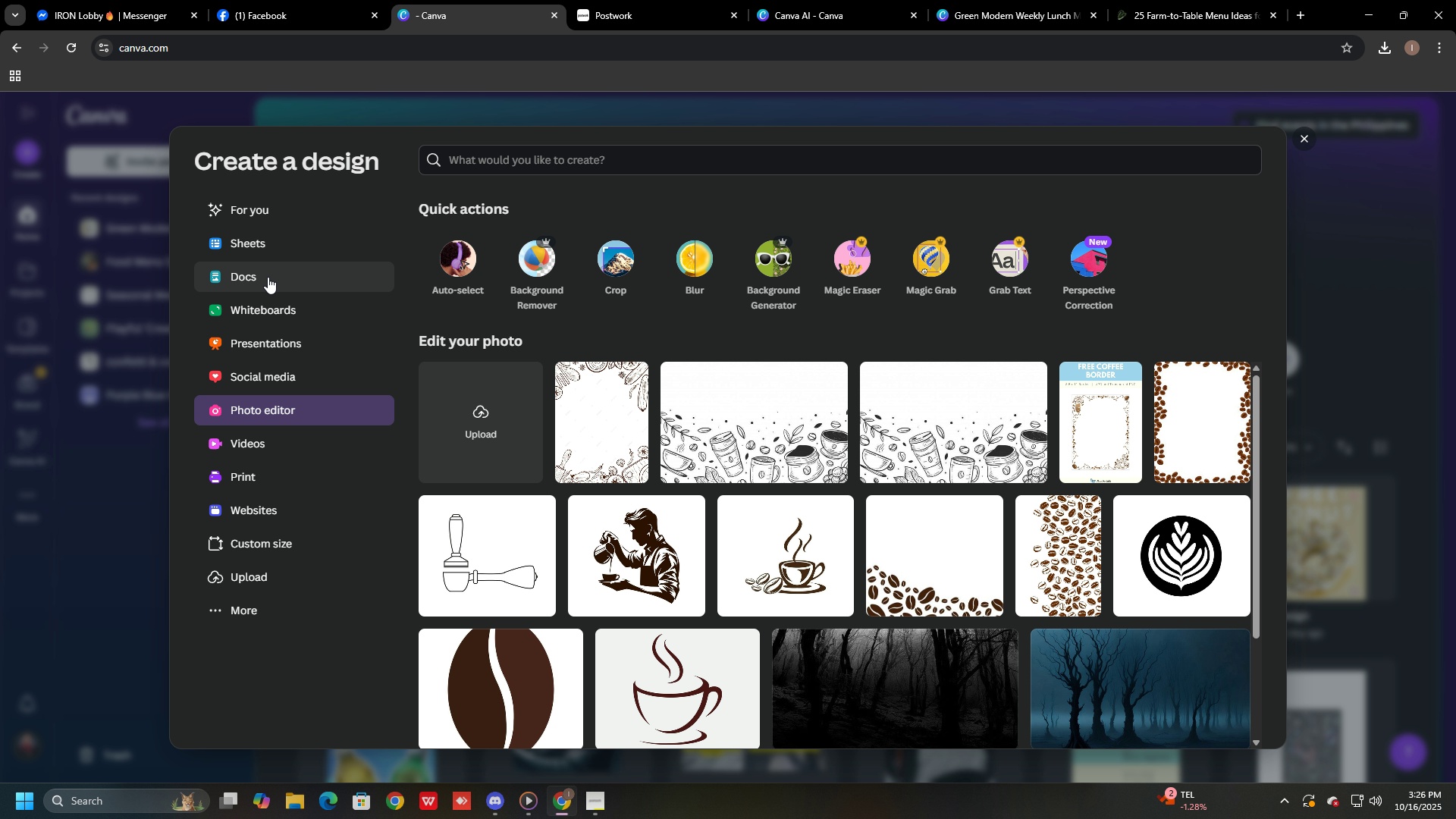 
wait(5.04)
 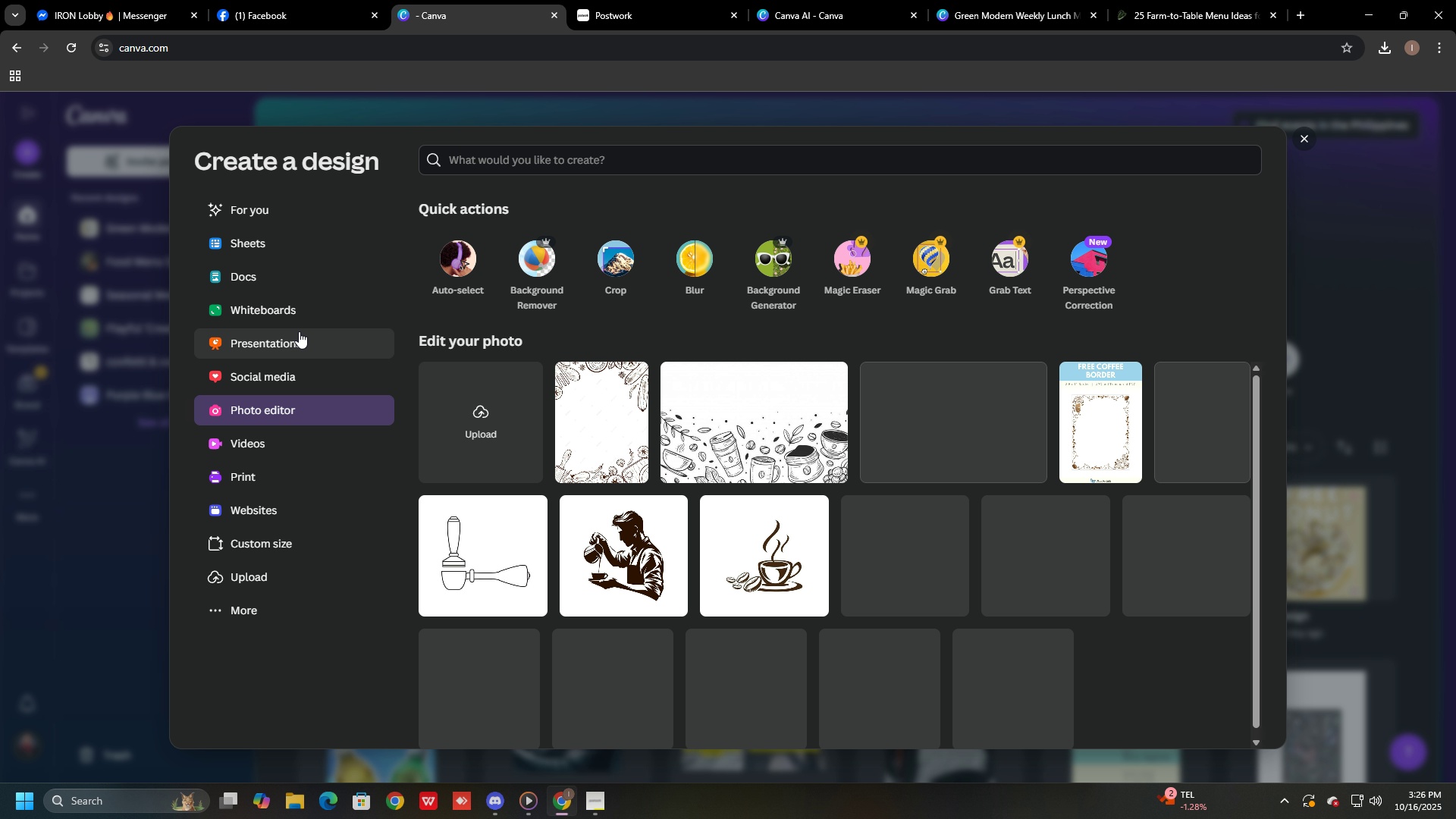 
left_click([263, 302])
 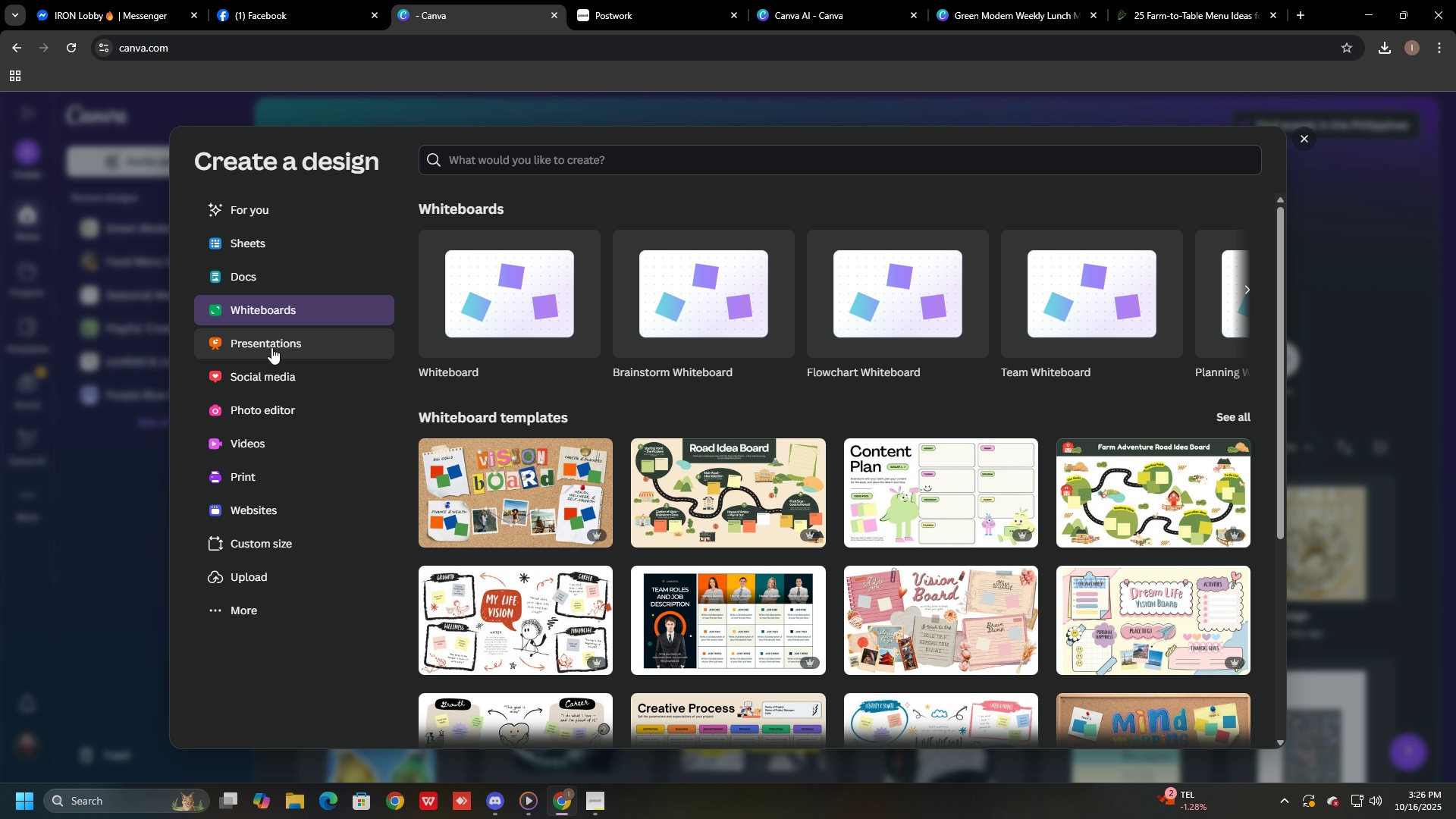 
left_click([278, 350])
 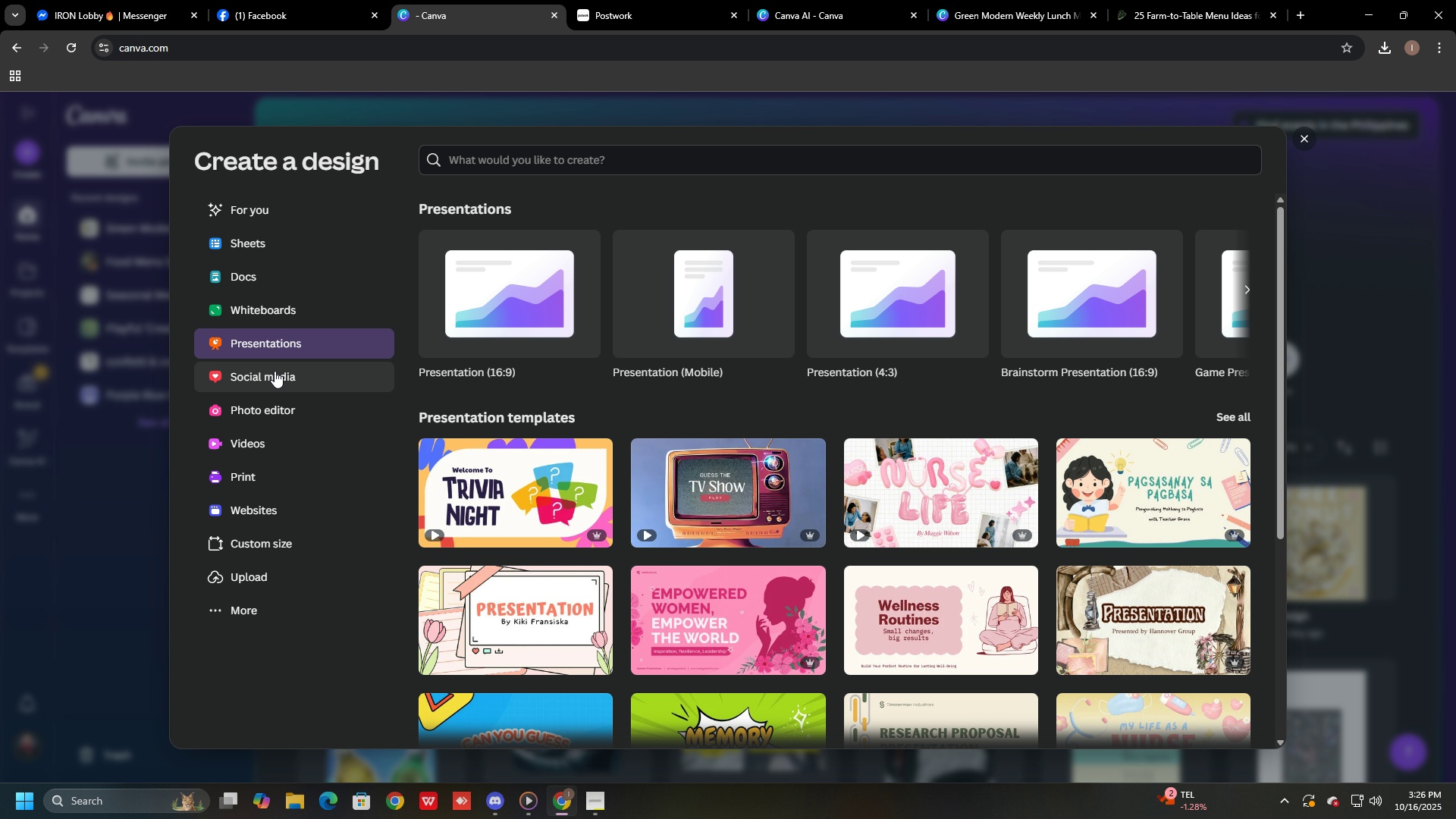 
left_click([275, 371])
 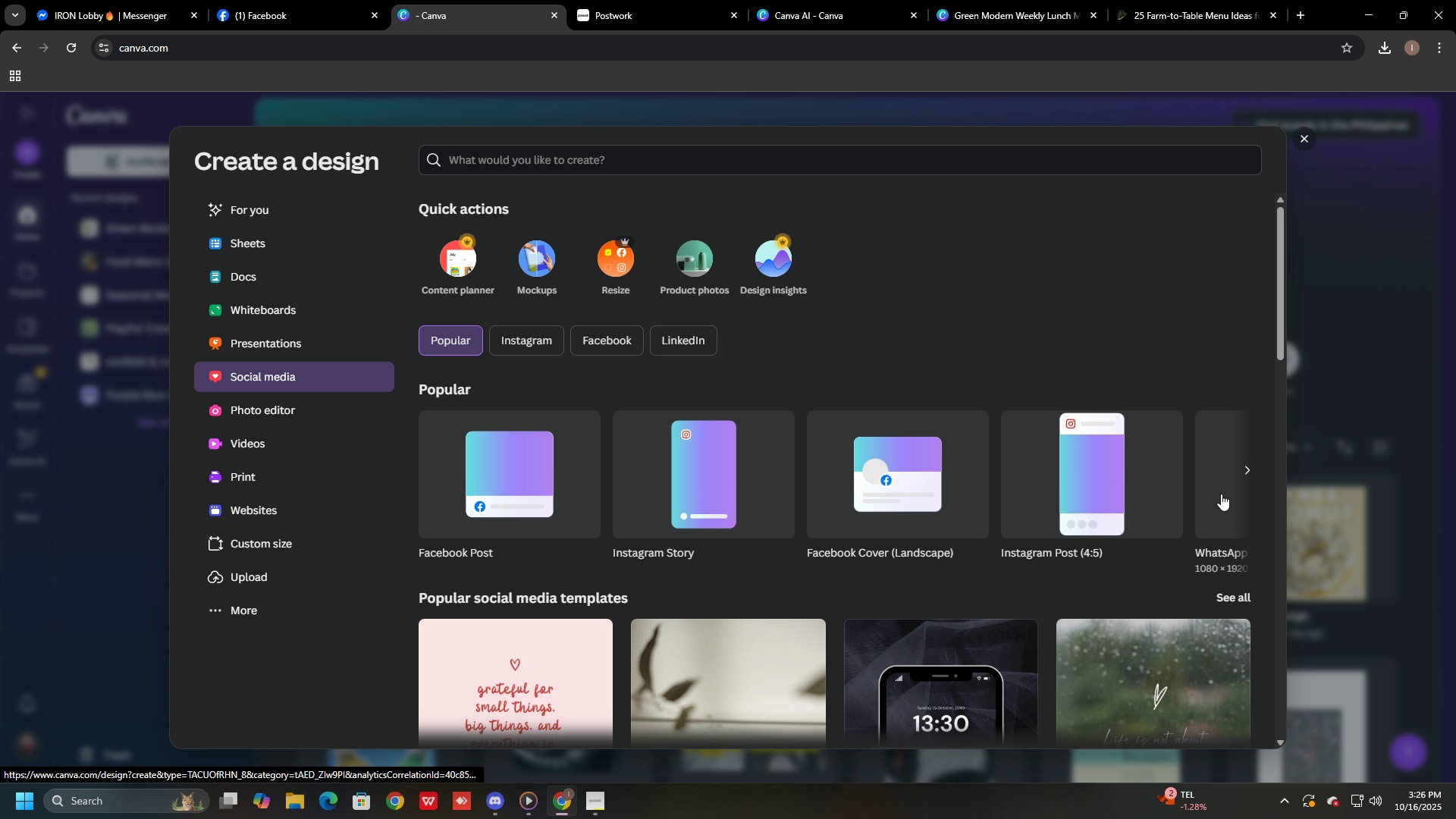 
left_click([1244, 472])
 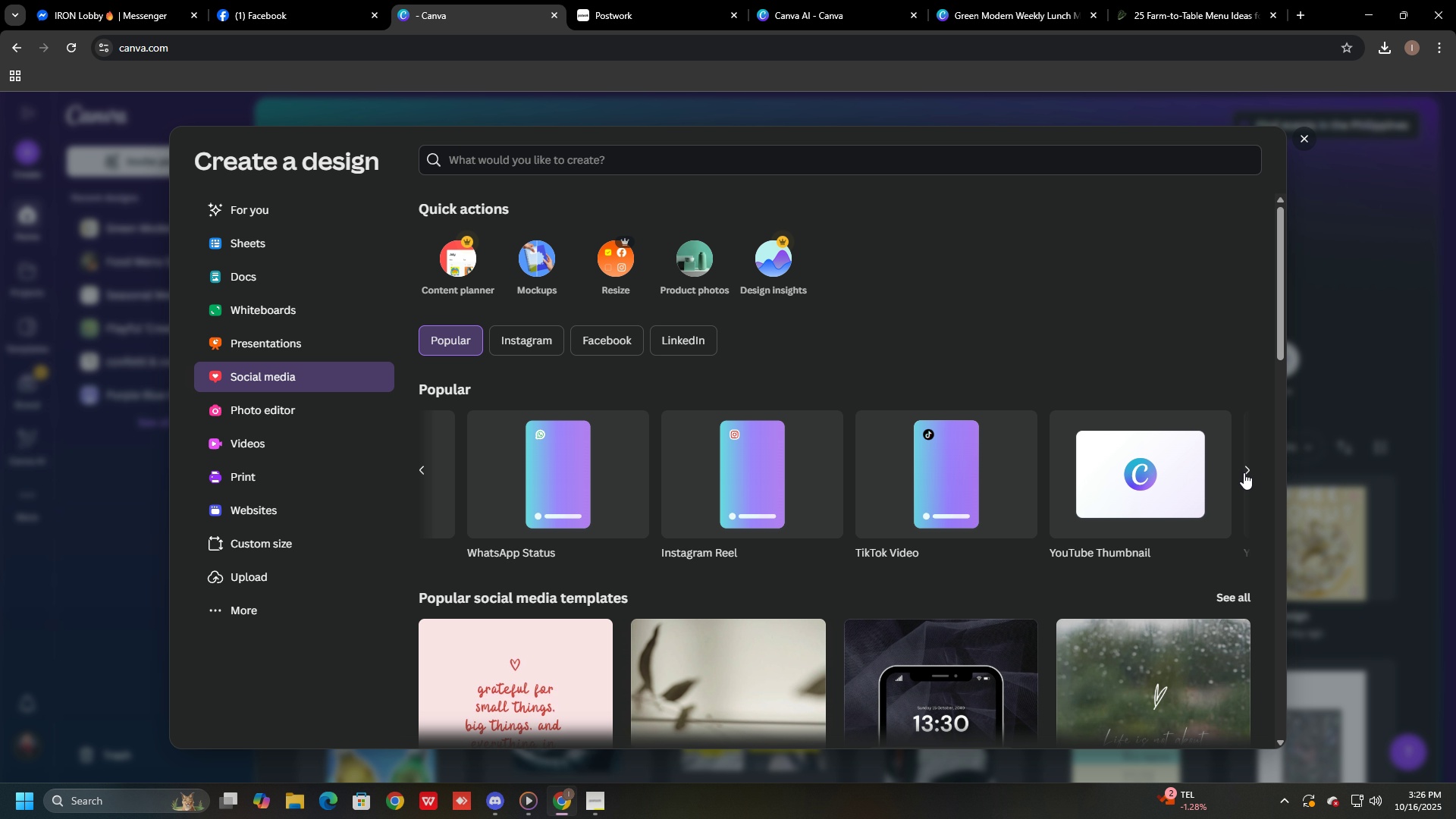 
left_click([1244, 472])
 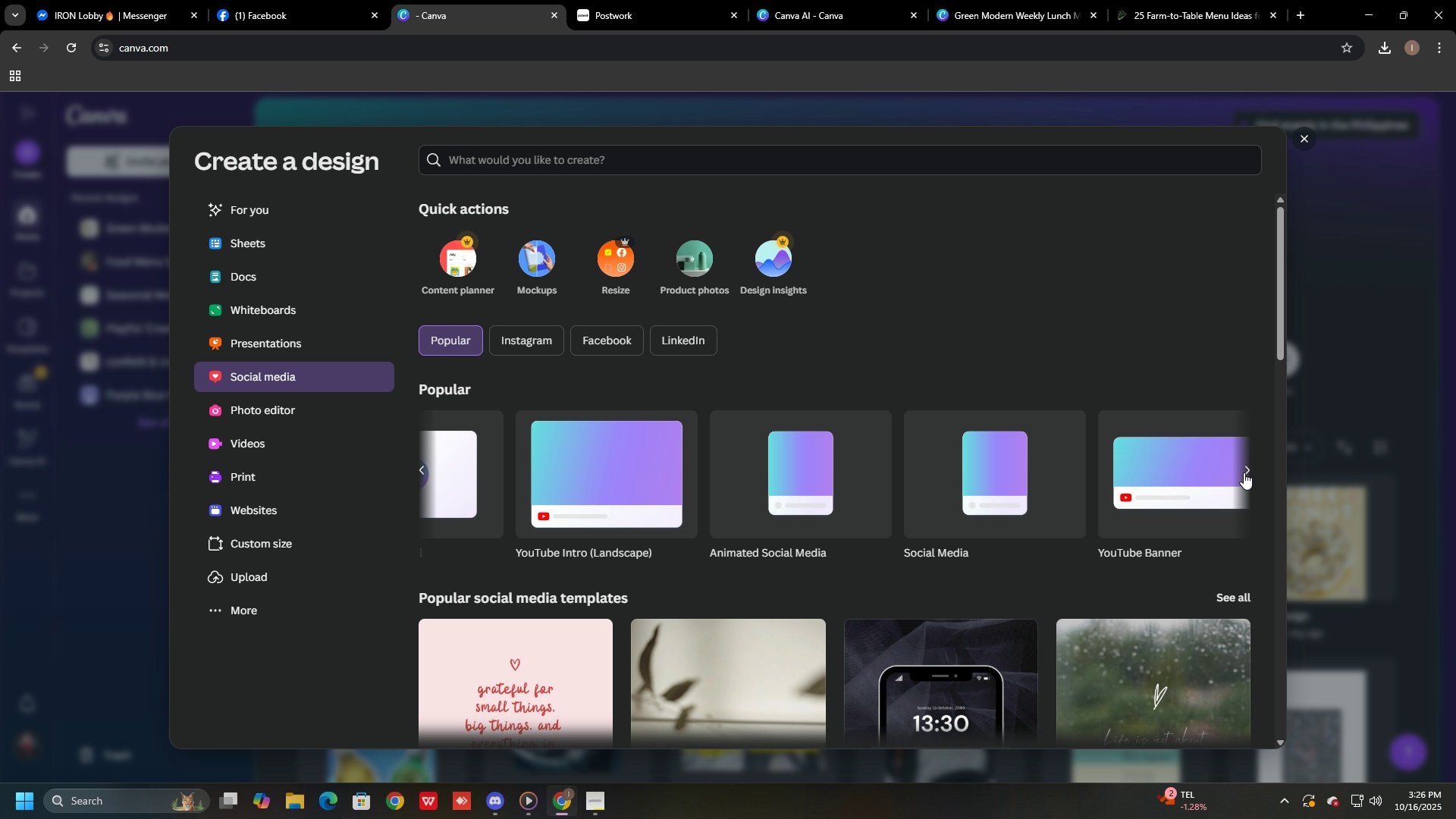 
left_click([1244, 472])
 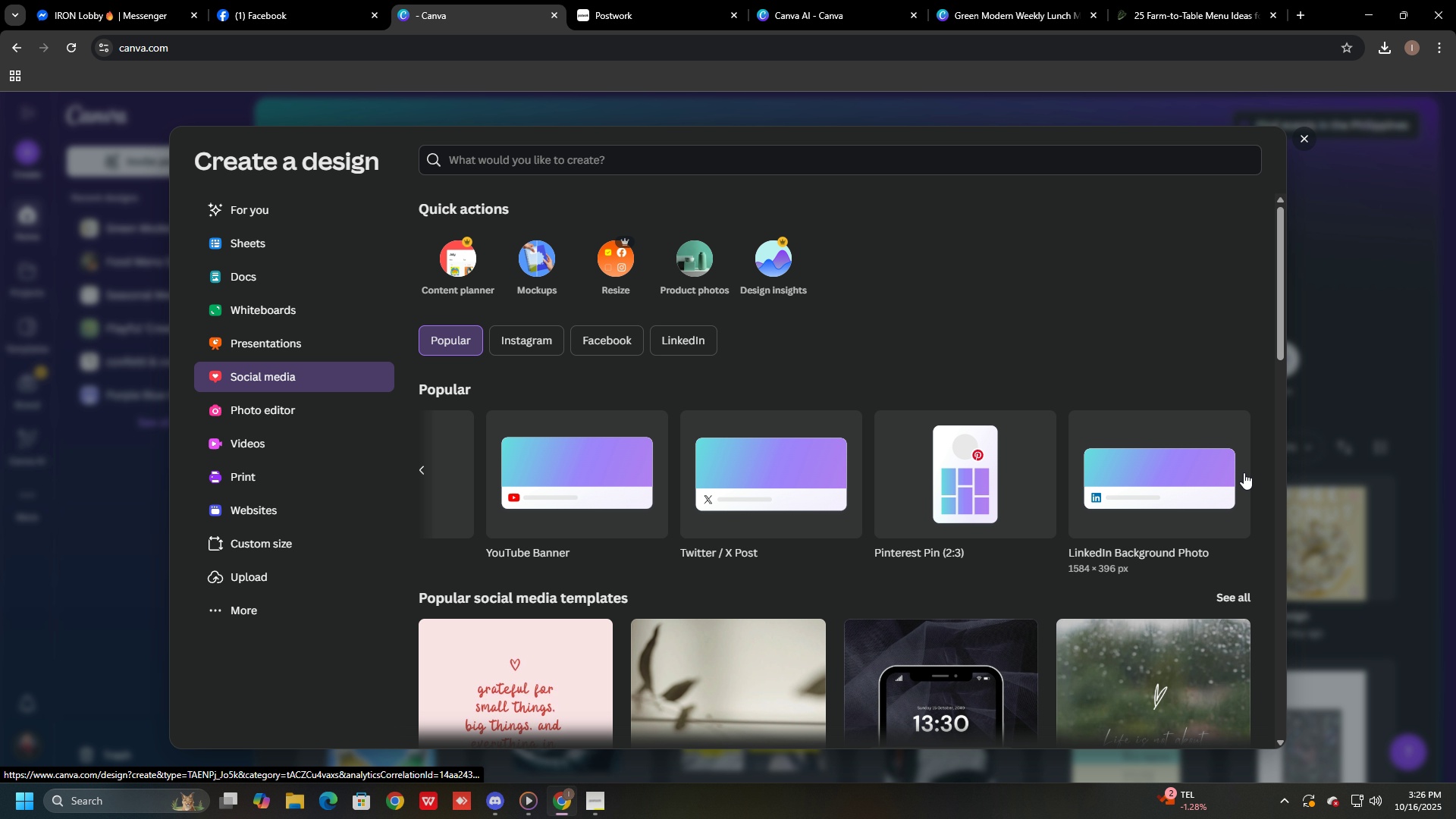 
left_click([1244, 472])
 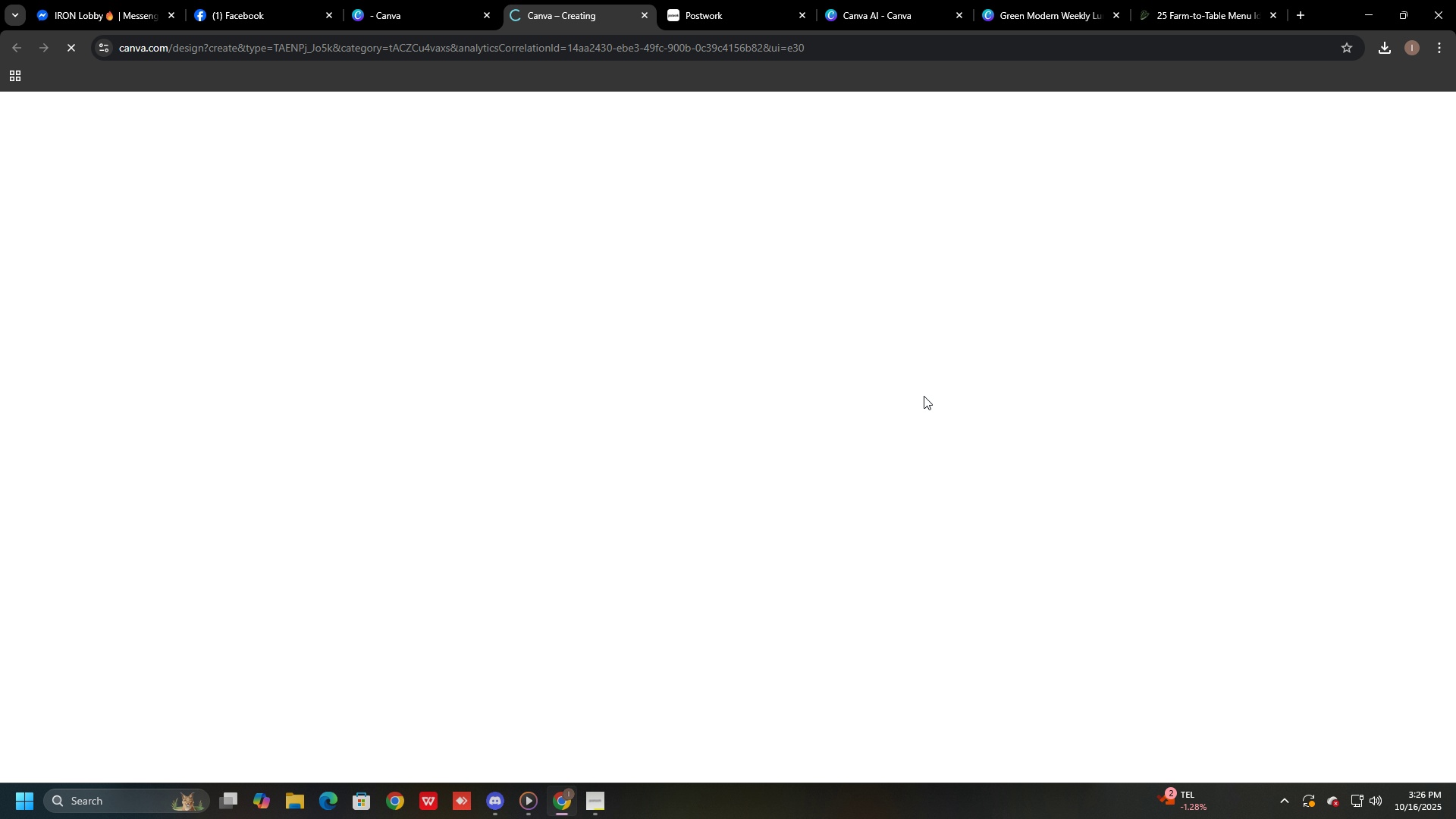 
key(Control+ControlLeft)
 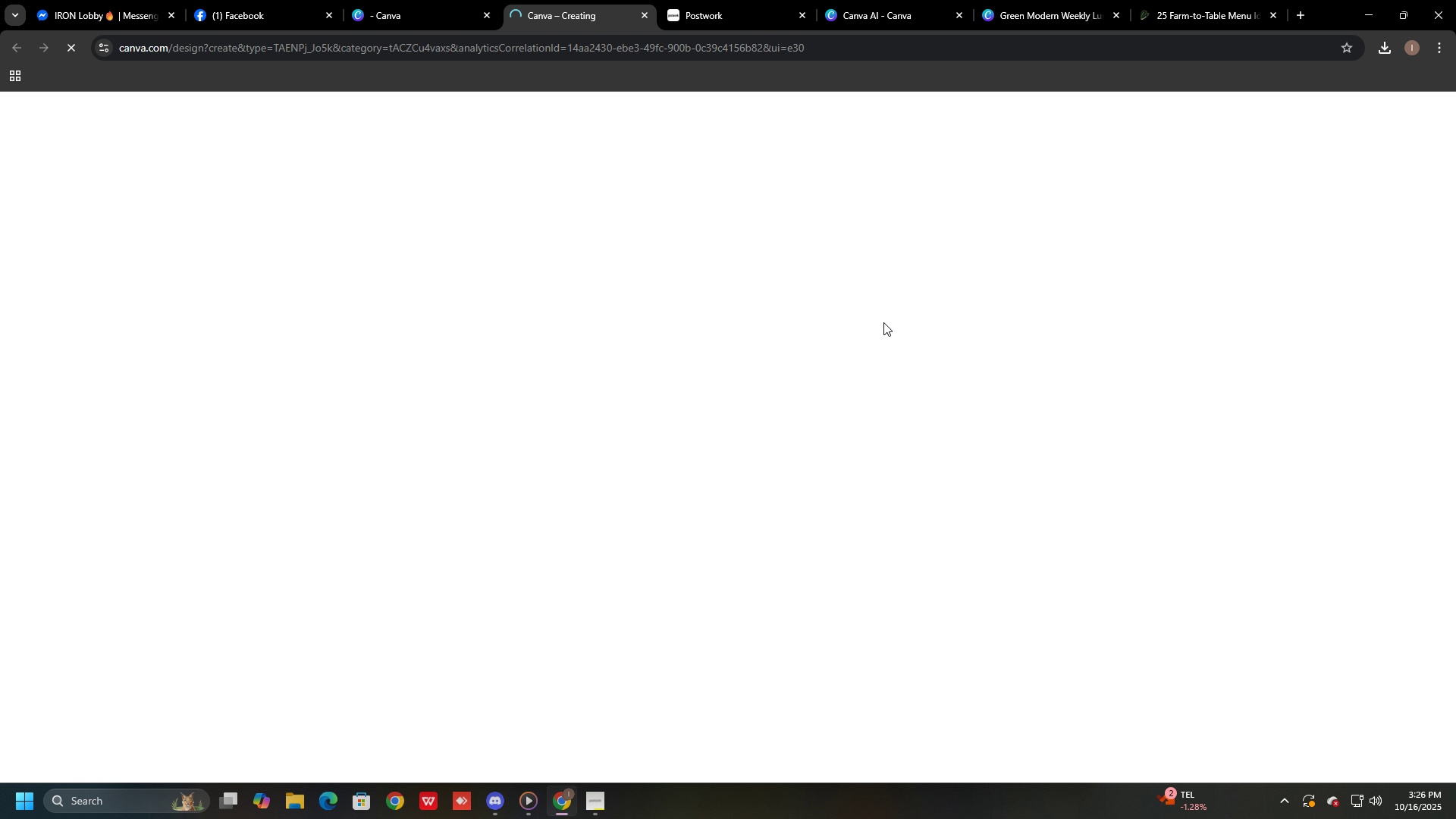 
key(Control+W)
 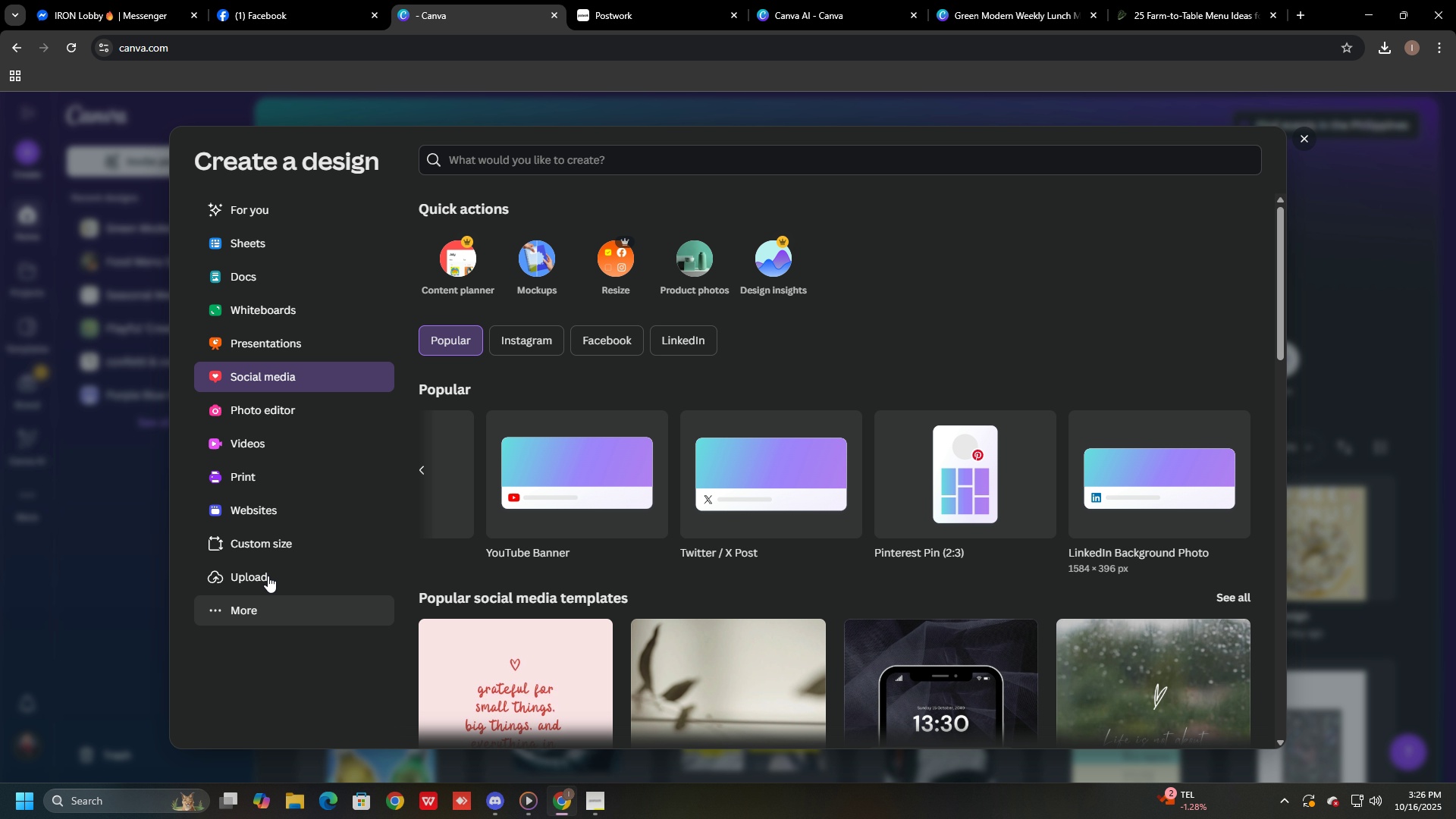 
left_click([278, 544])
 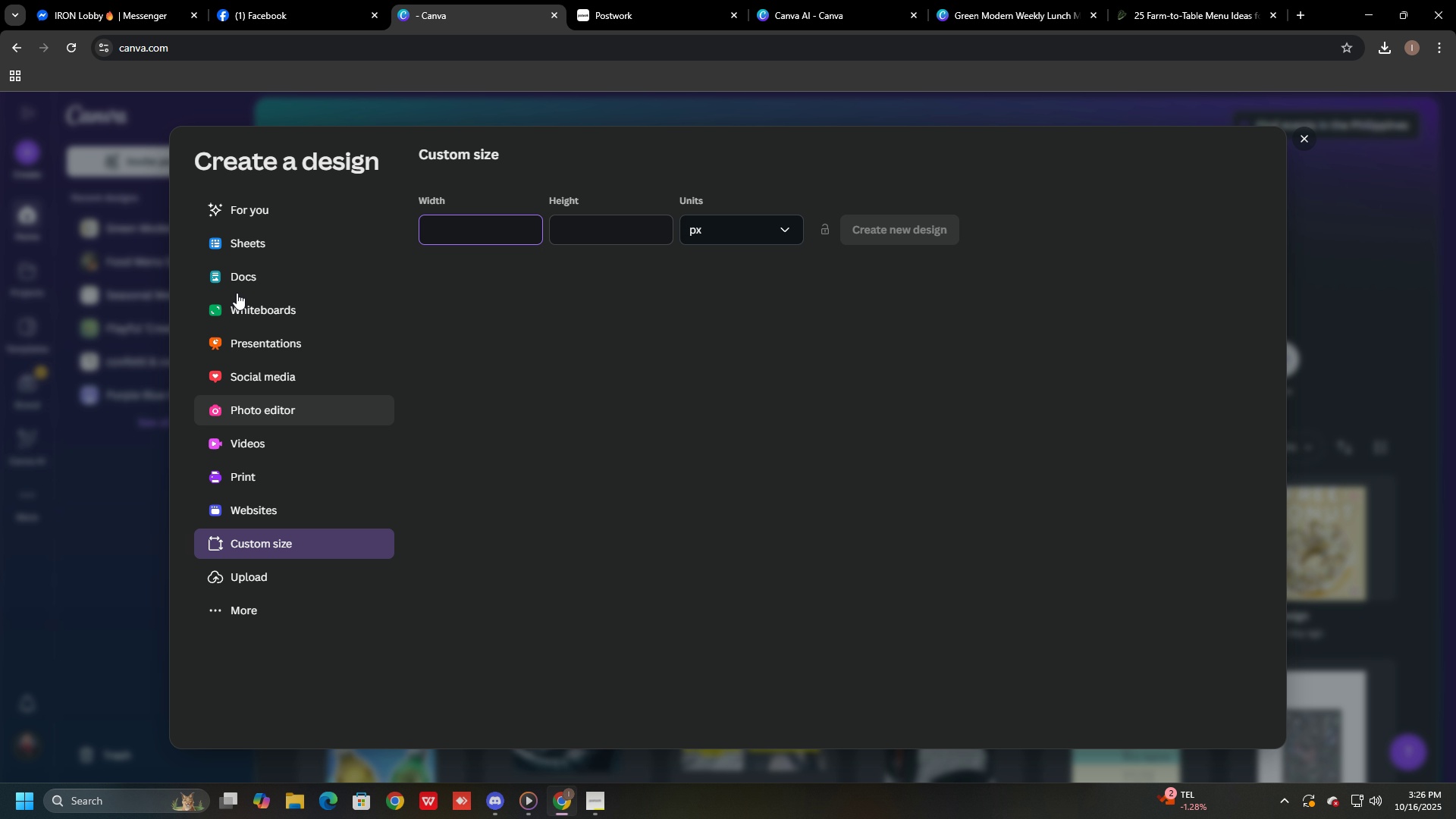 
left_click([256, 272])
 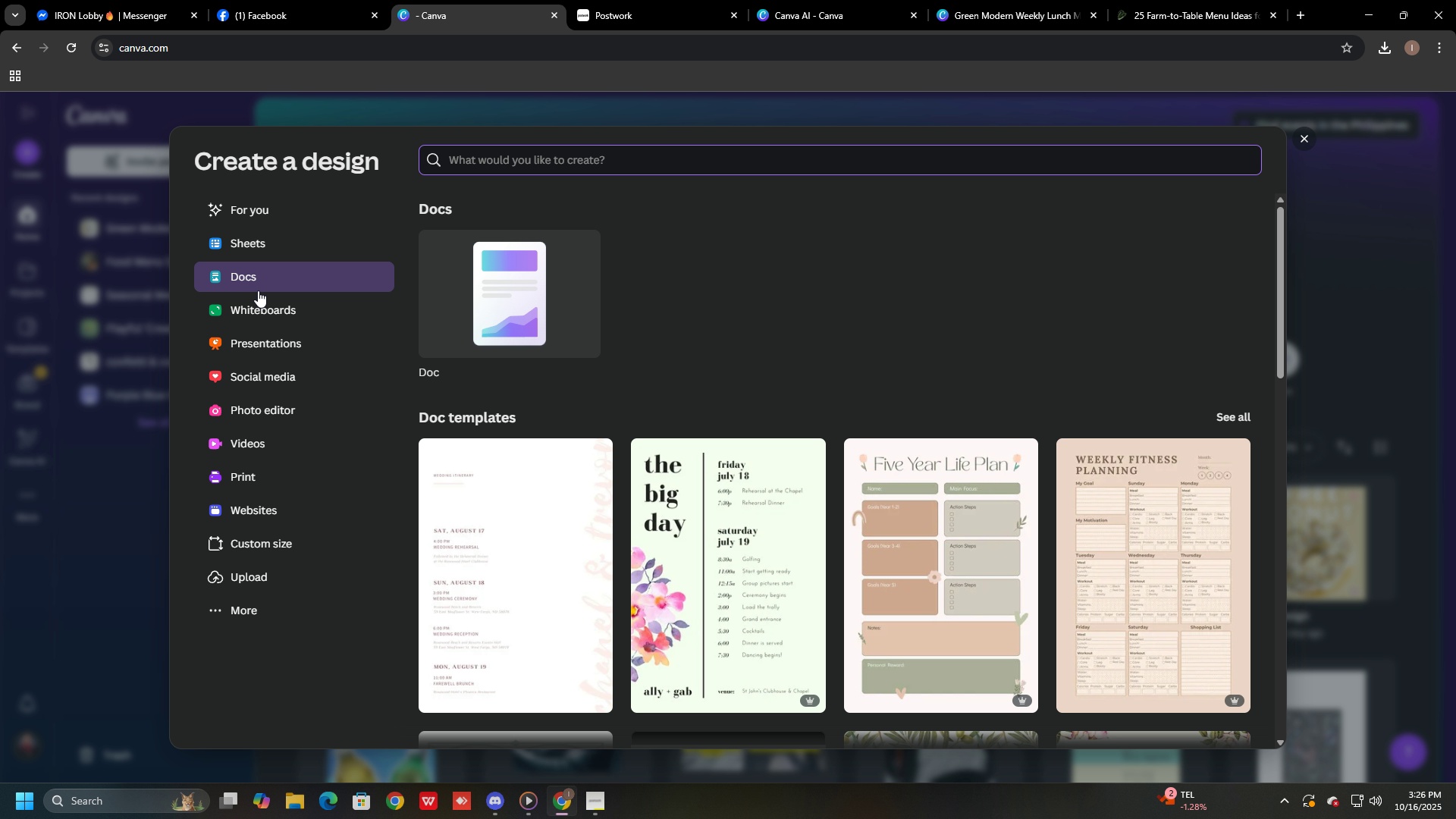 
wait(10.25)
 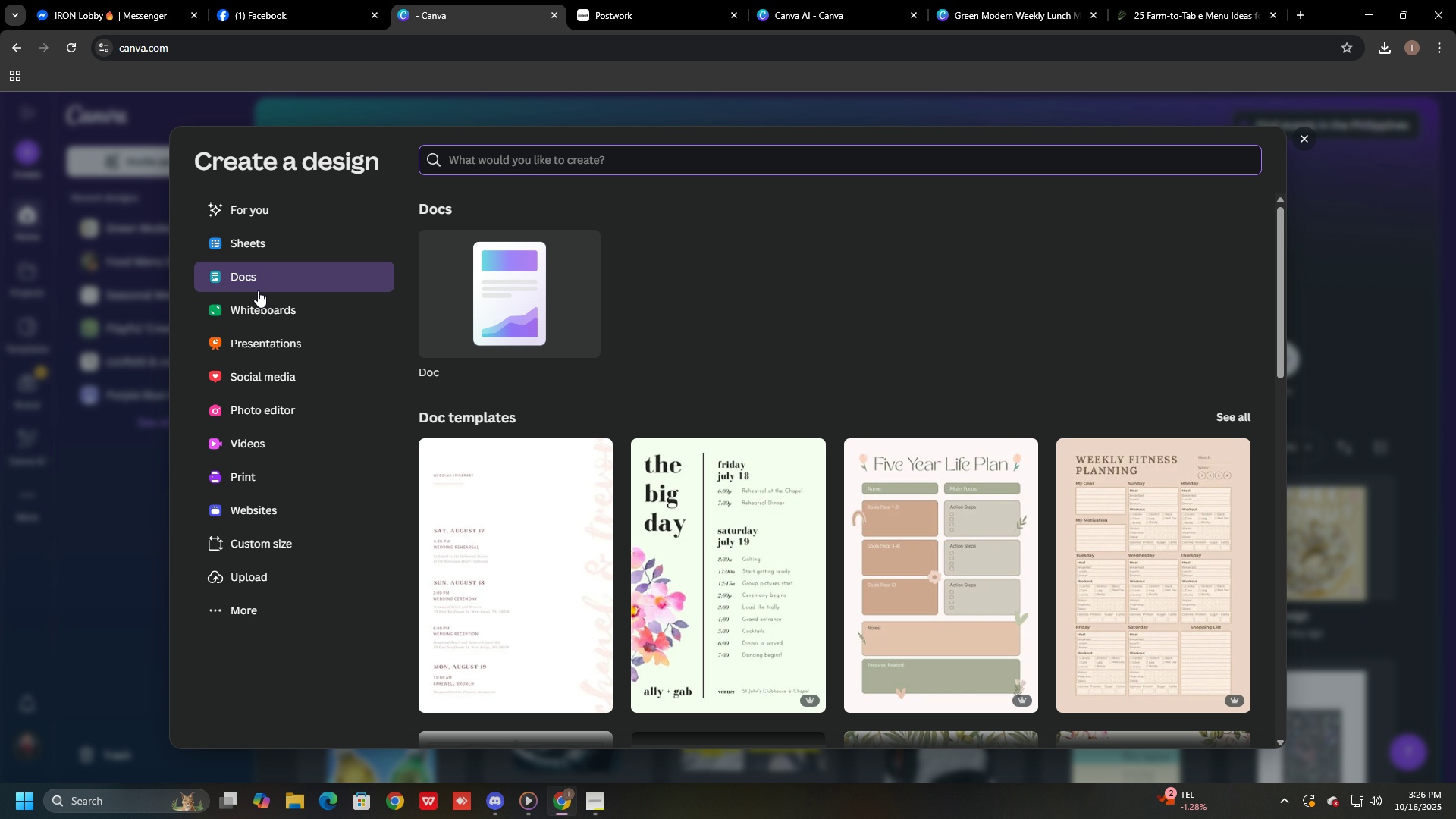 
scroll: coordinate [261, 461], scroll_direction: down, amount: 2.0
 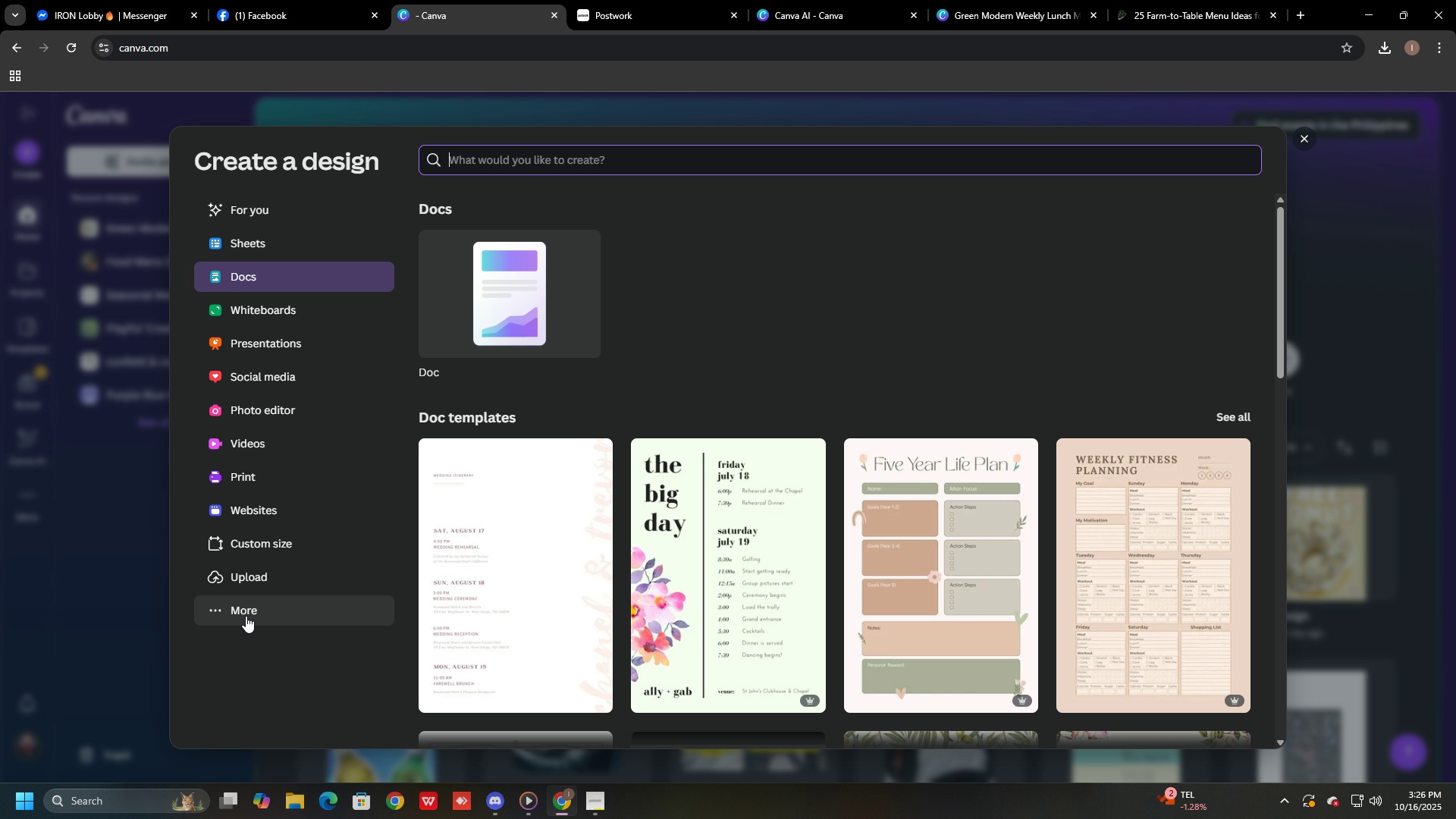 
left_click([246, 616])
 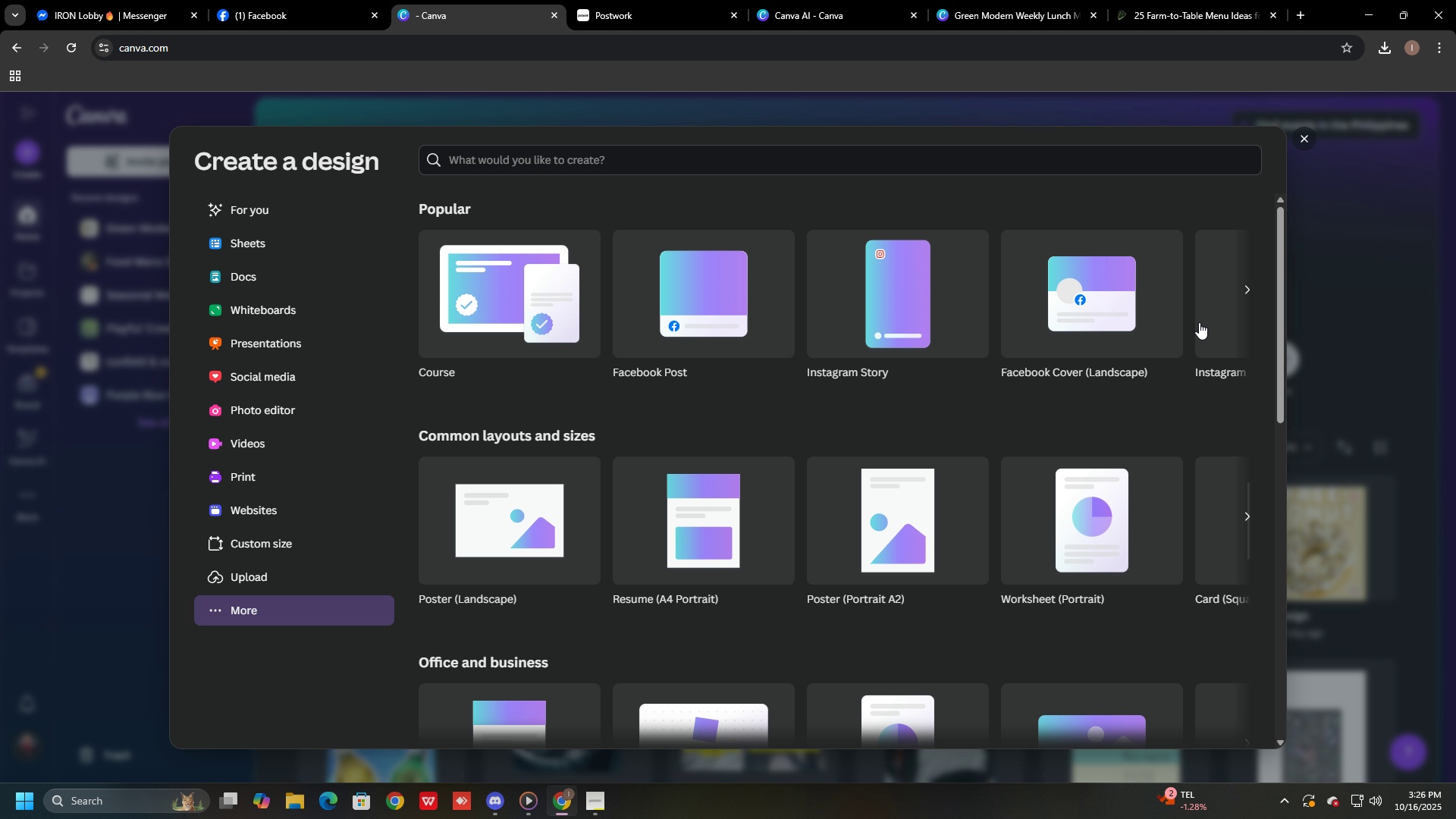 
wait(5.89)
 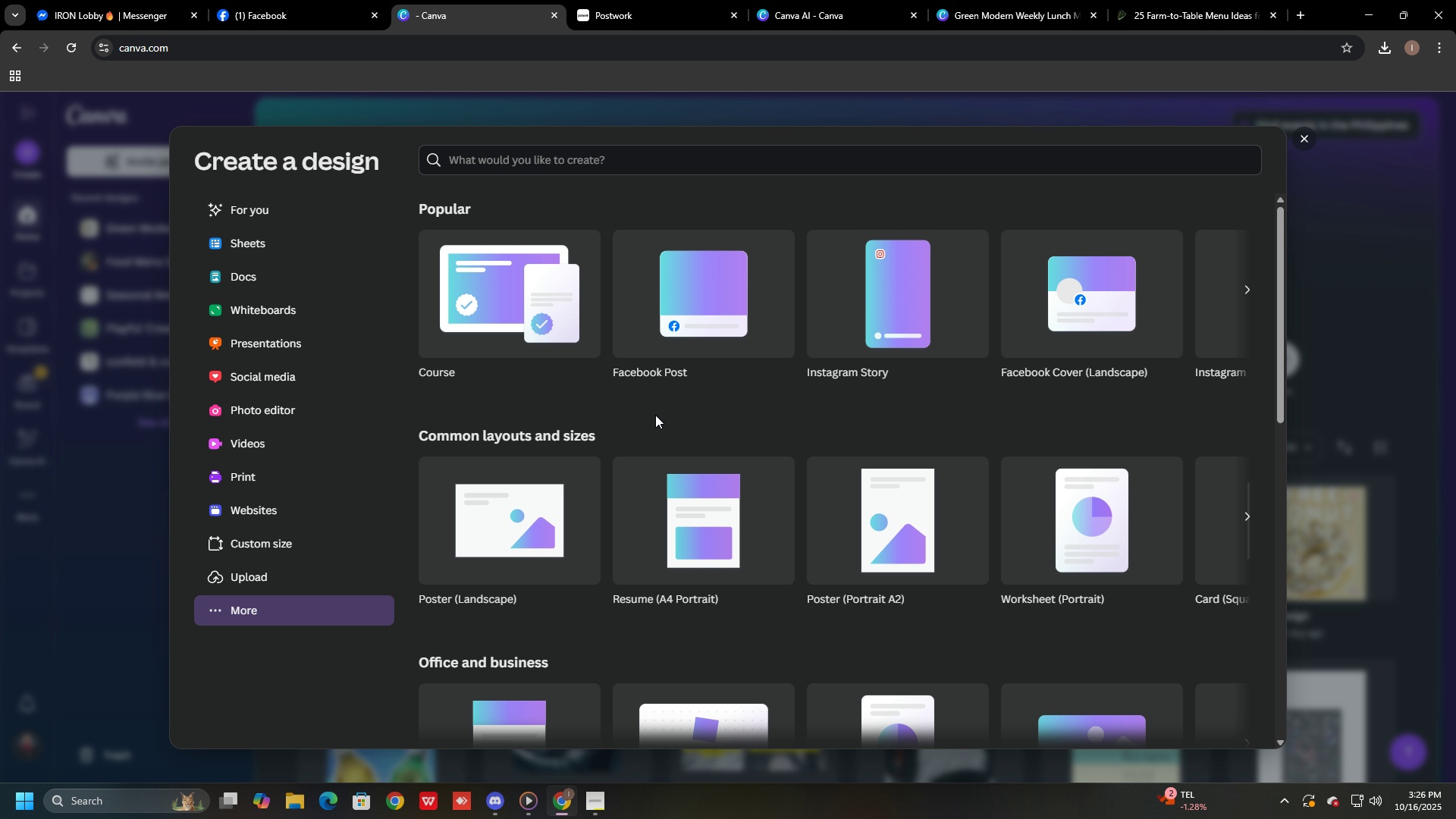 
left_click([926, 522])
 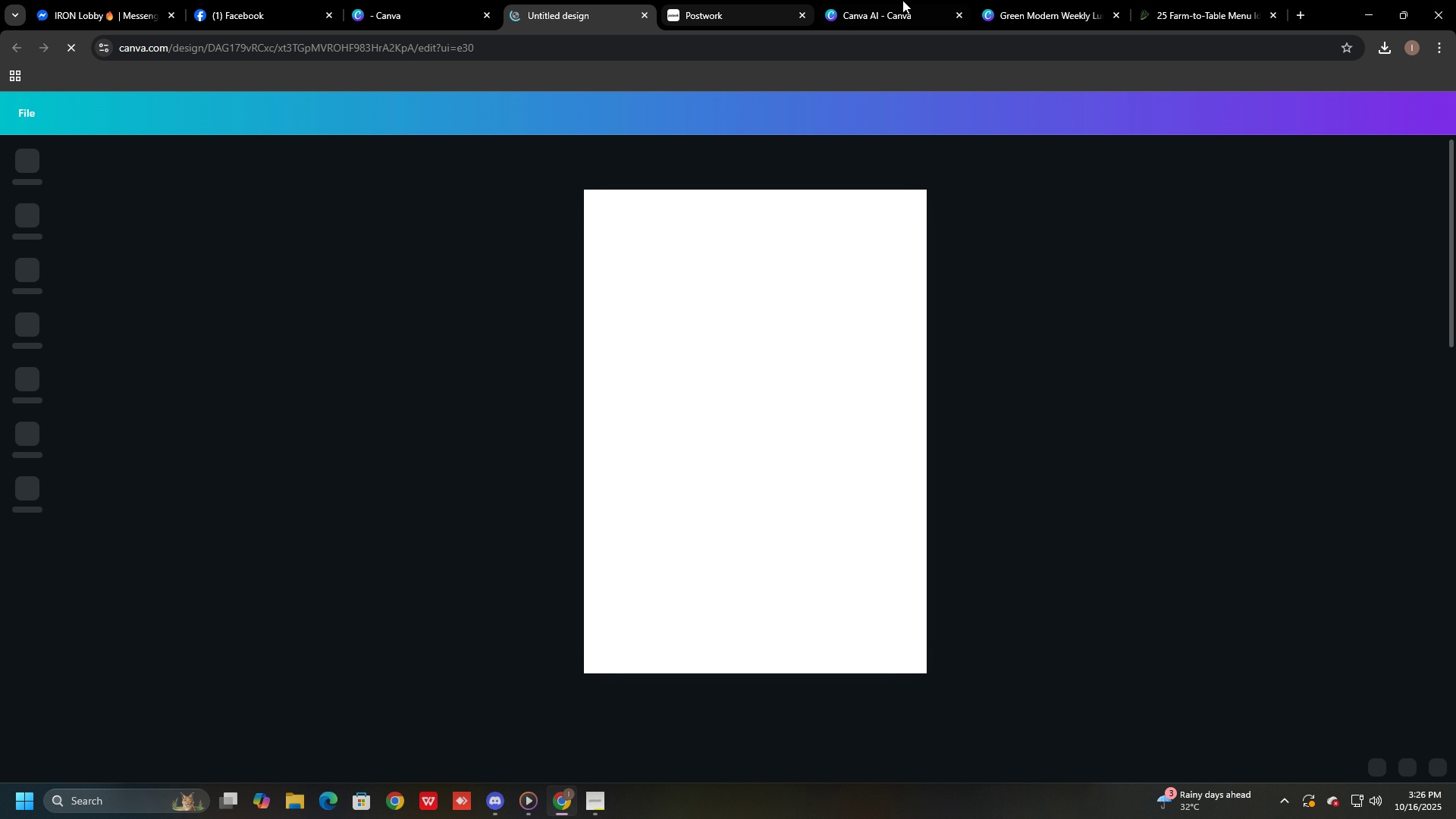 
left_click([719, 0])
 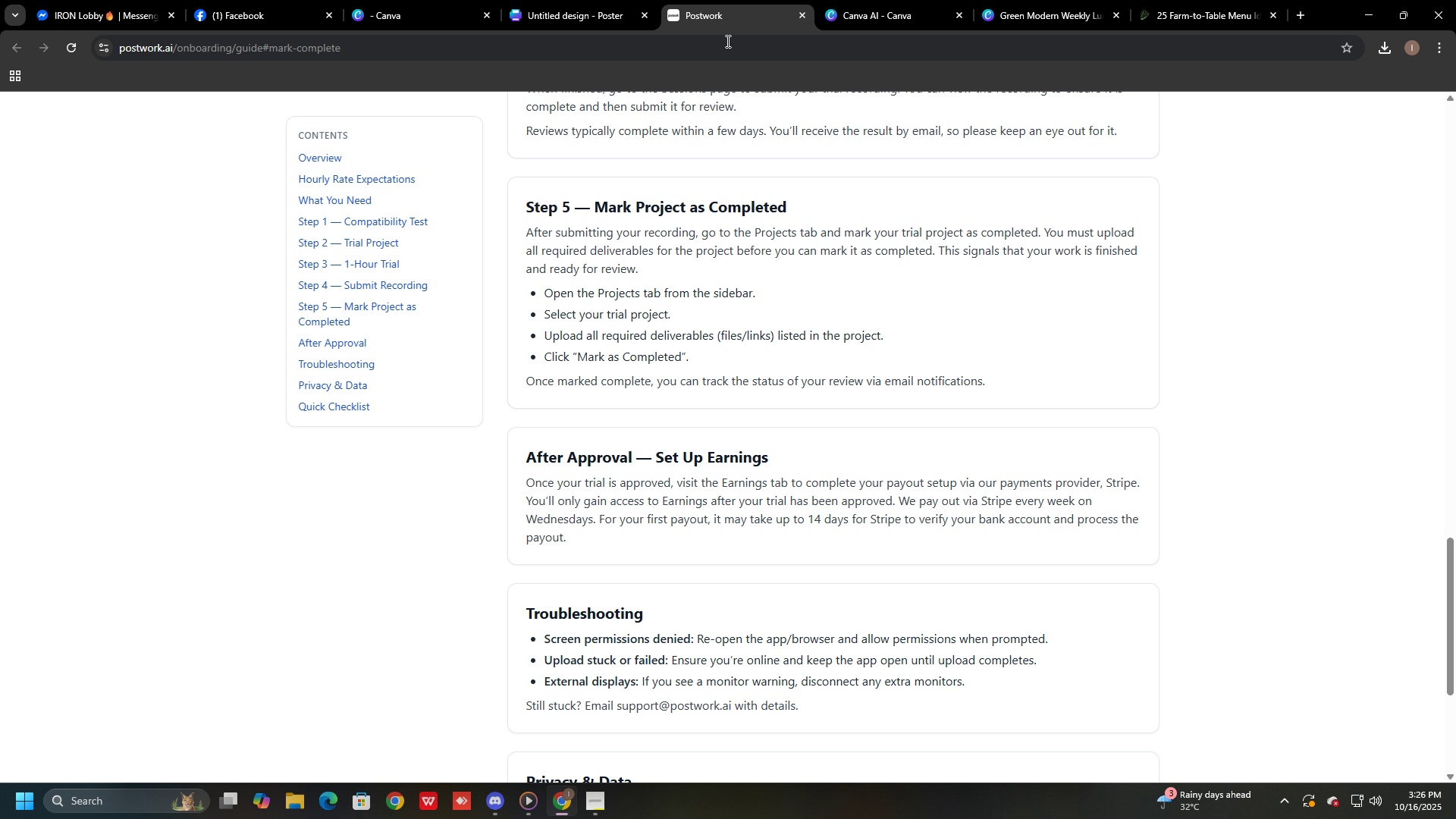 
left_click([726, 42])
 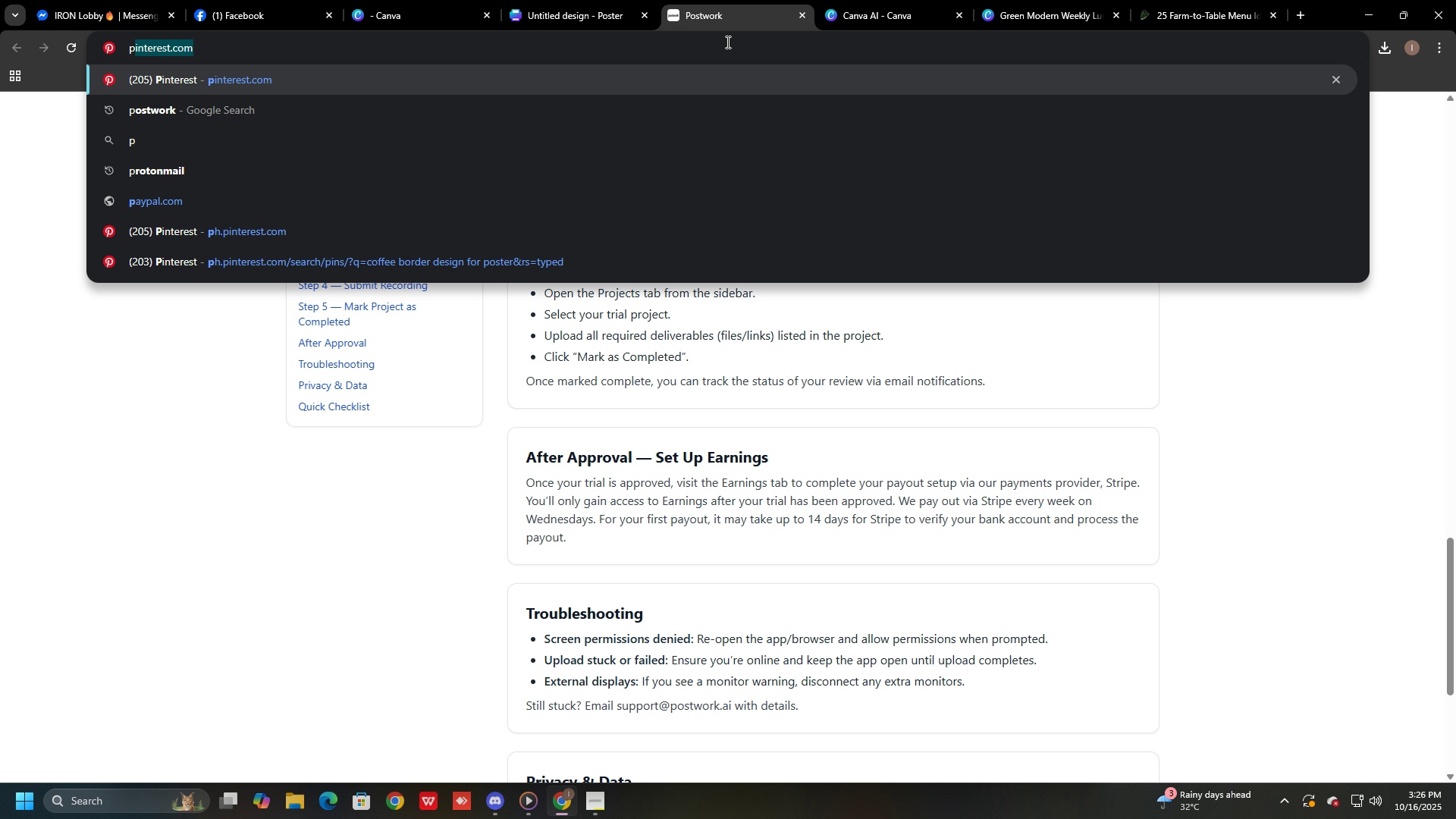 
type(pnt)
key(Backspace)
key(Backspace)
type(imnt)
key(Backspace)
key(Backspace)
key(Backspace)
 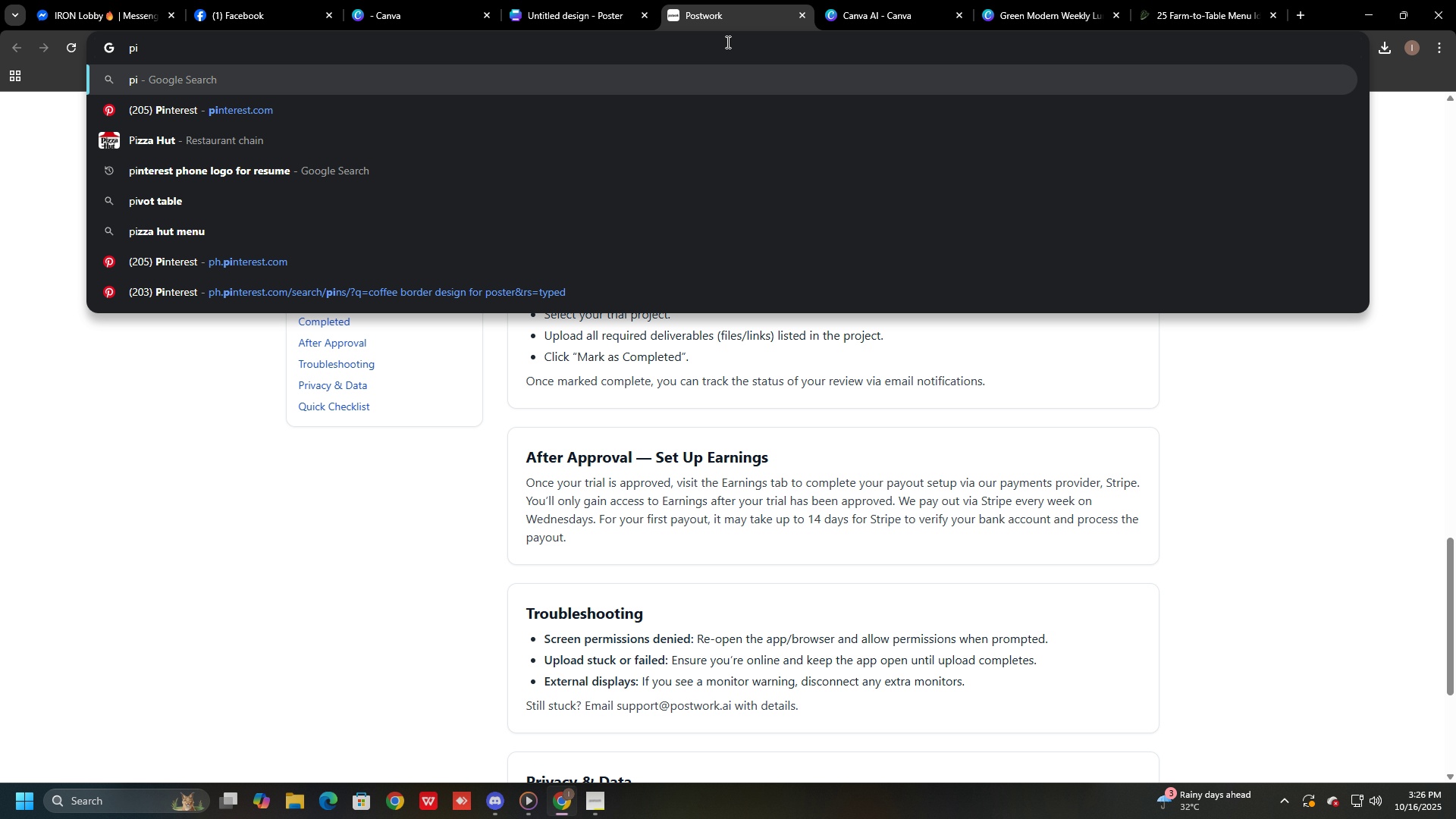 
key(ArrowDown)
 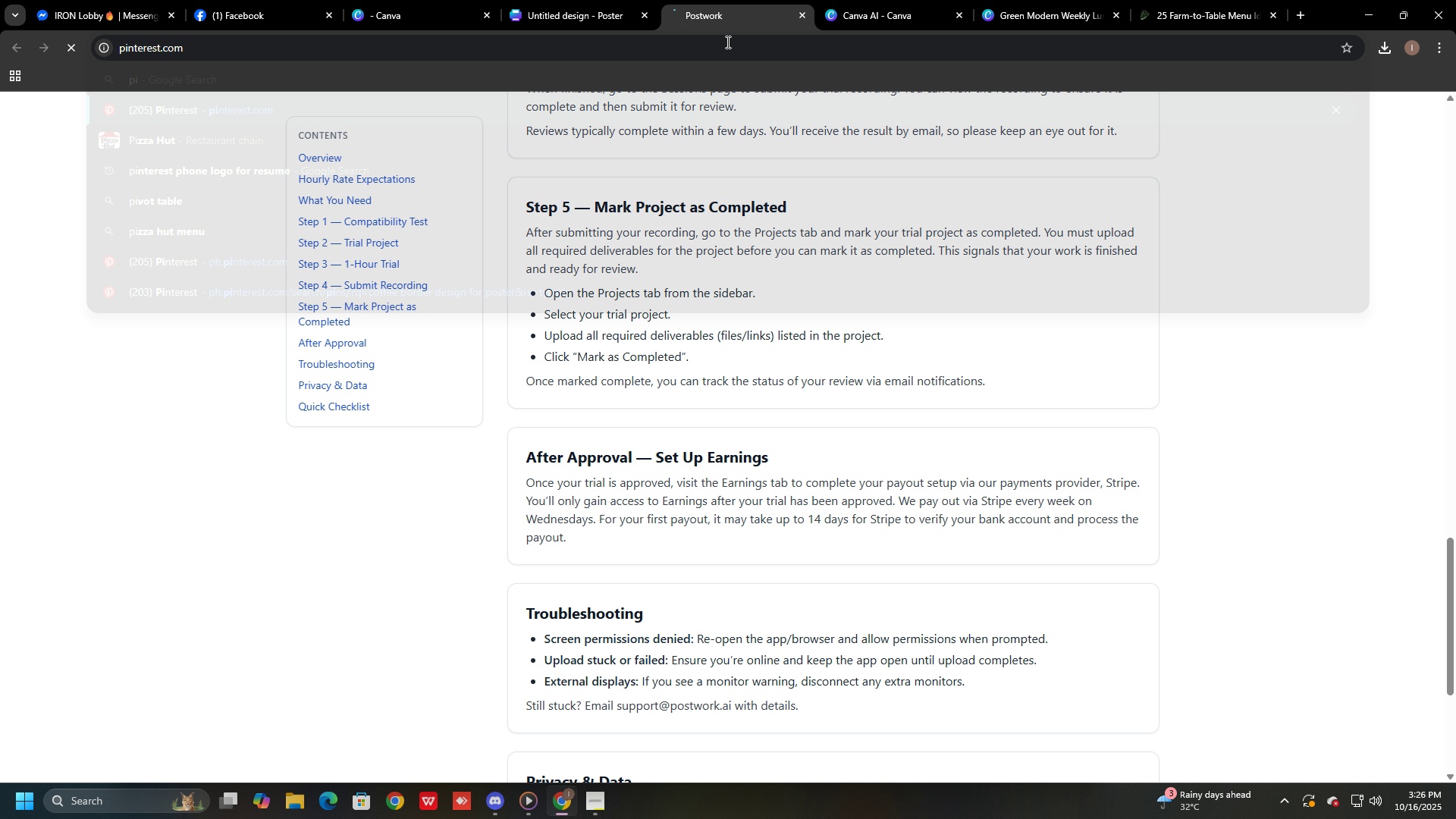 
key(Enter)
 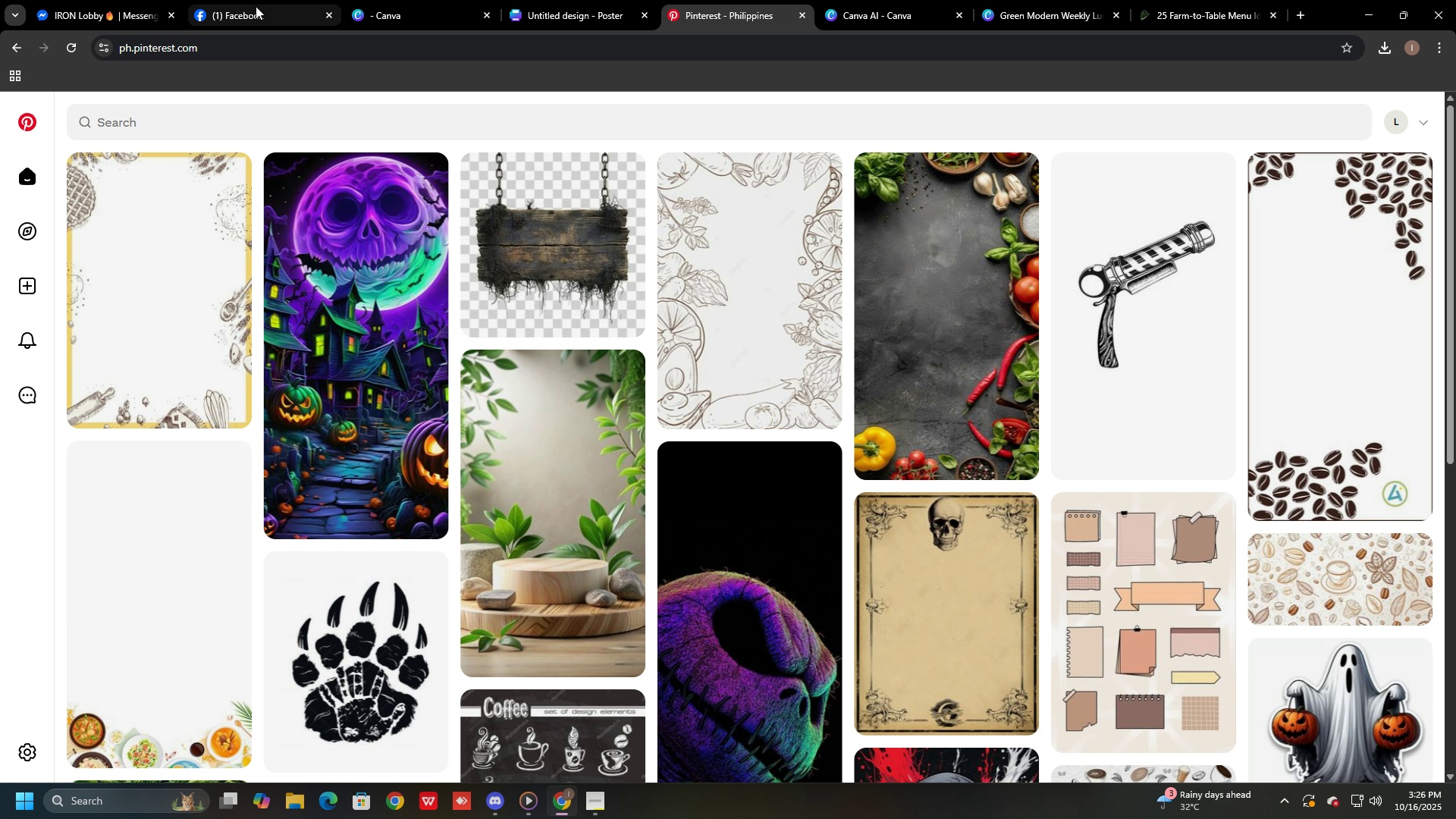 
type(farm to table menu )
 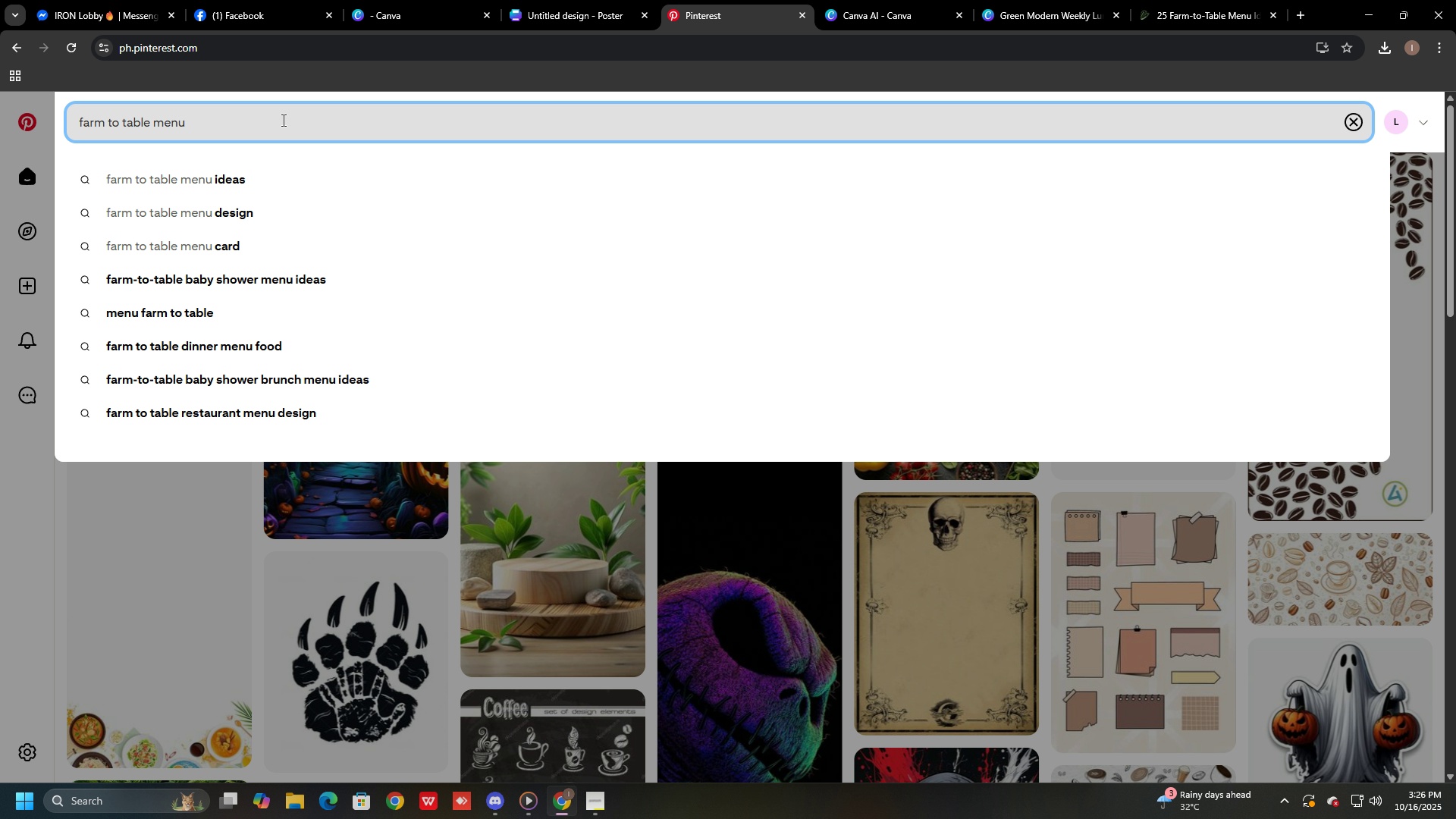 
key(ArrowDown)
 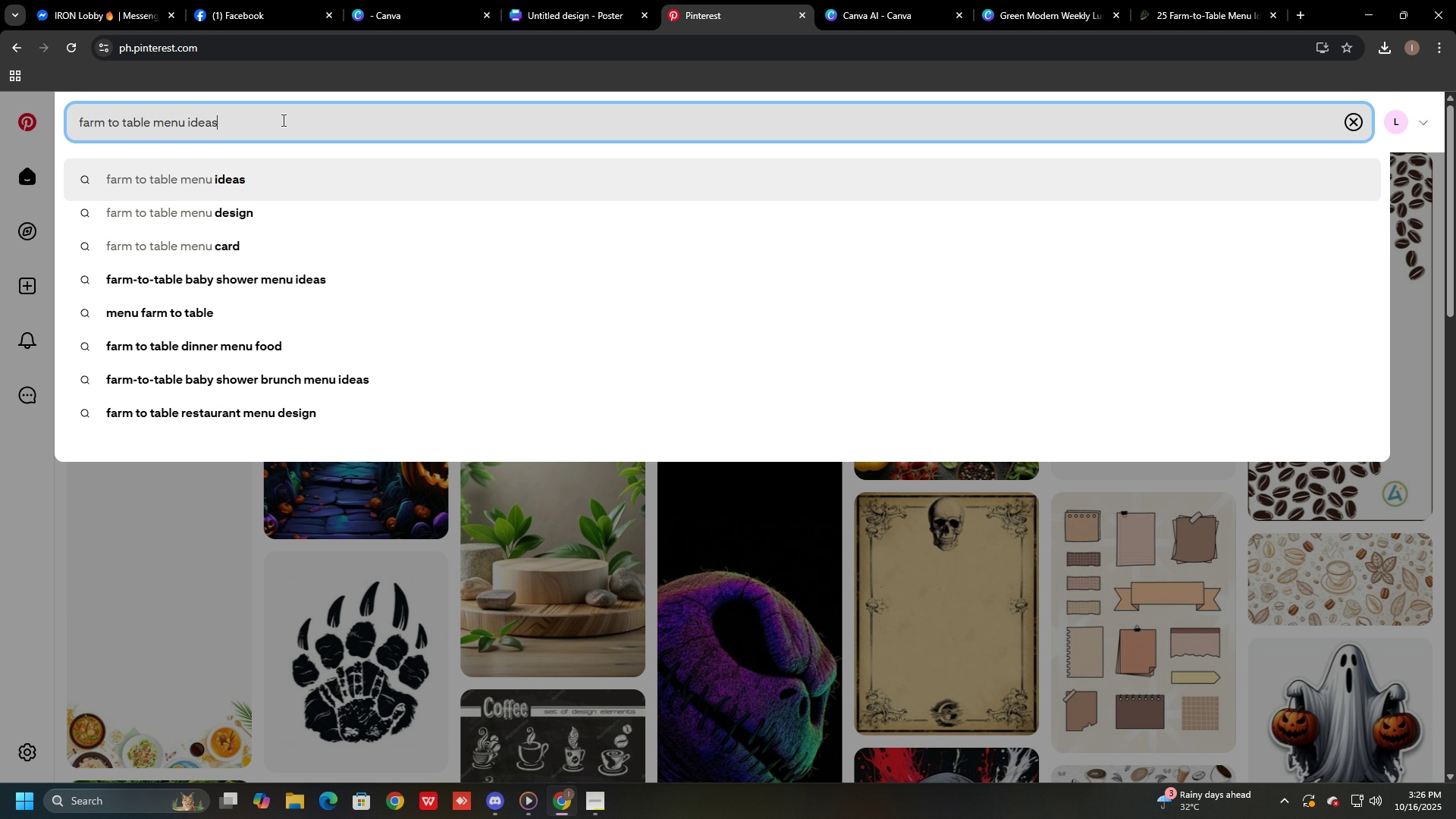 
key(ArrowDown)
 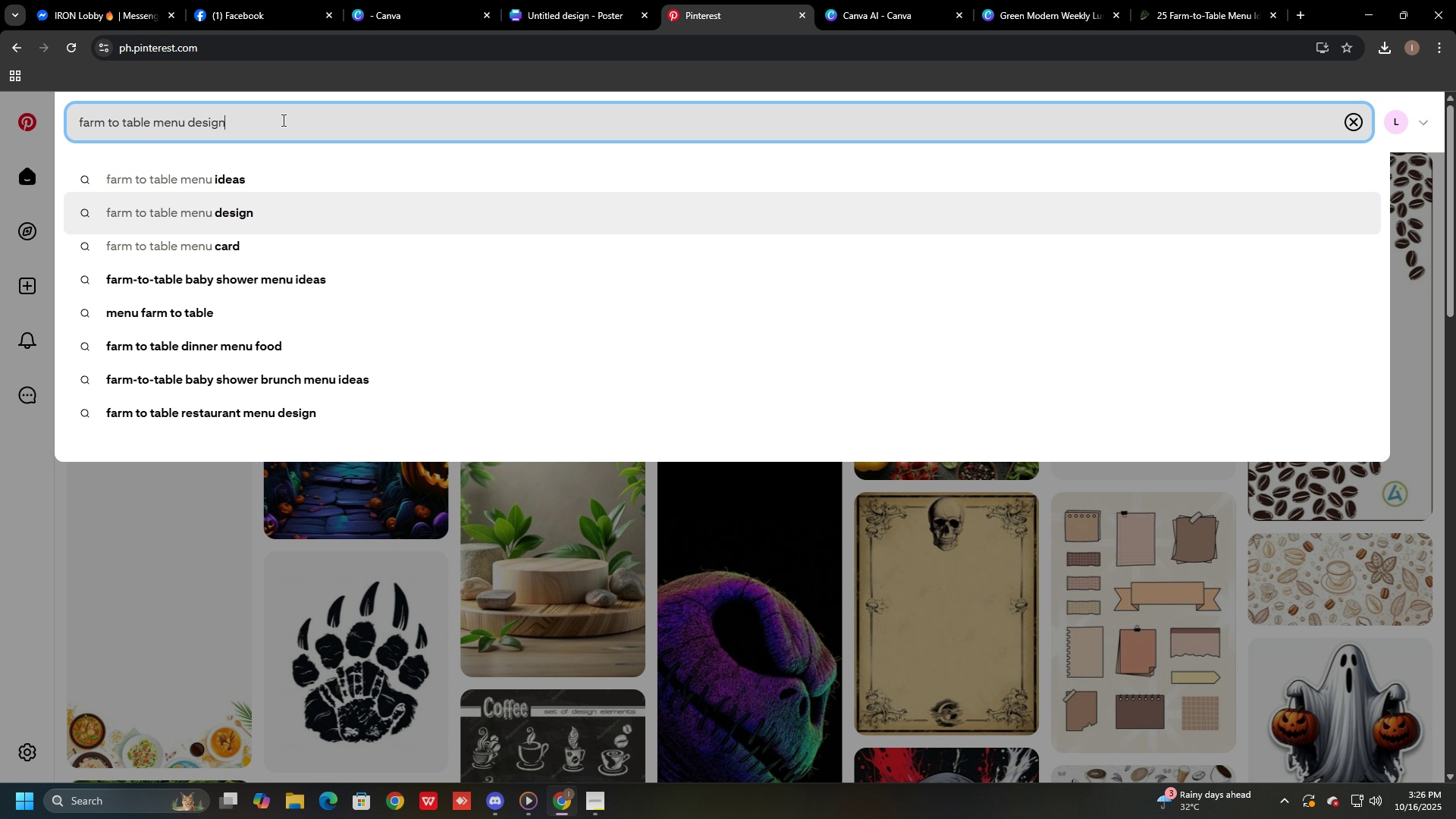 
key(Enter)
 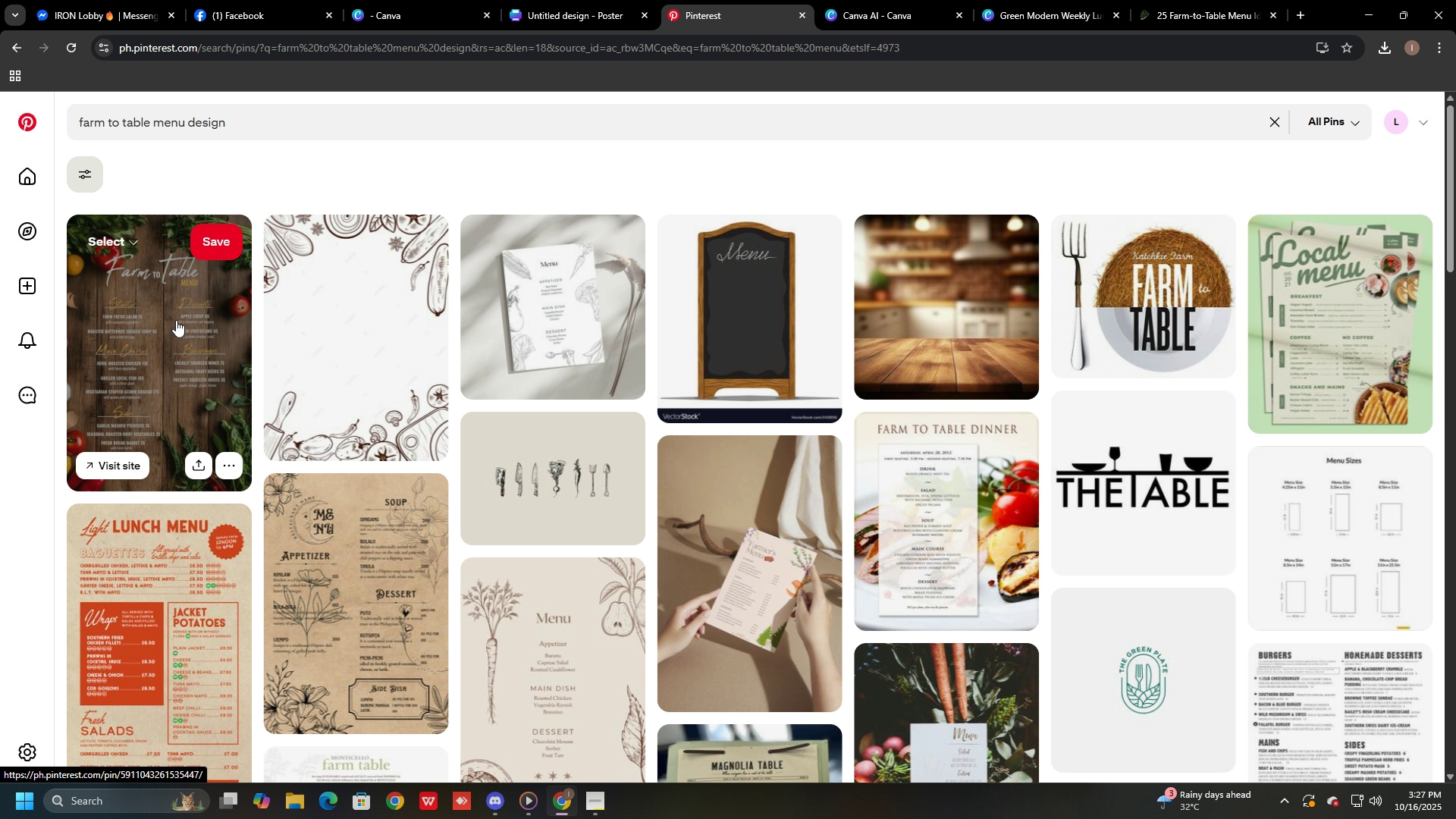 
wait(12.72)
 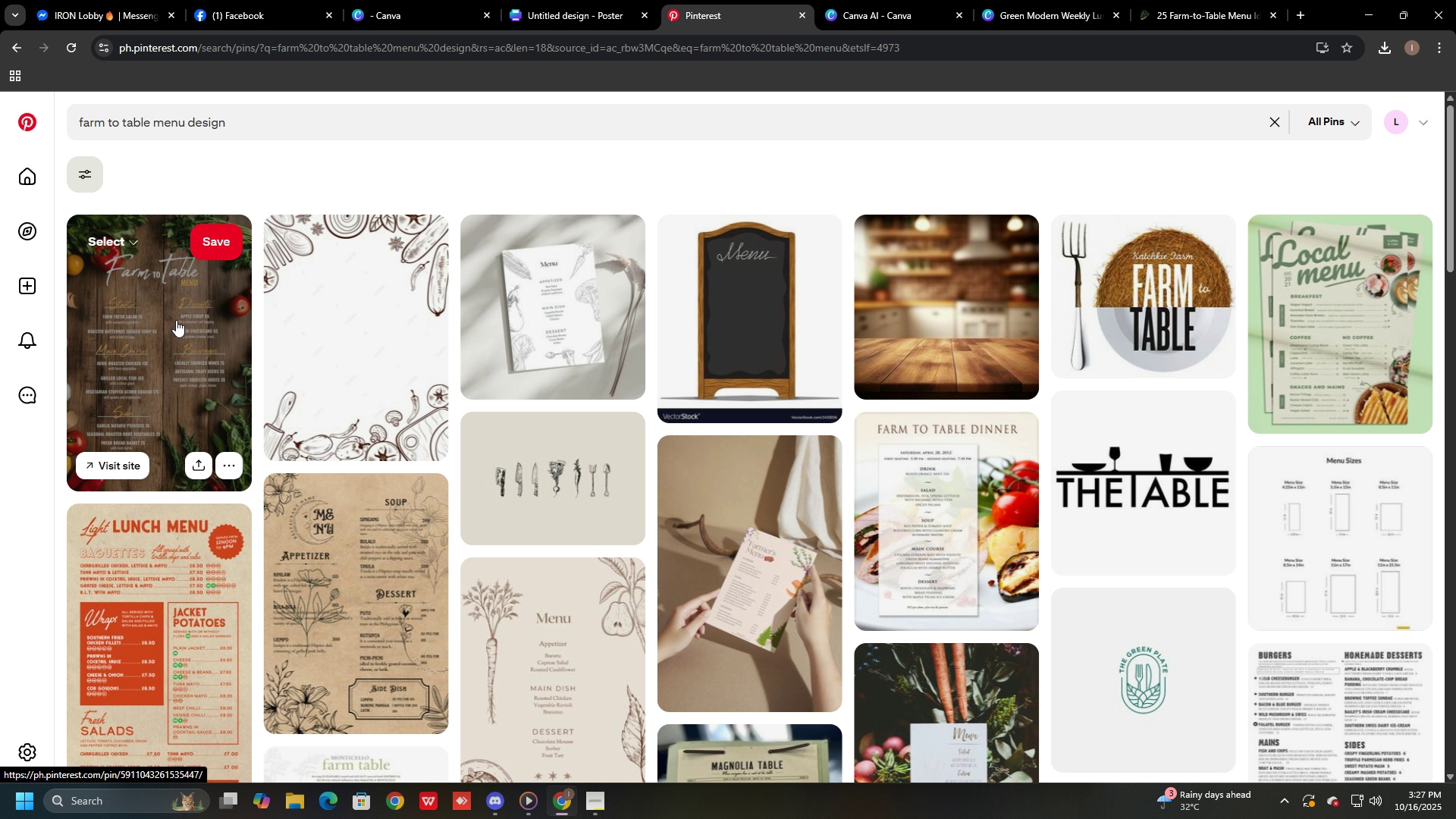 
scroll: coordinate [864, 362], scroll_direction: down, amount: 1.0
 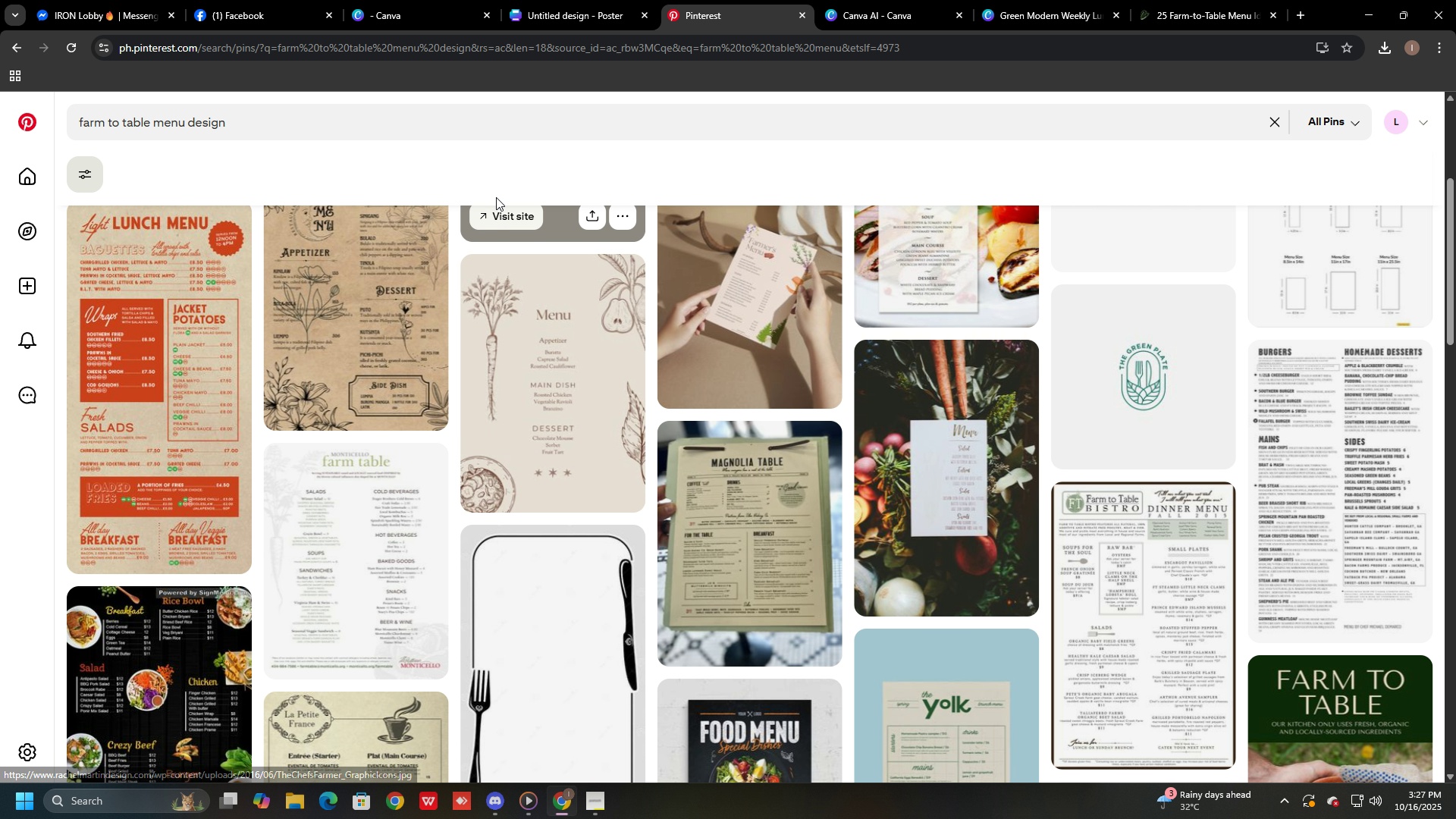 
left_click([347, 127])
 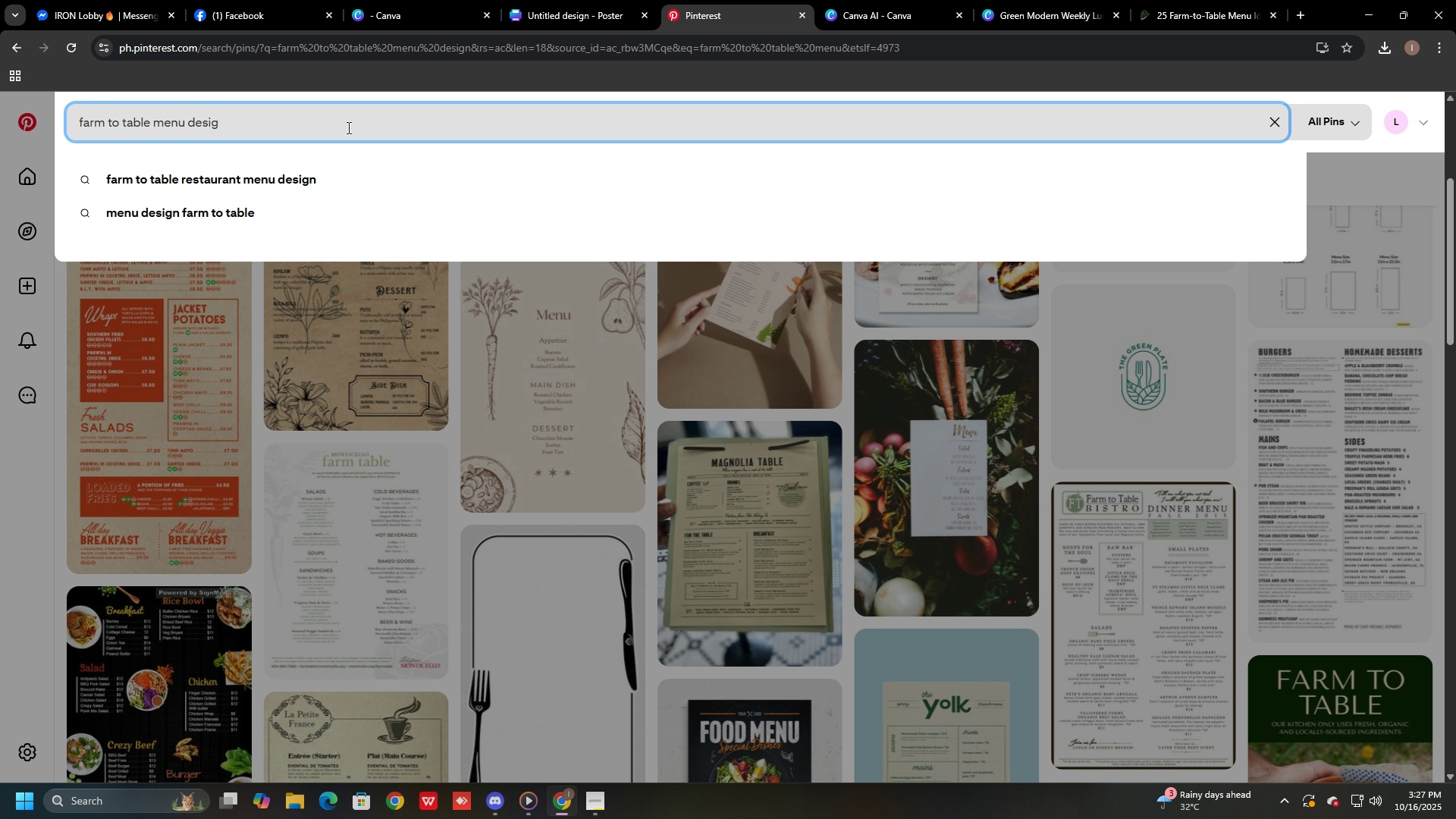 
key(Backspace)
key(Backspace)
key(Backspace)
key(Backspace)
key(Backspace)
key(Backspace)
type(background)
 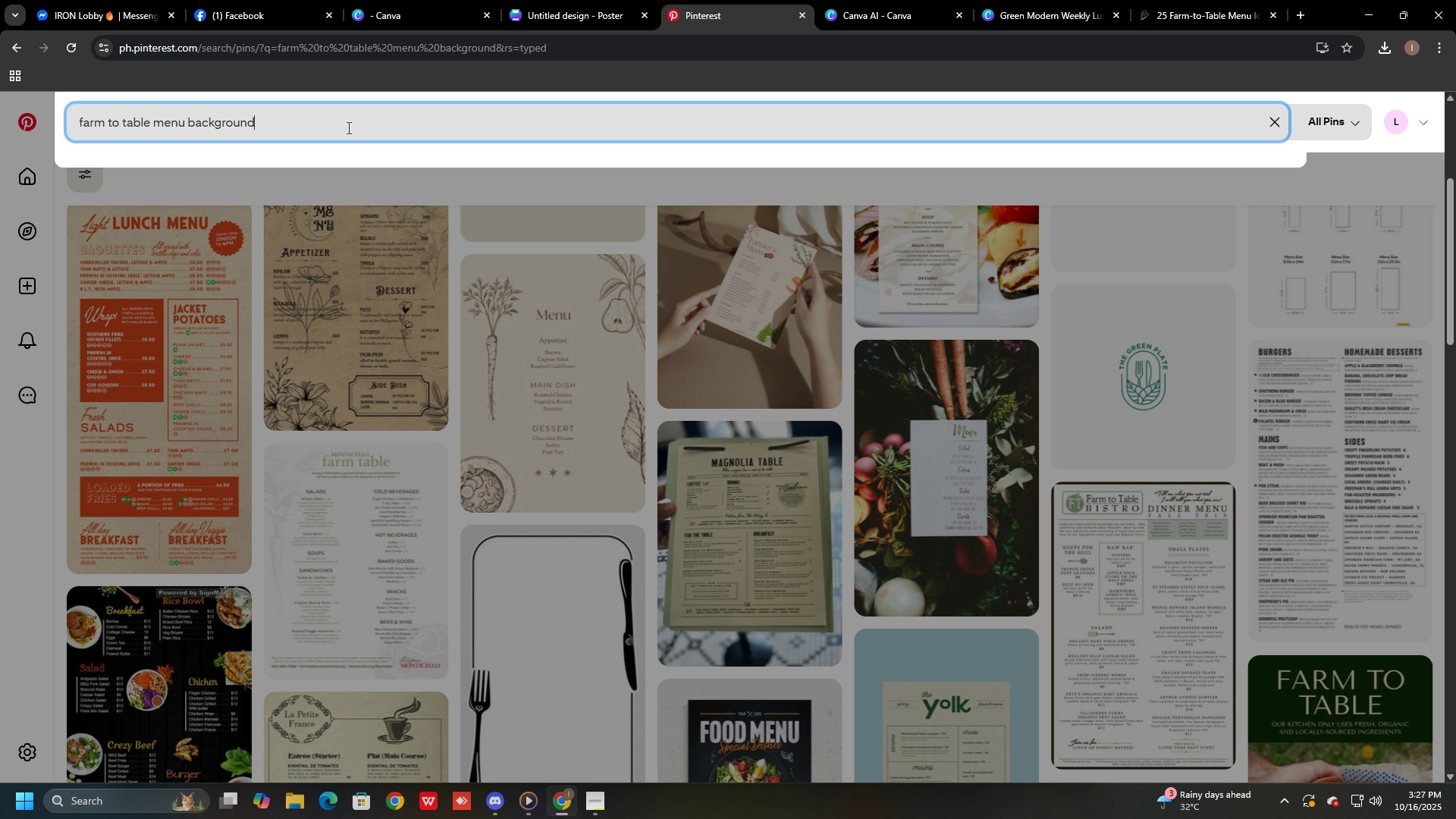 
key(Enter)
 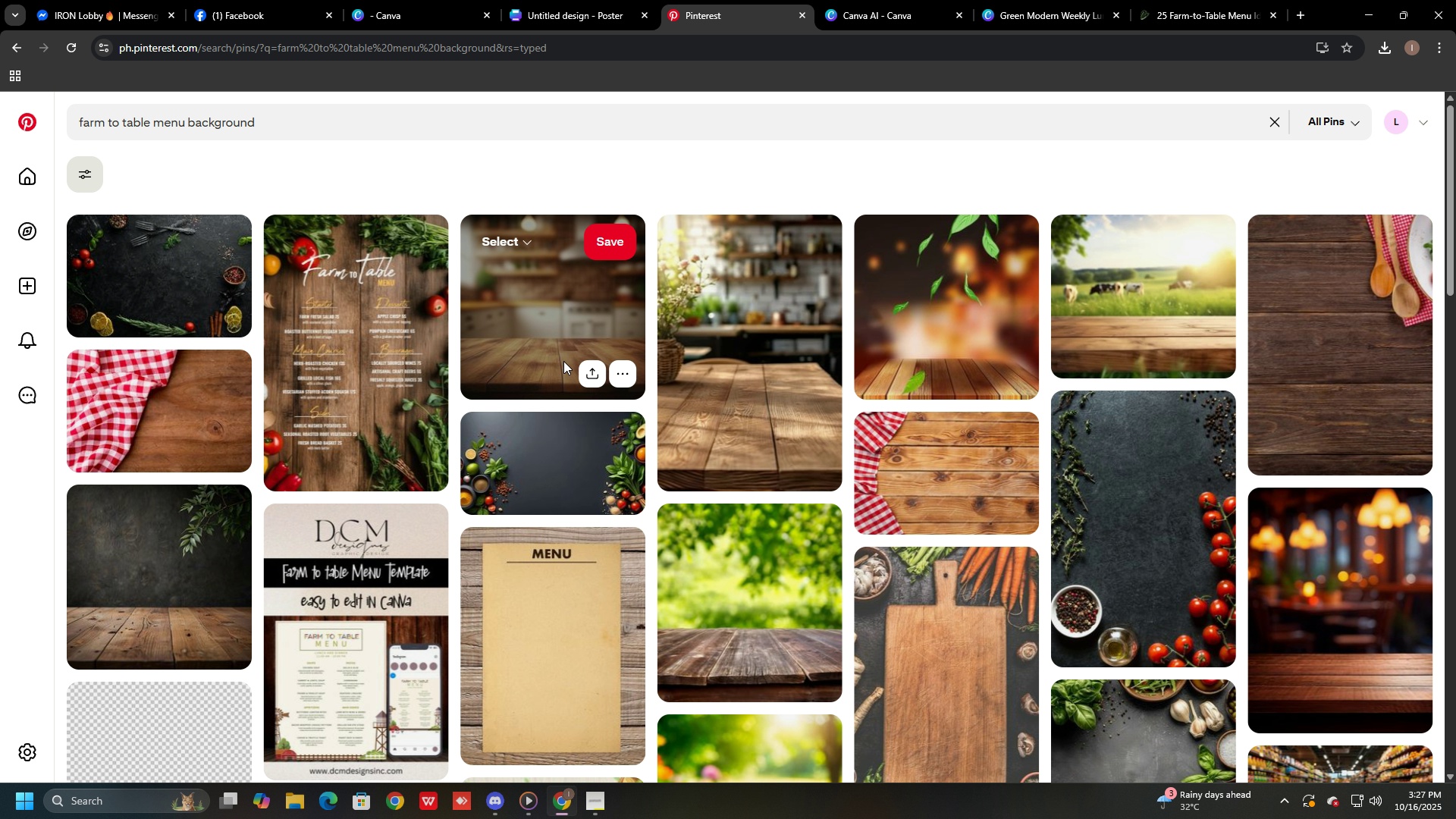 
wait(5.58)
 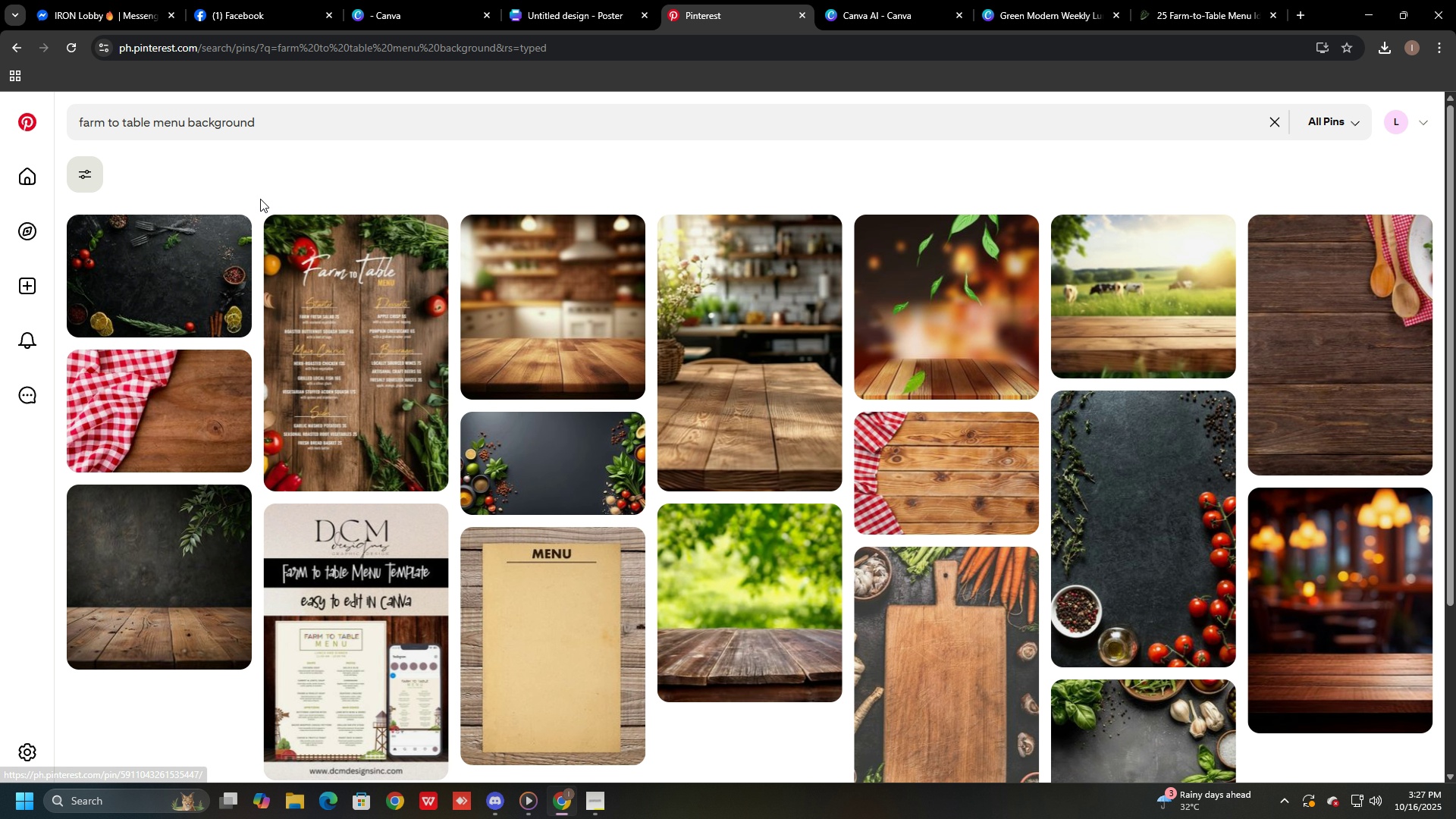 
scroll: coordinate [493, 353], scroll_direction: down, amount: 5.0
 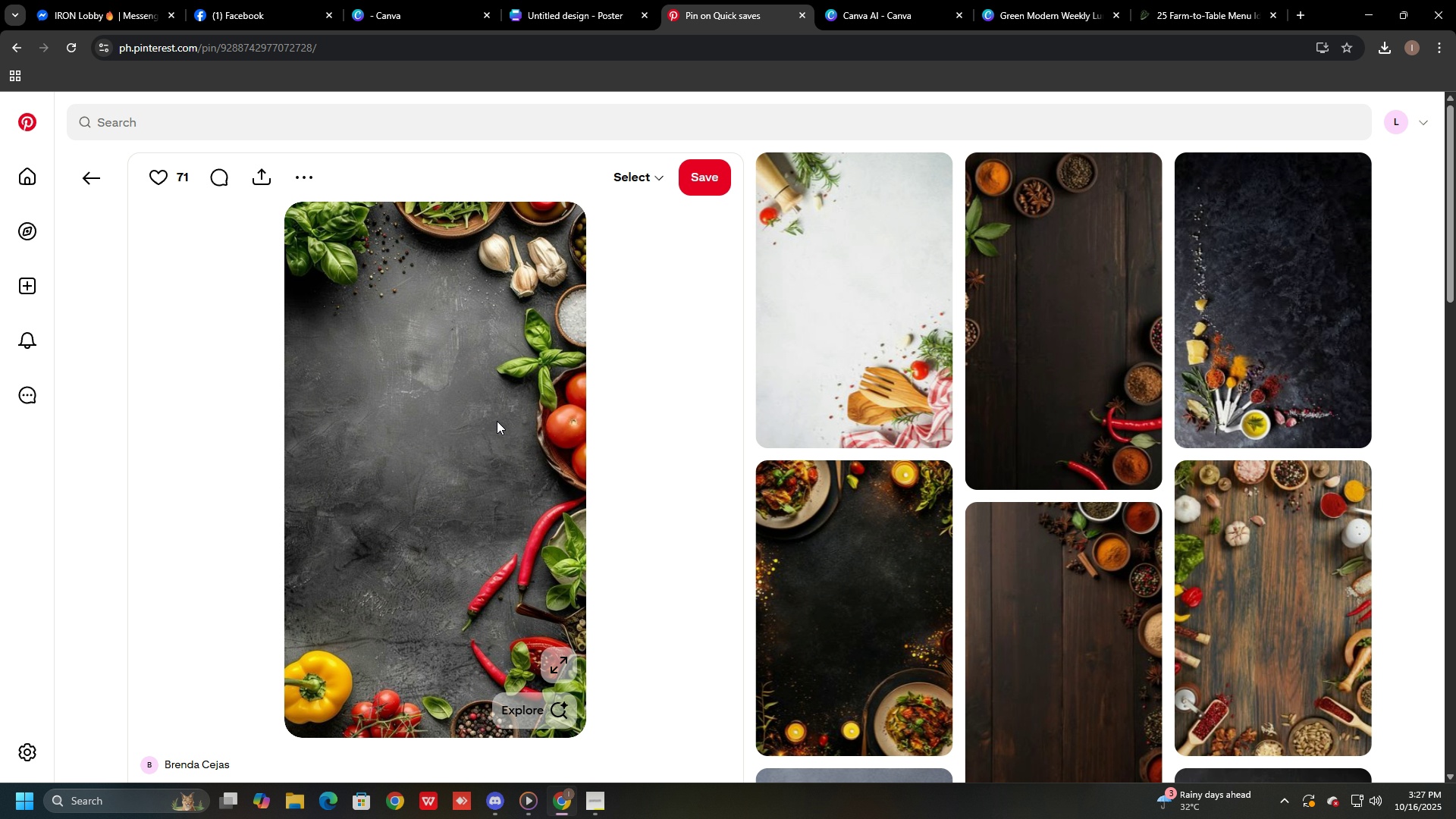 
wait(6.15)
 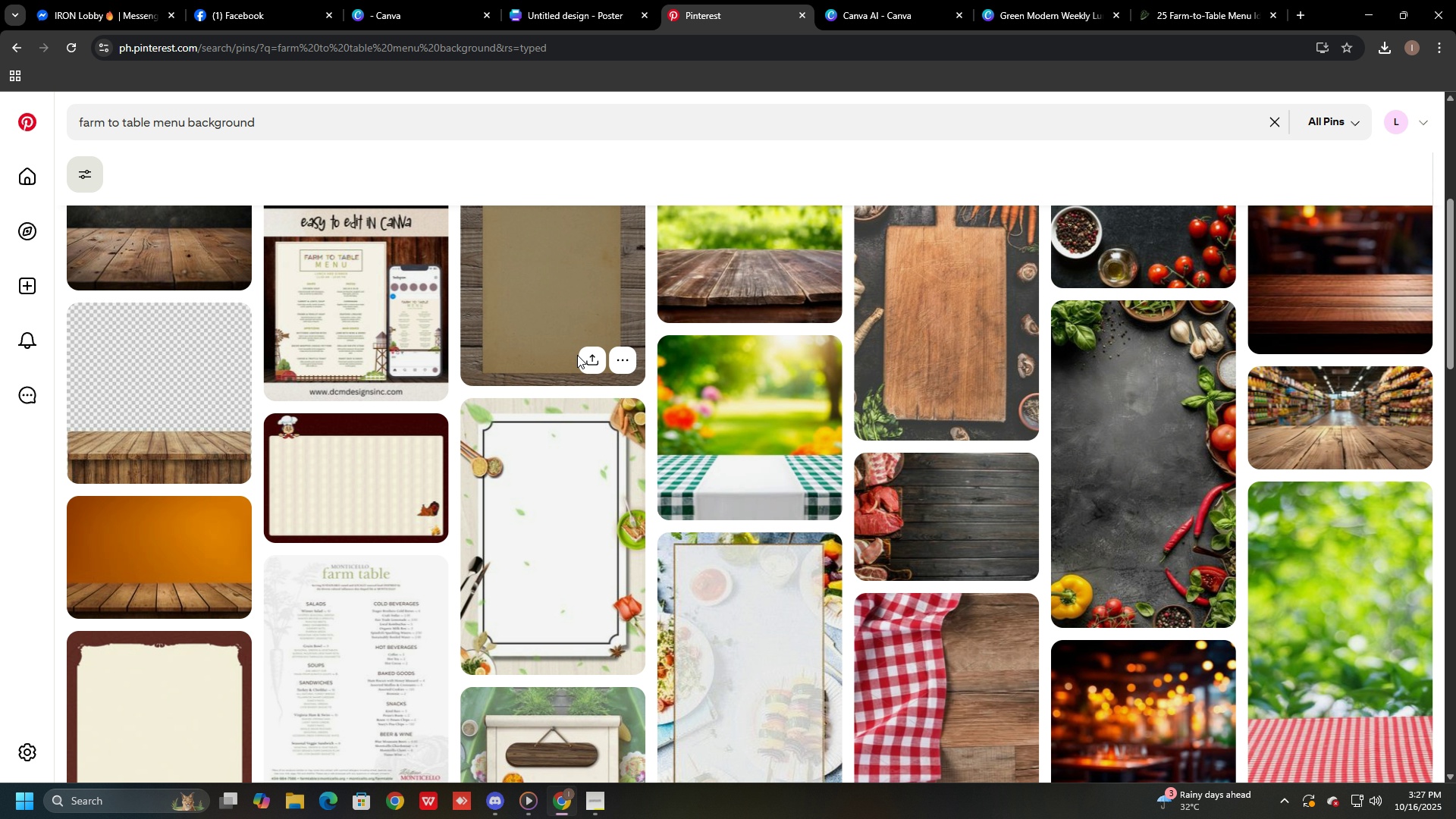 
right_click([497, 421])
 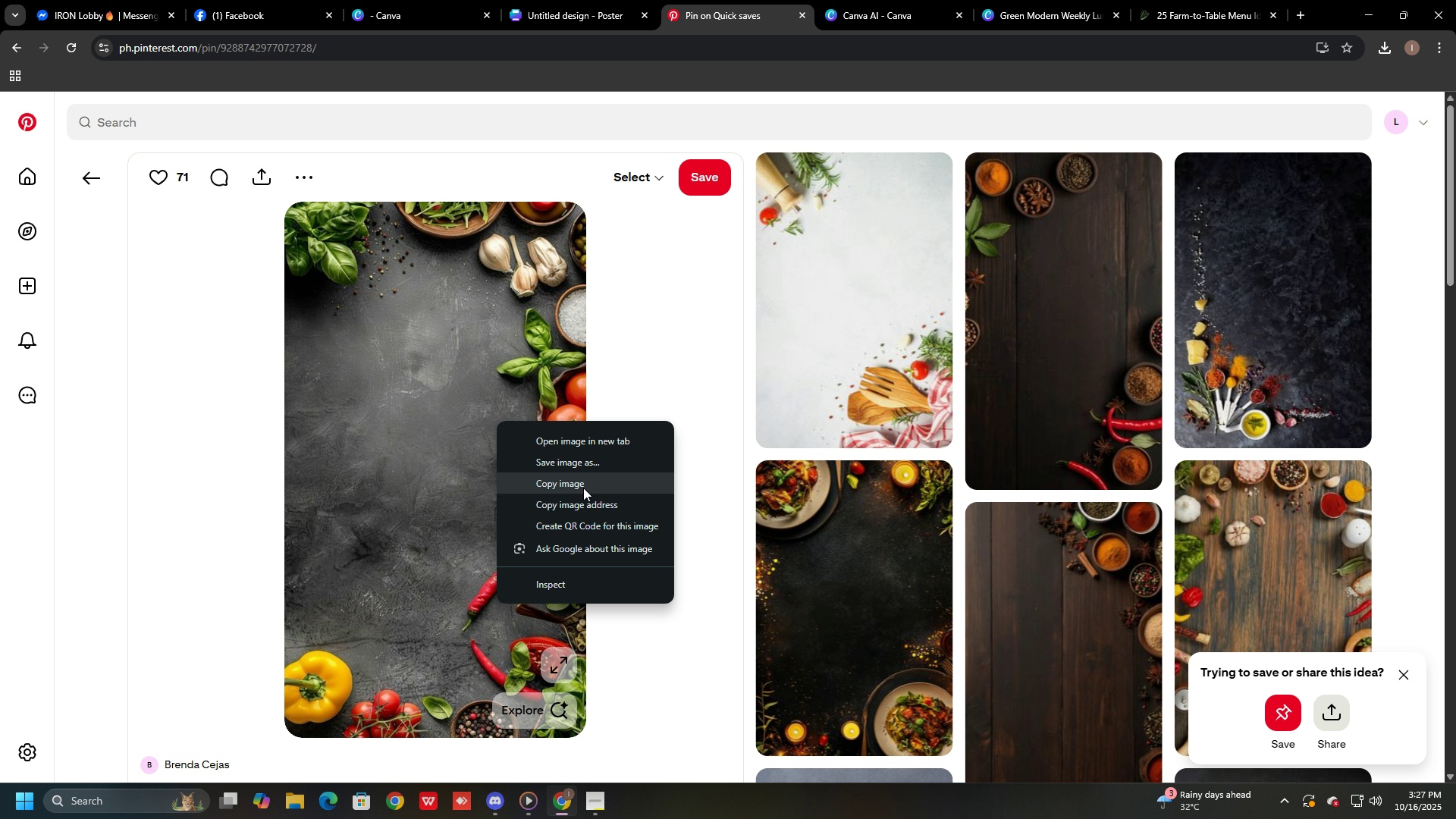 
left_click([583, 488])
 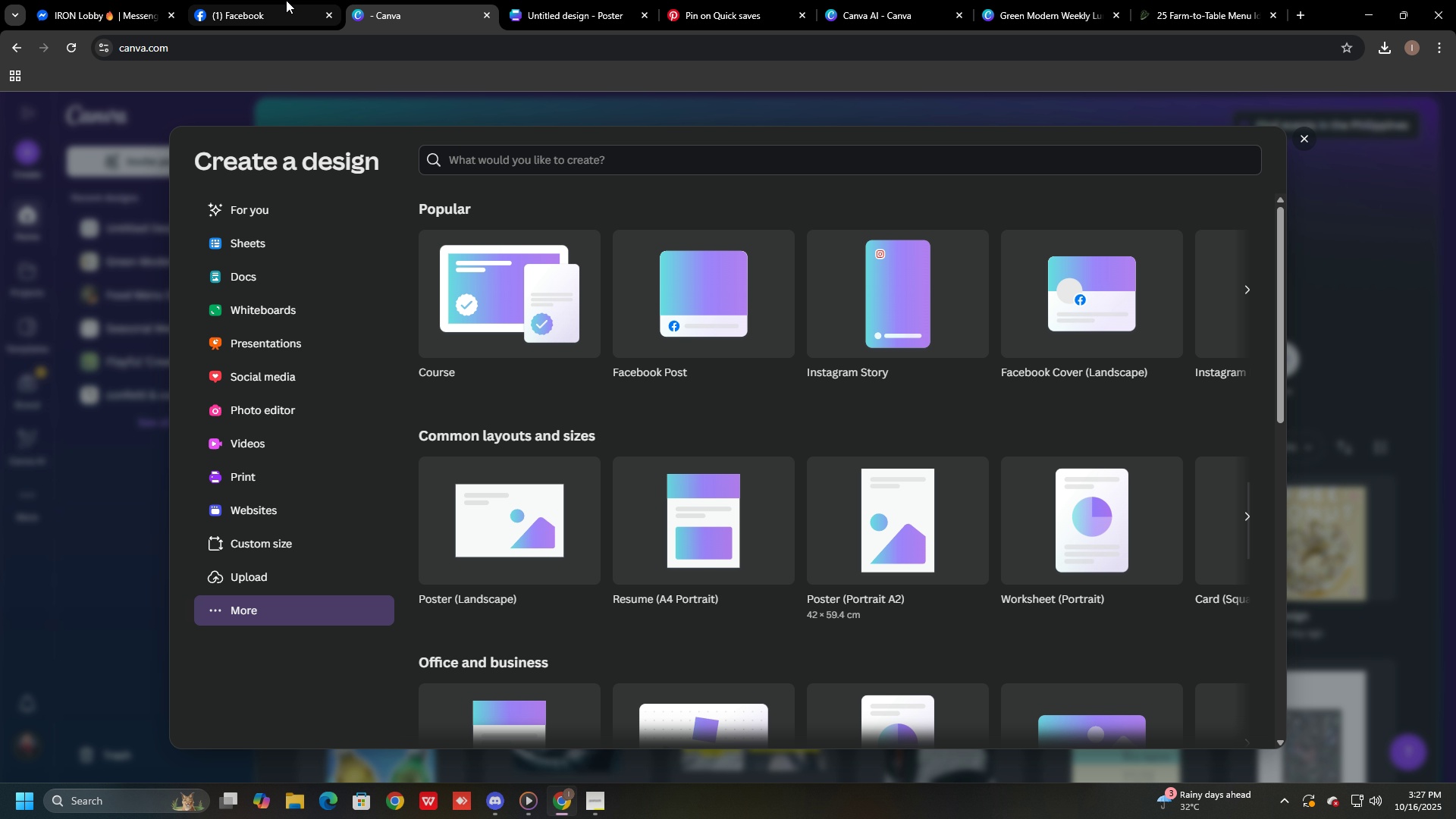 
double_click([592, 0])
 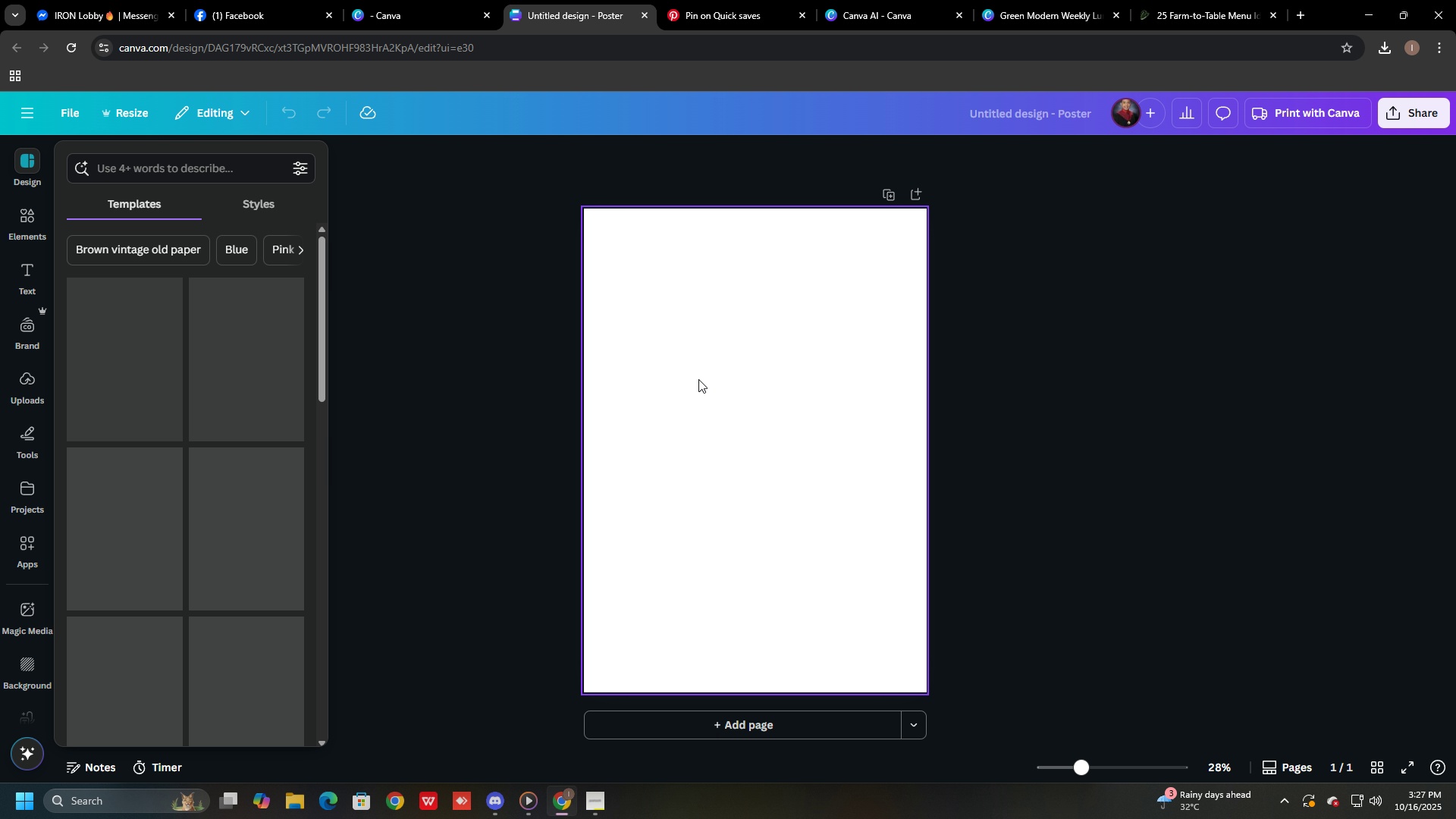 
key(Control+V)
 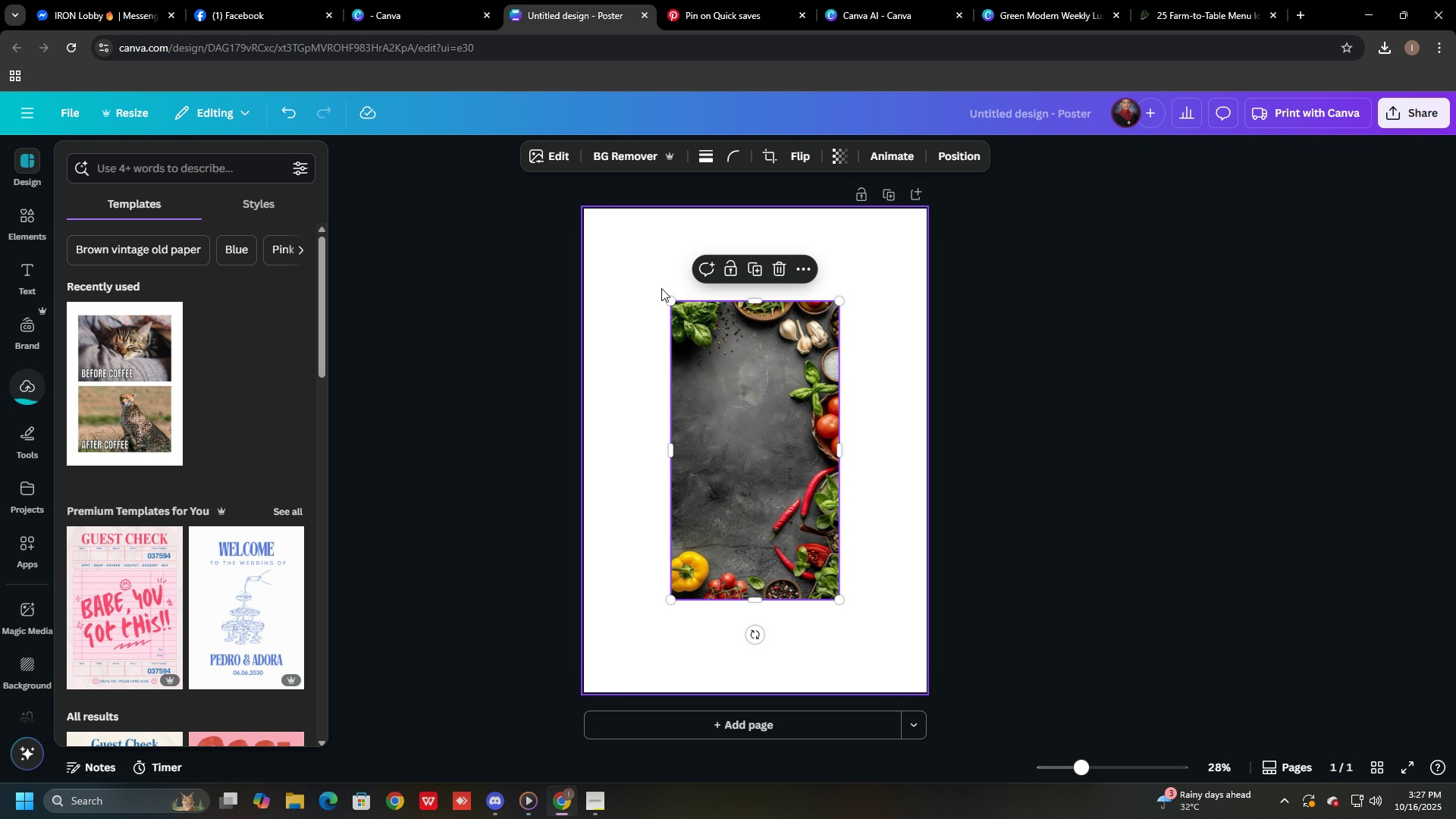 
left_click_drag(start_coordinate=[668, 298], to_coordinate=[588, 228])
 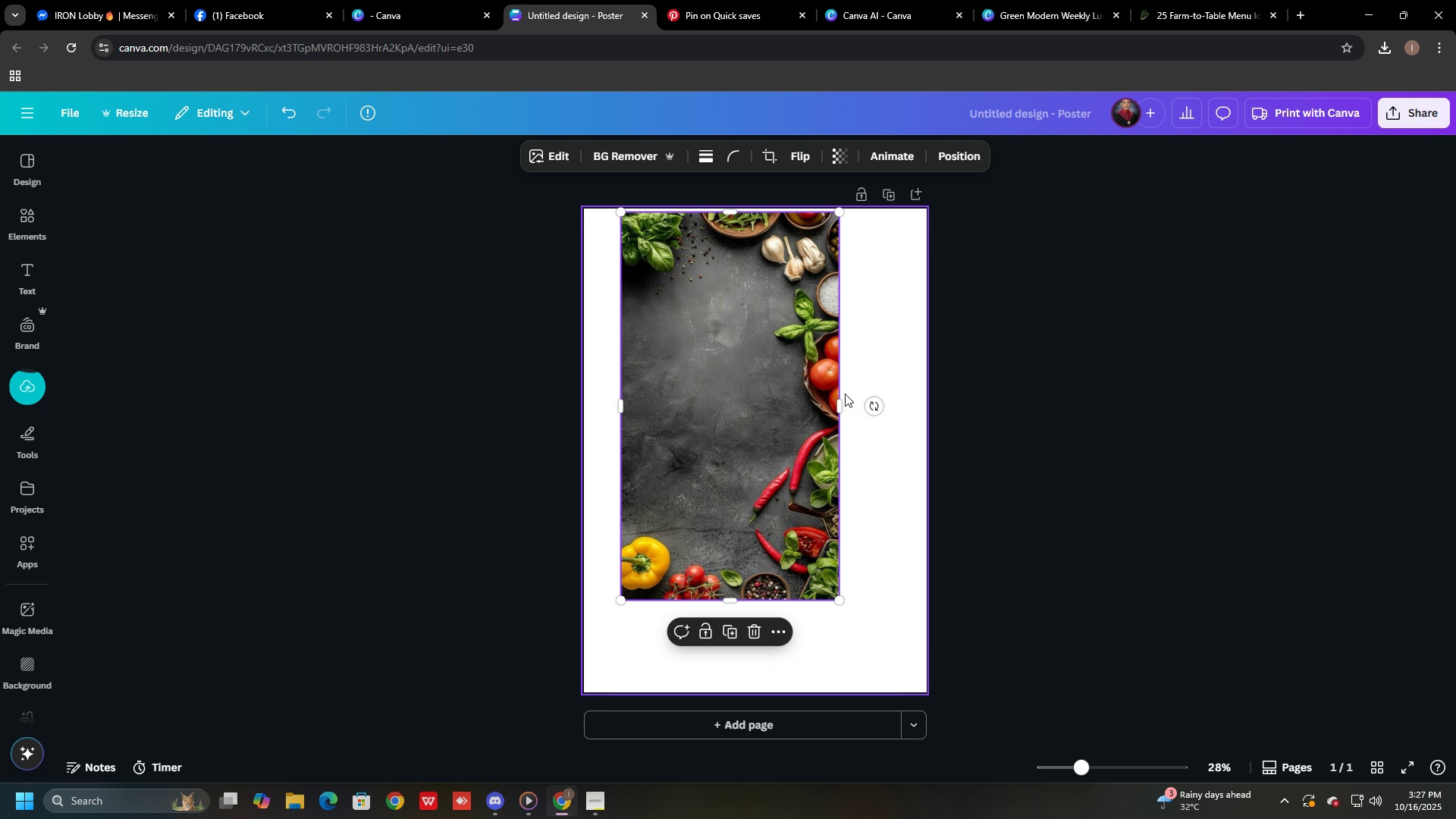 
left_click_drag(start_coordinate=[836, 397], to_coordinate=[843, 398])
 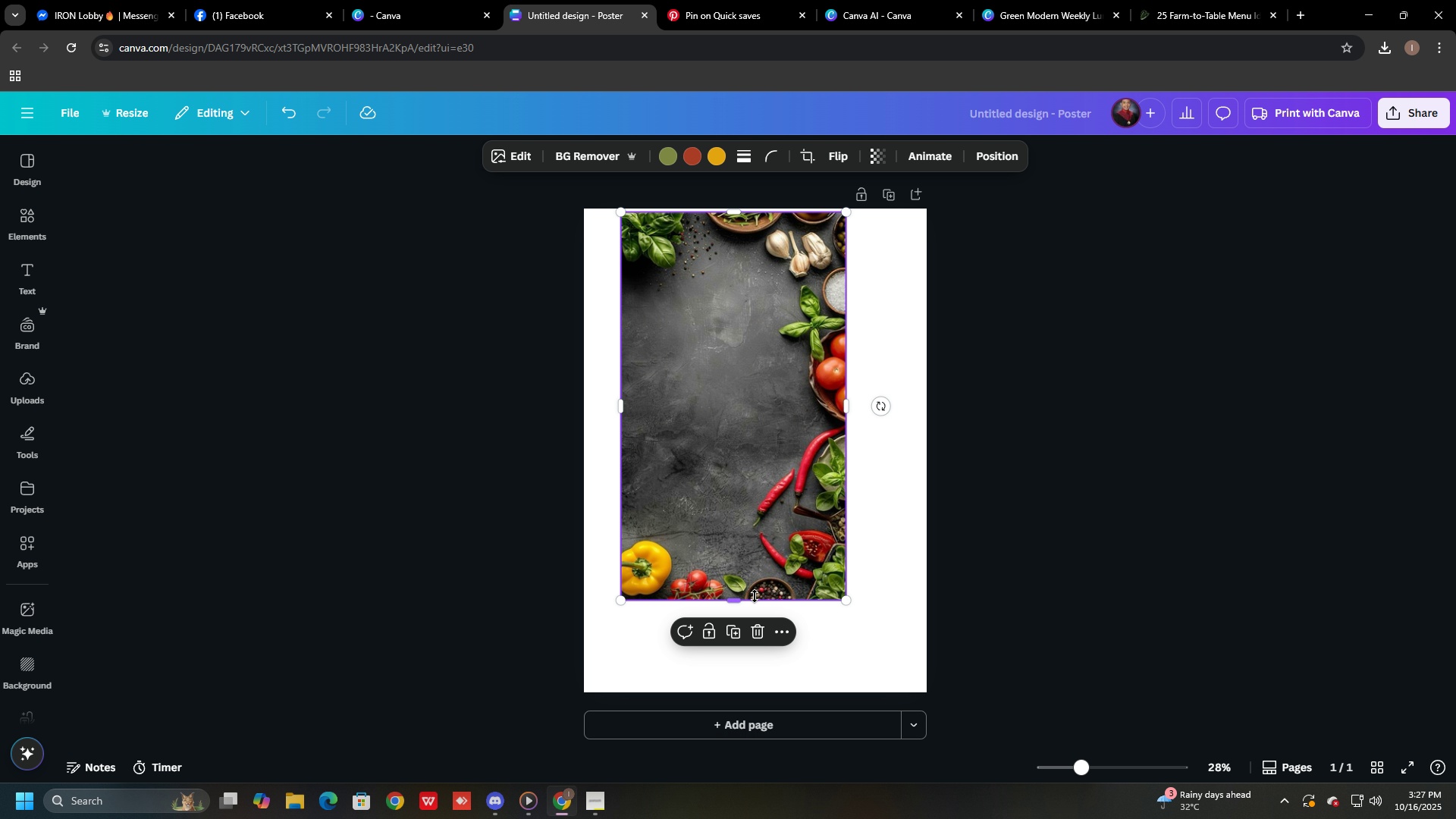 
left_click_drag(start_coordinate=[739, 596], to_coordinate=[740, 640])
 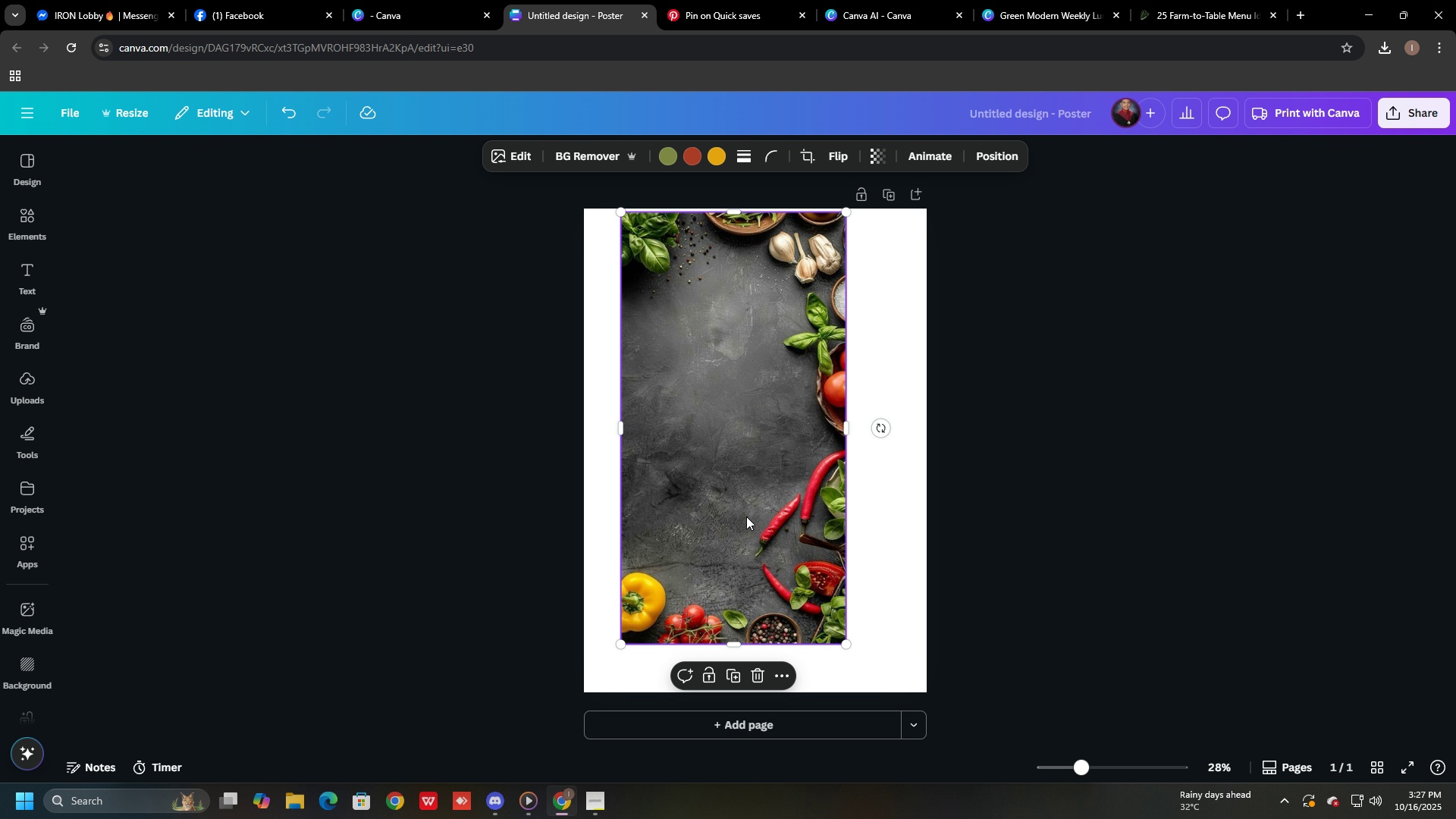 
left_click_drag(start_coordinate=[746, 515], to_coordinate=[751, 544])
 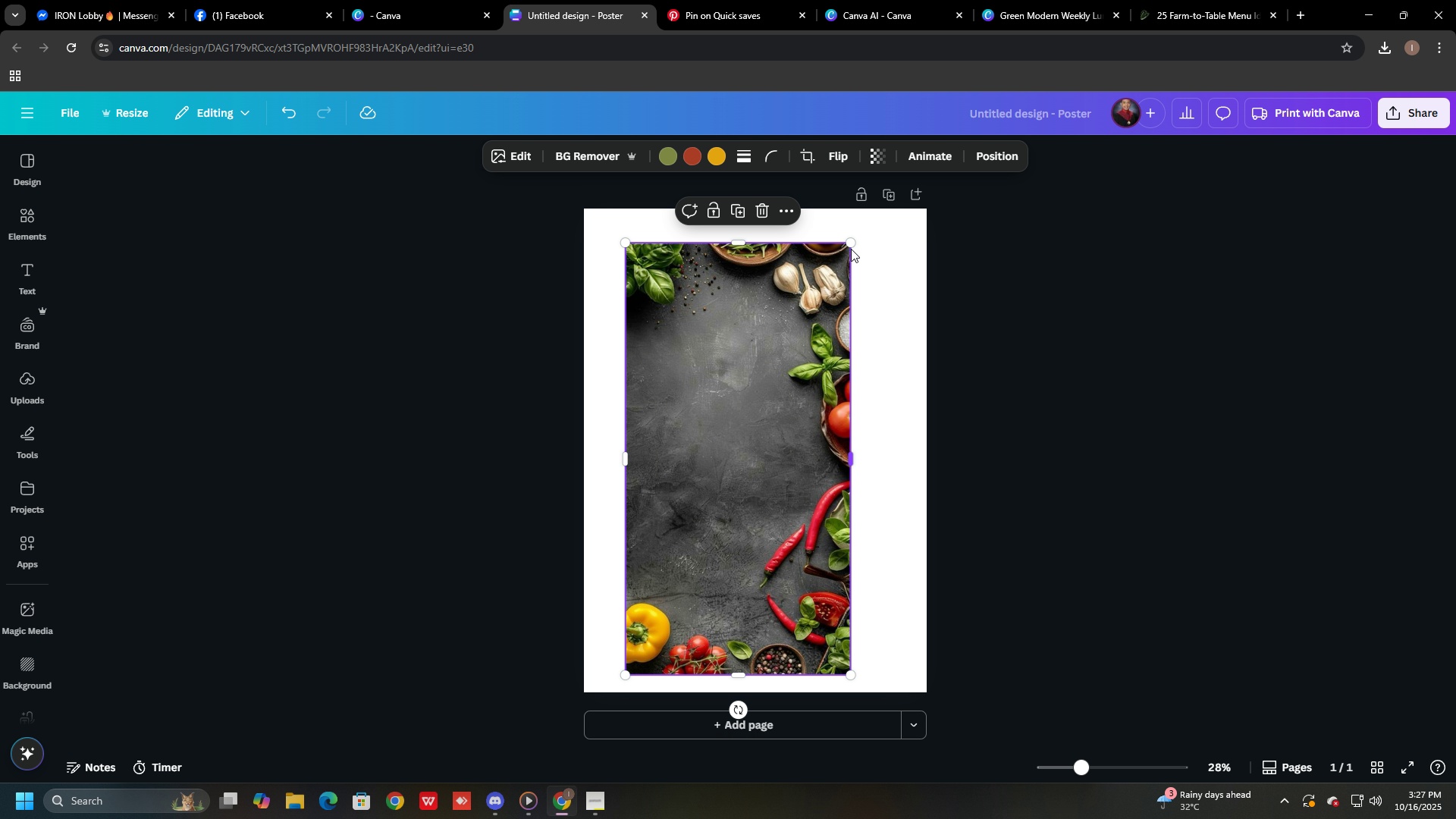 
left_click_drag(start_coordinate=[851, 249], to_coordinate=[878, 224])
 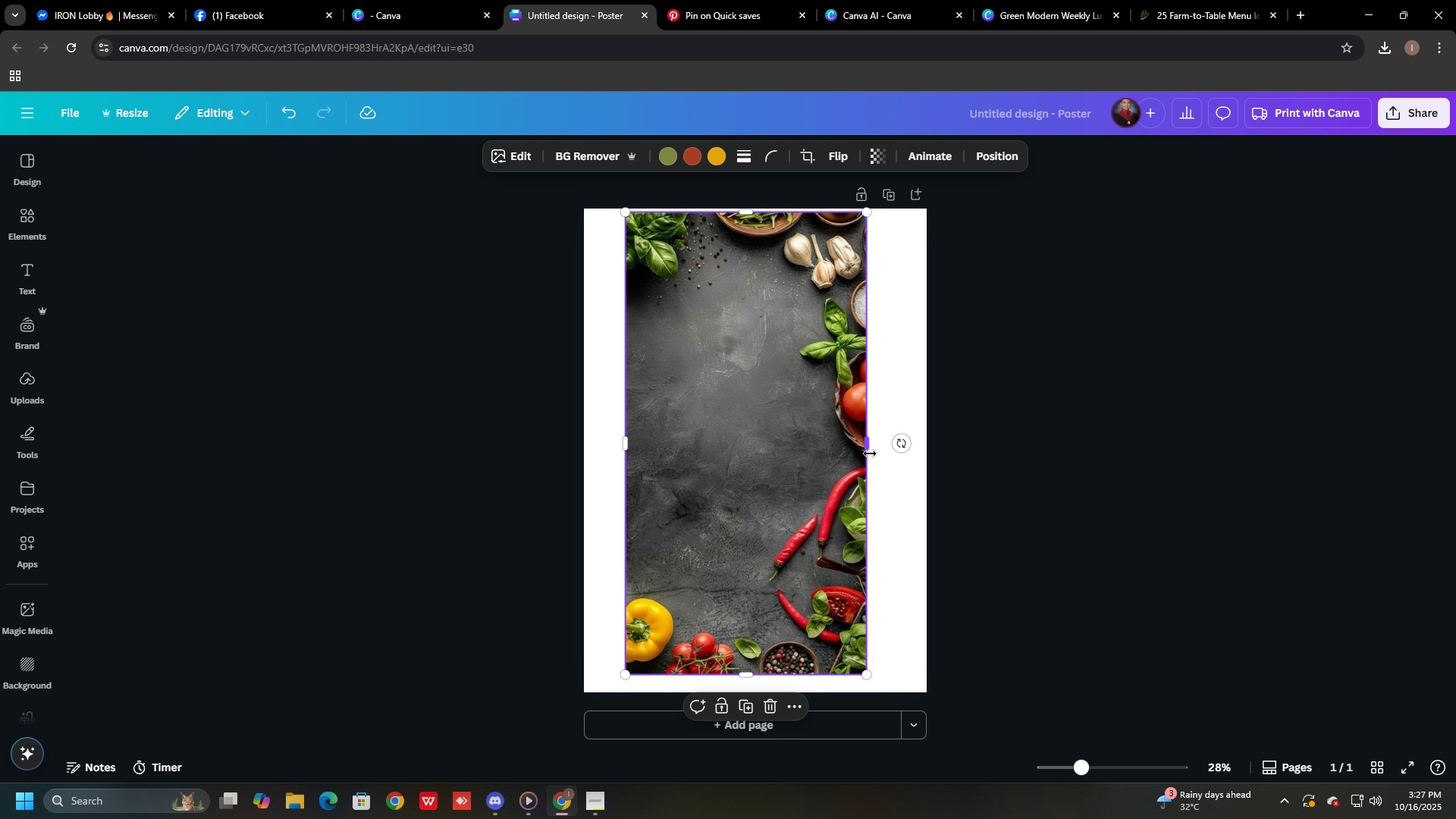 
left_click_drag(start_coordinate=[870, 448], to_coordinate=[928, 446])
 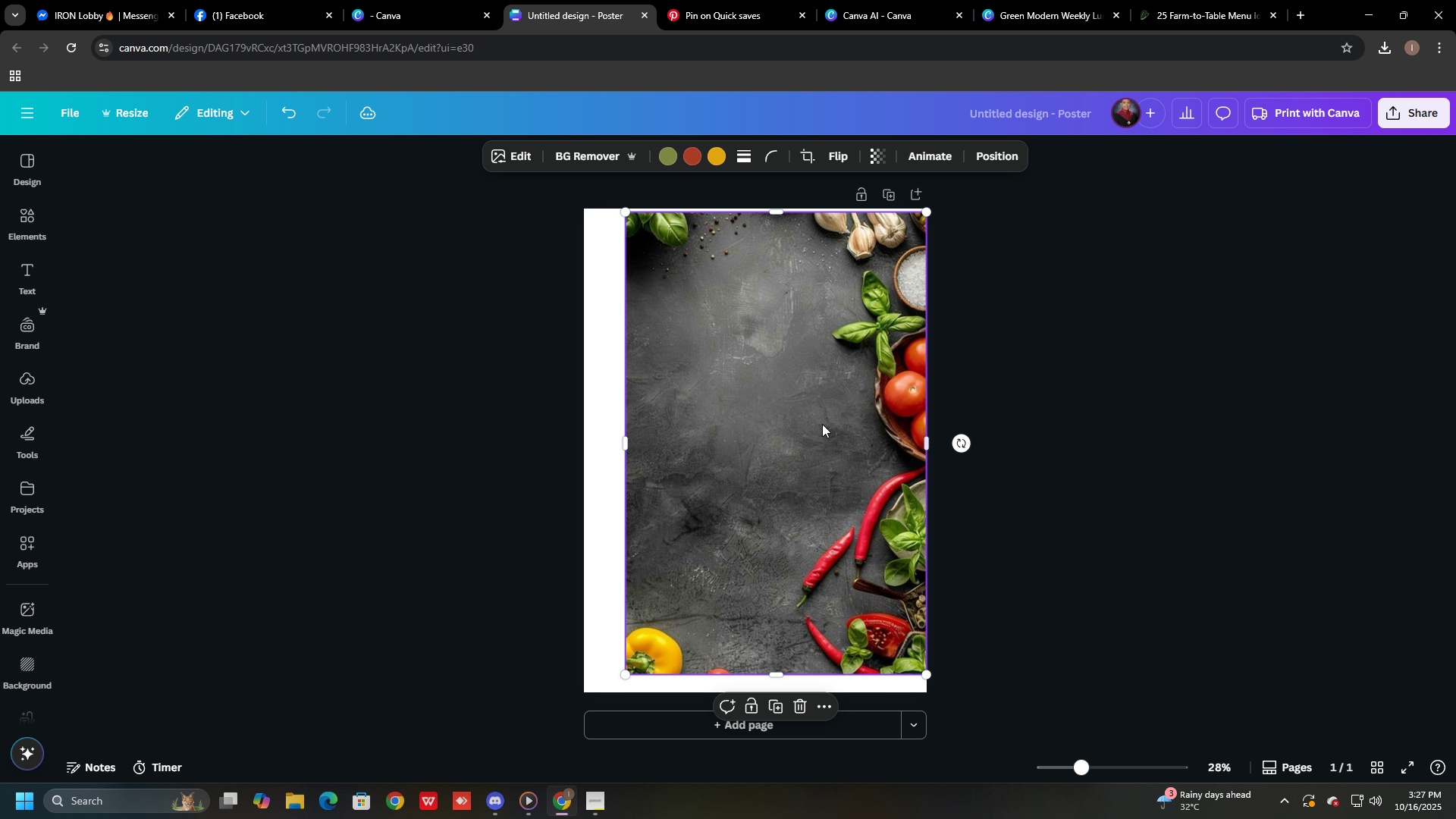 
left_click_drag(start_coordinate=[822, 424], to_coordinate=[803, 436])
 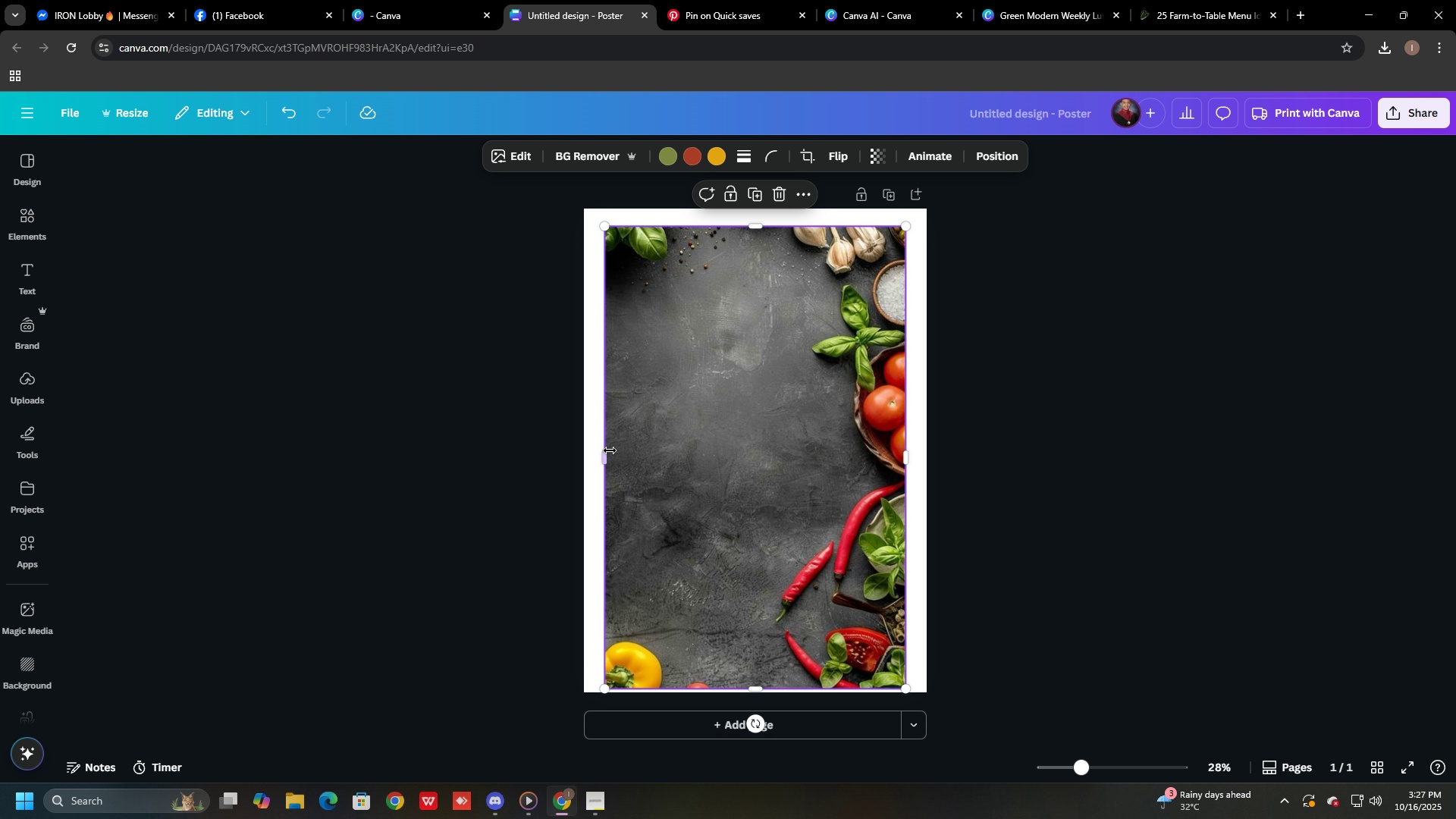 
left_click_drag(start_coordinate=[605, 453], to_coordinate=[580, 456])
 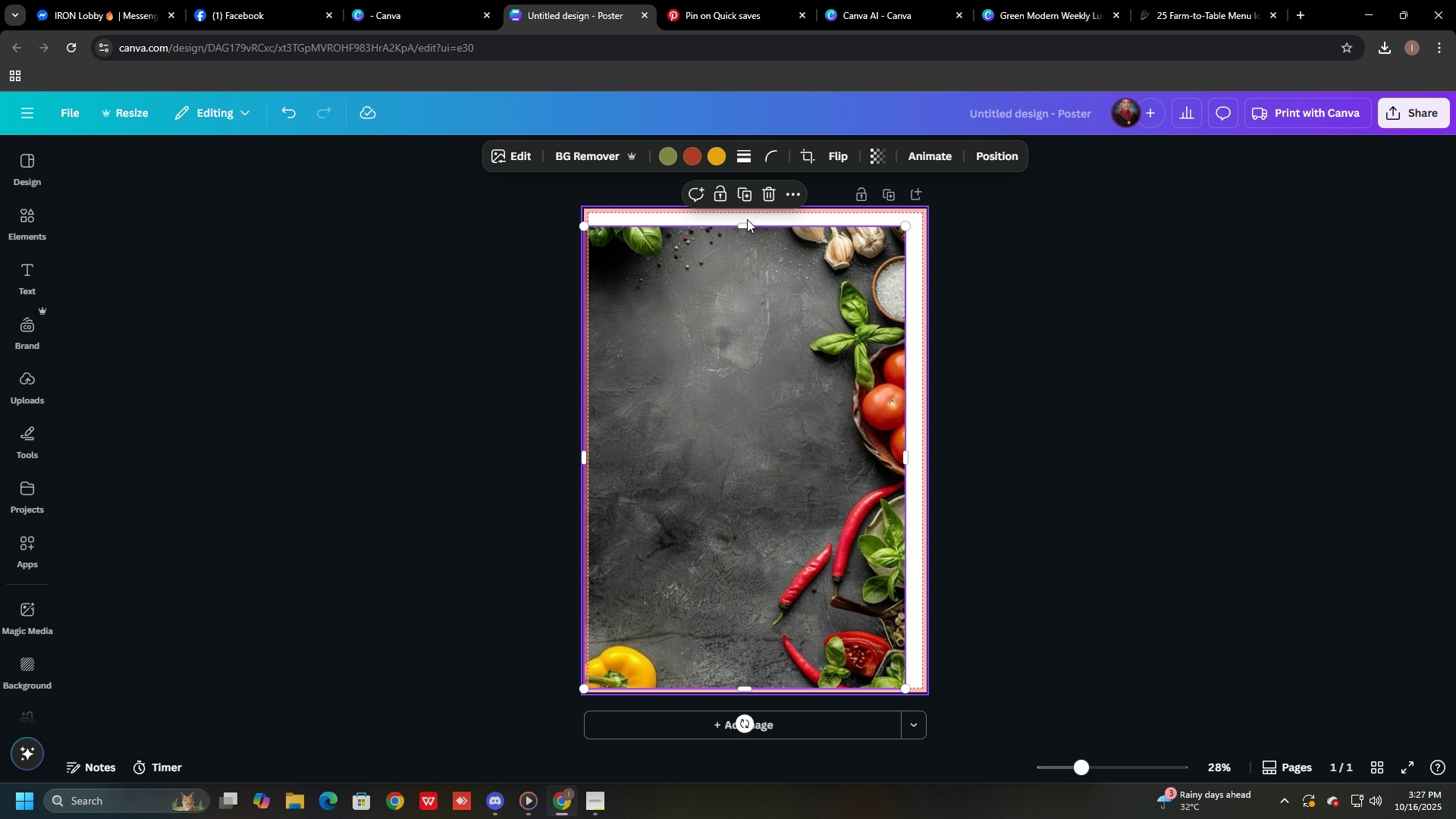 
left_click_drag(start_coordinate=[748, 226], to_coordinate=[751, 212])
 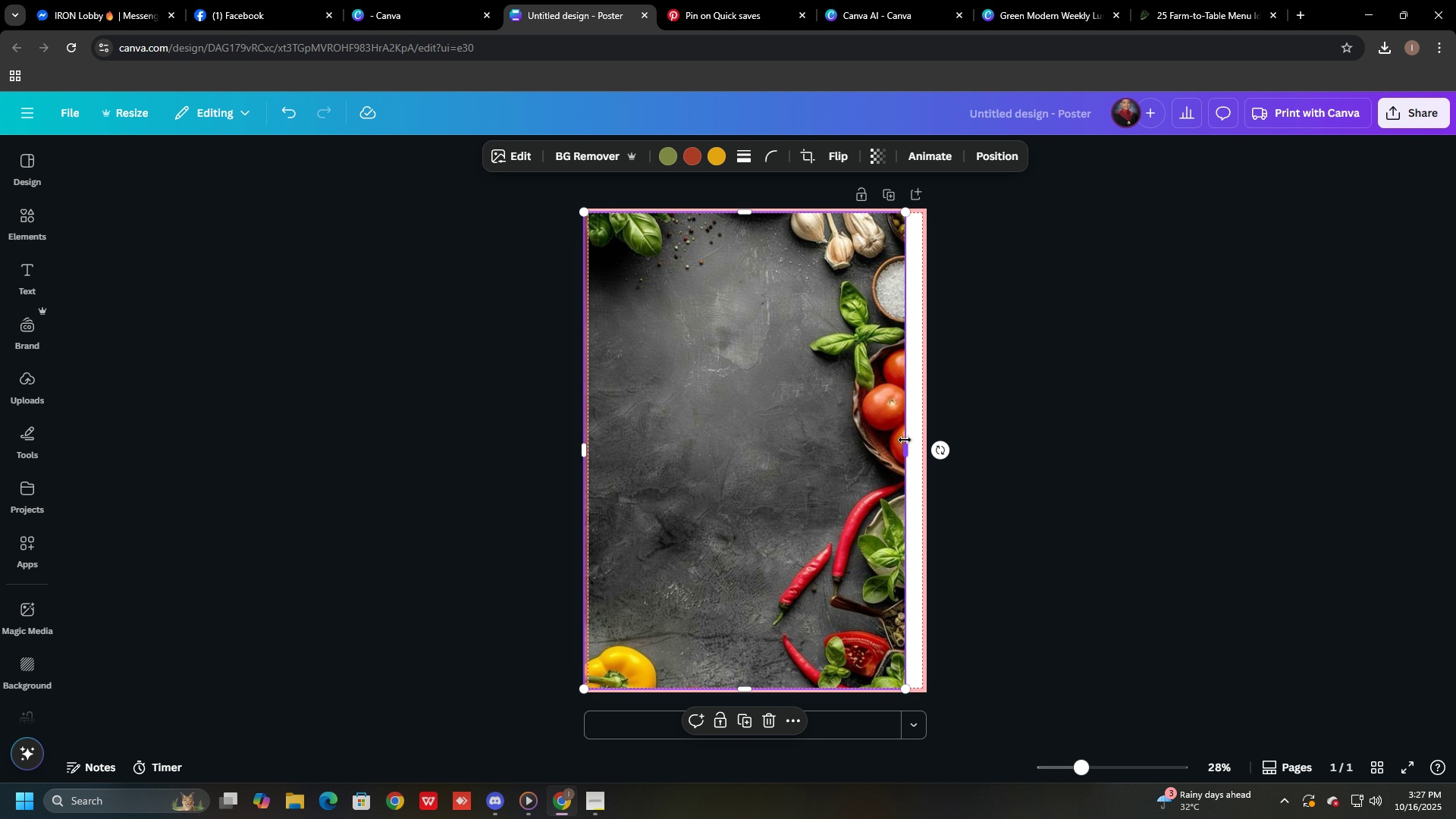 
left_click_drag(start_coordinate=[906, 447], to_coordinate=[929, 447])
 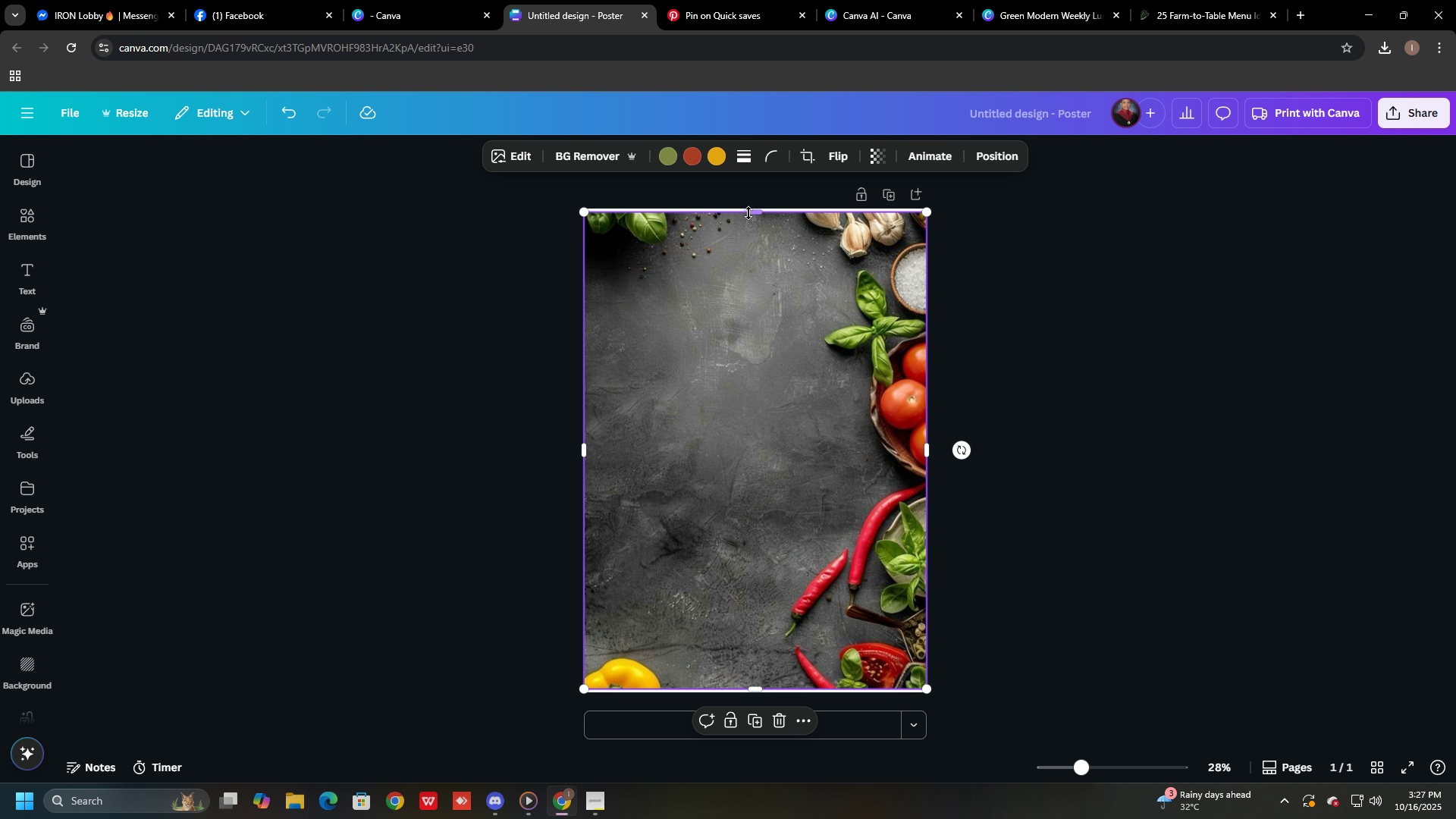 
left_click_drag(start_coordinate=[748, 213], to_coordinate=[750, 207])
 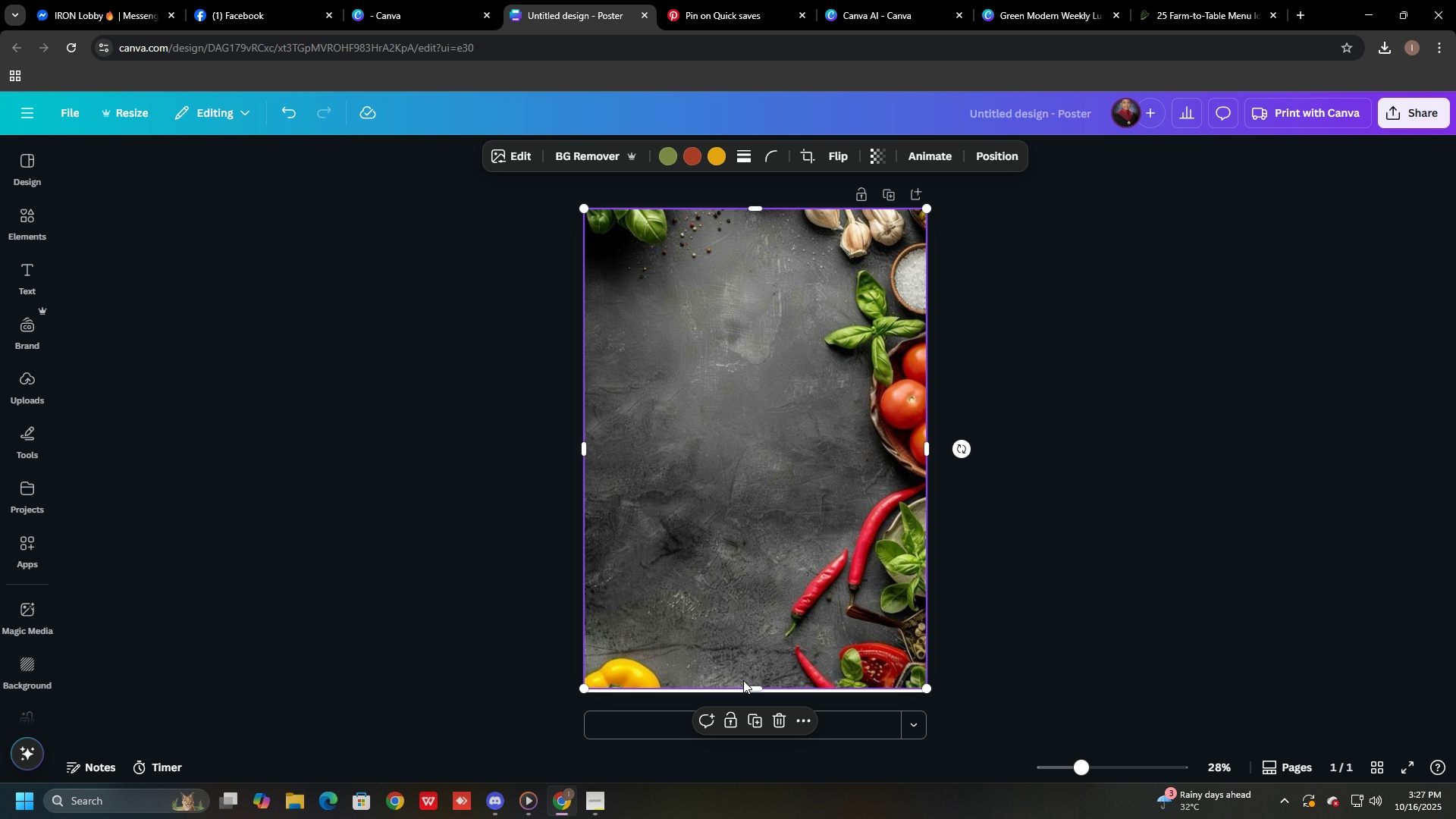 
left_click_drag(start_coordinate=[752, 688], to_coordinate=[752, 694])
 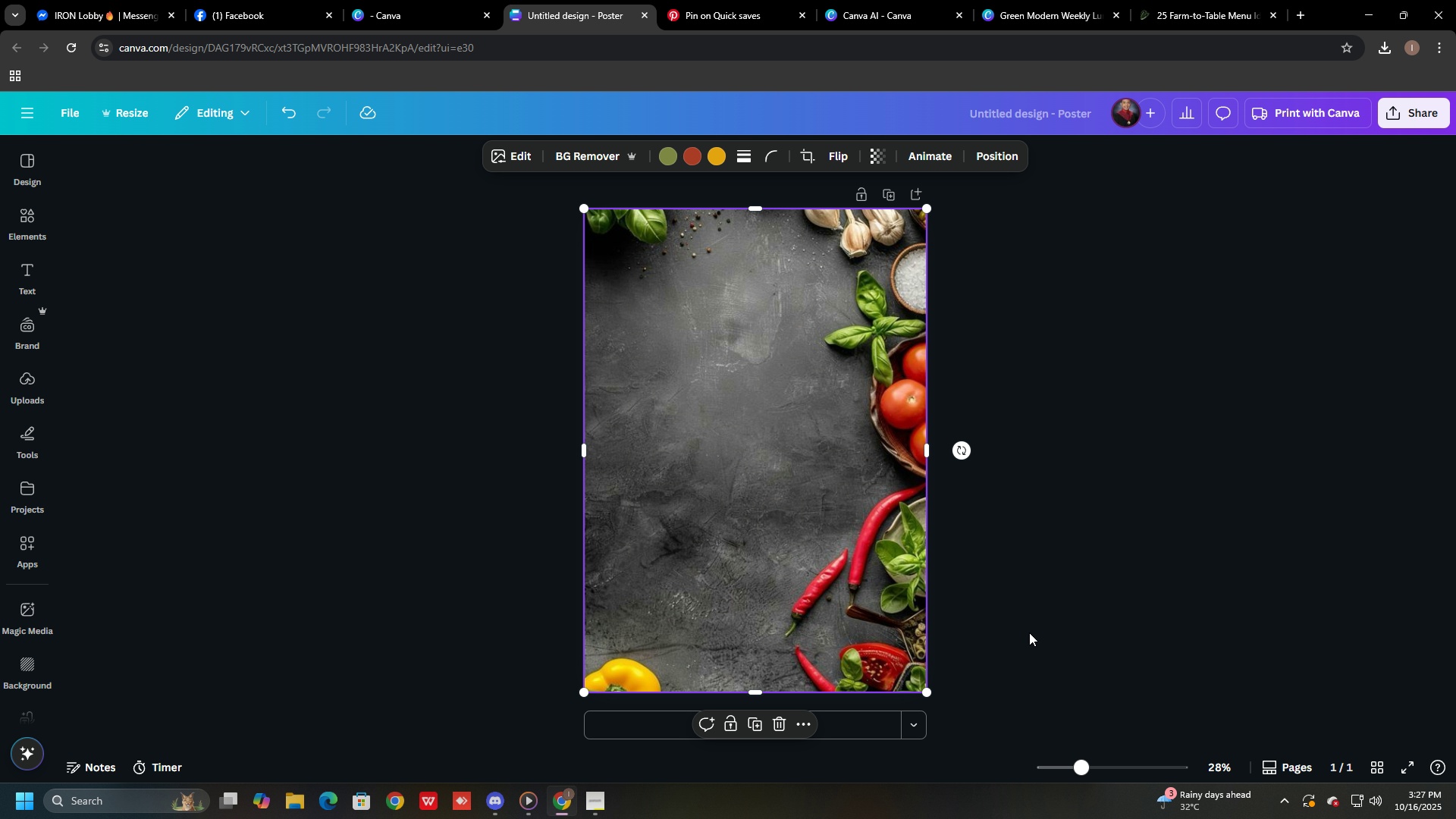 
left_click([1029, 632])
 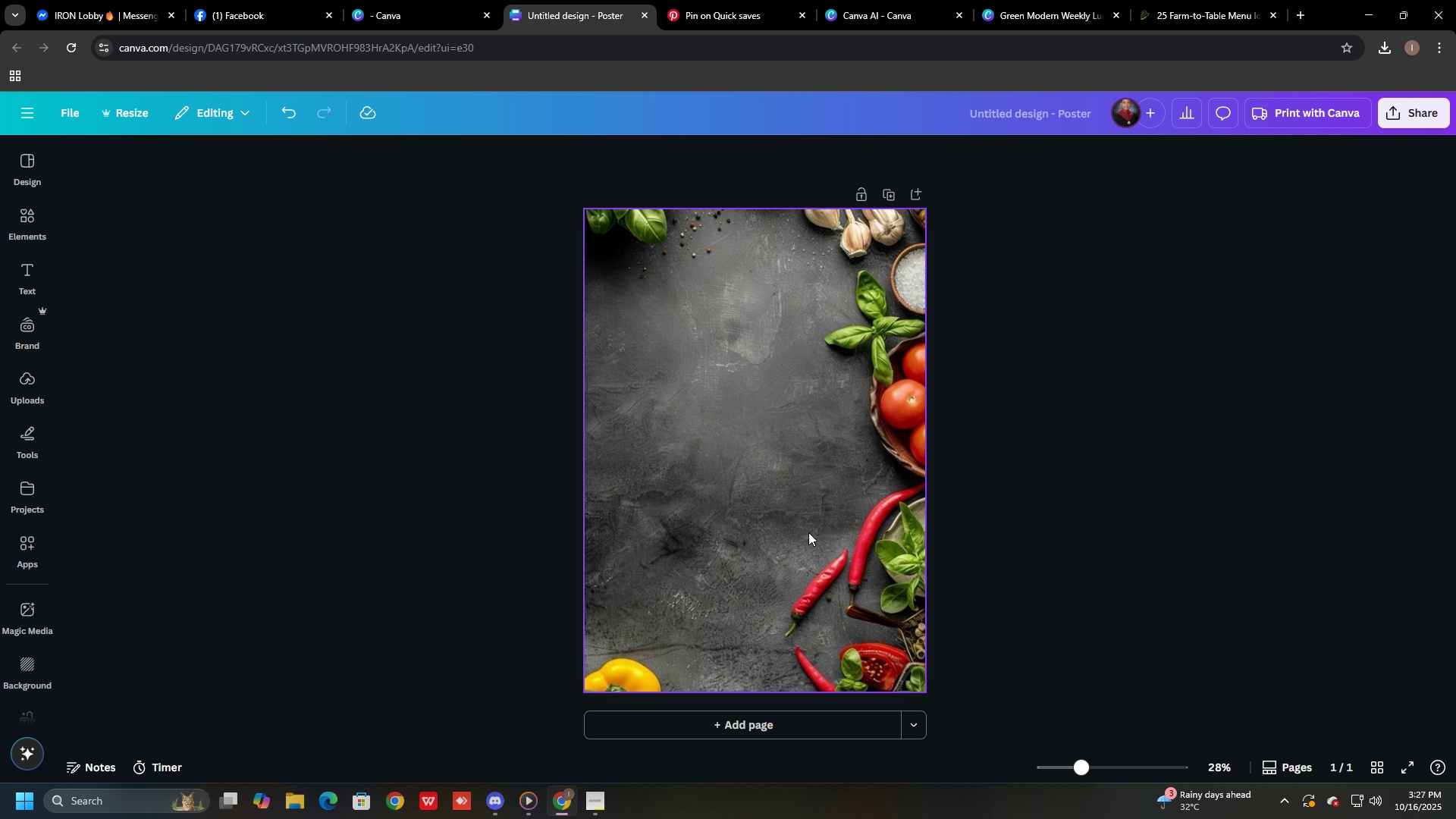 
left_click([808, 532])
 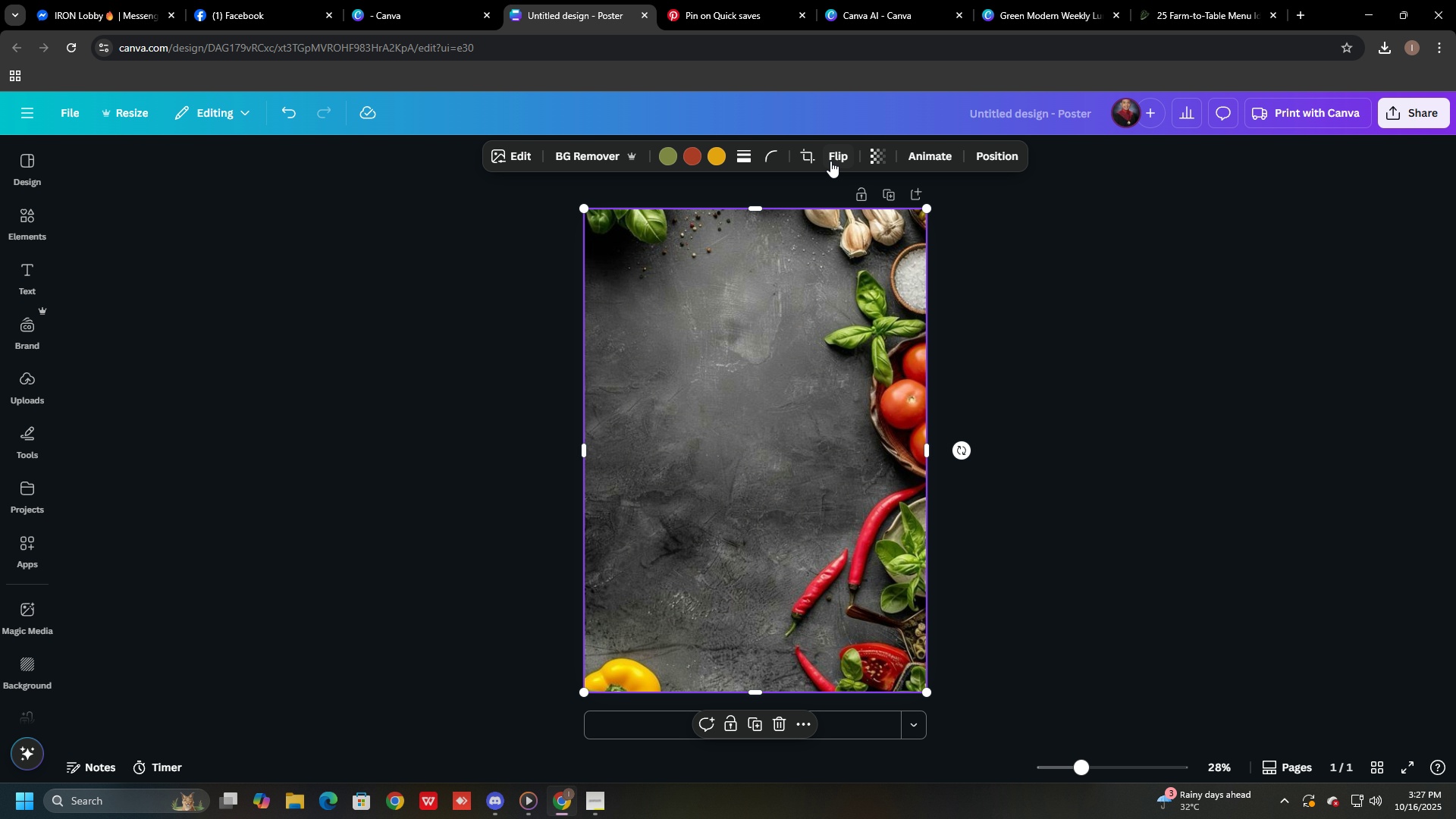 
left_click([832, 156])
 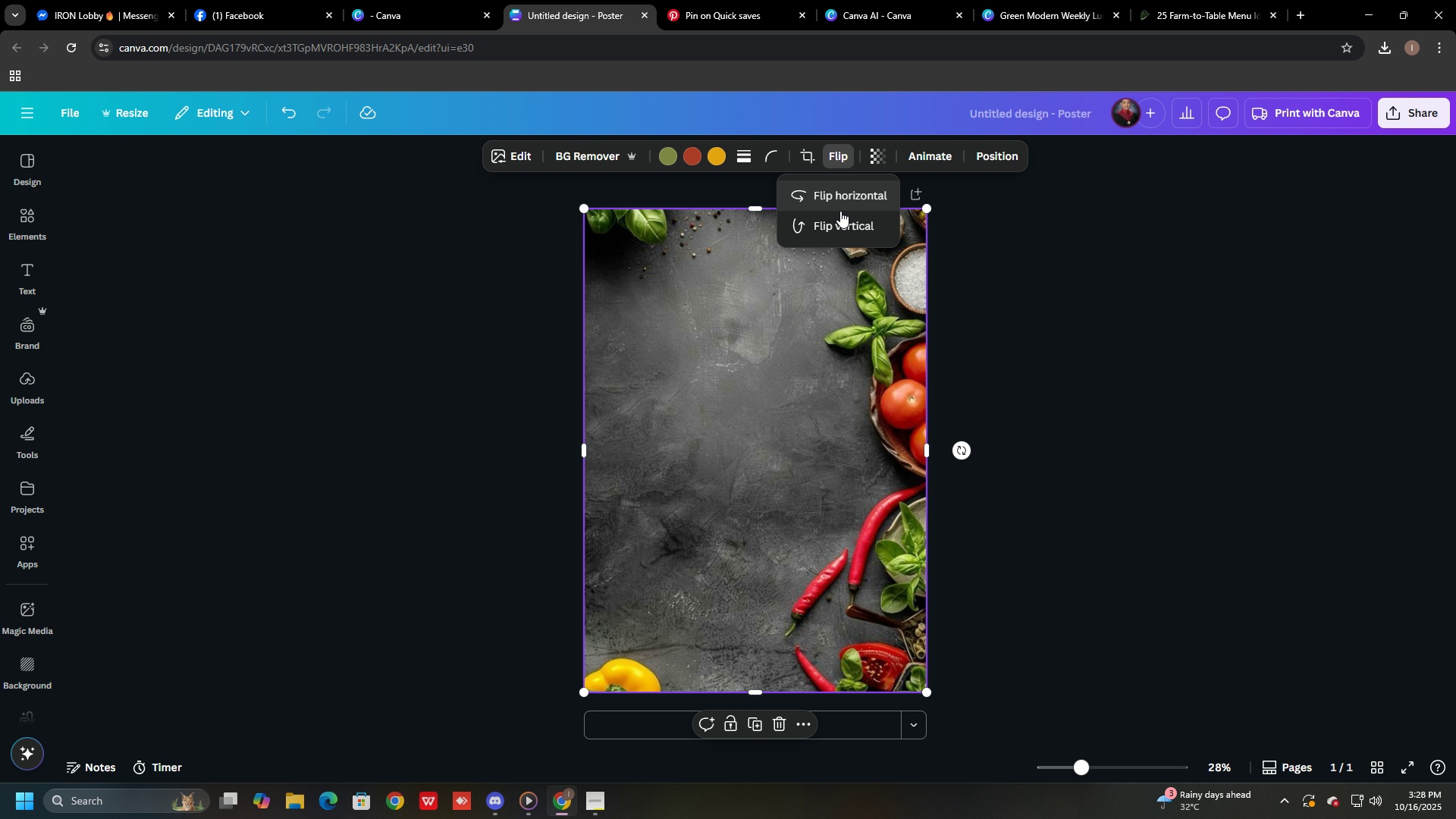 
left_click([835, 219])
 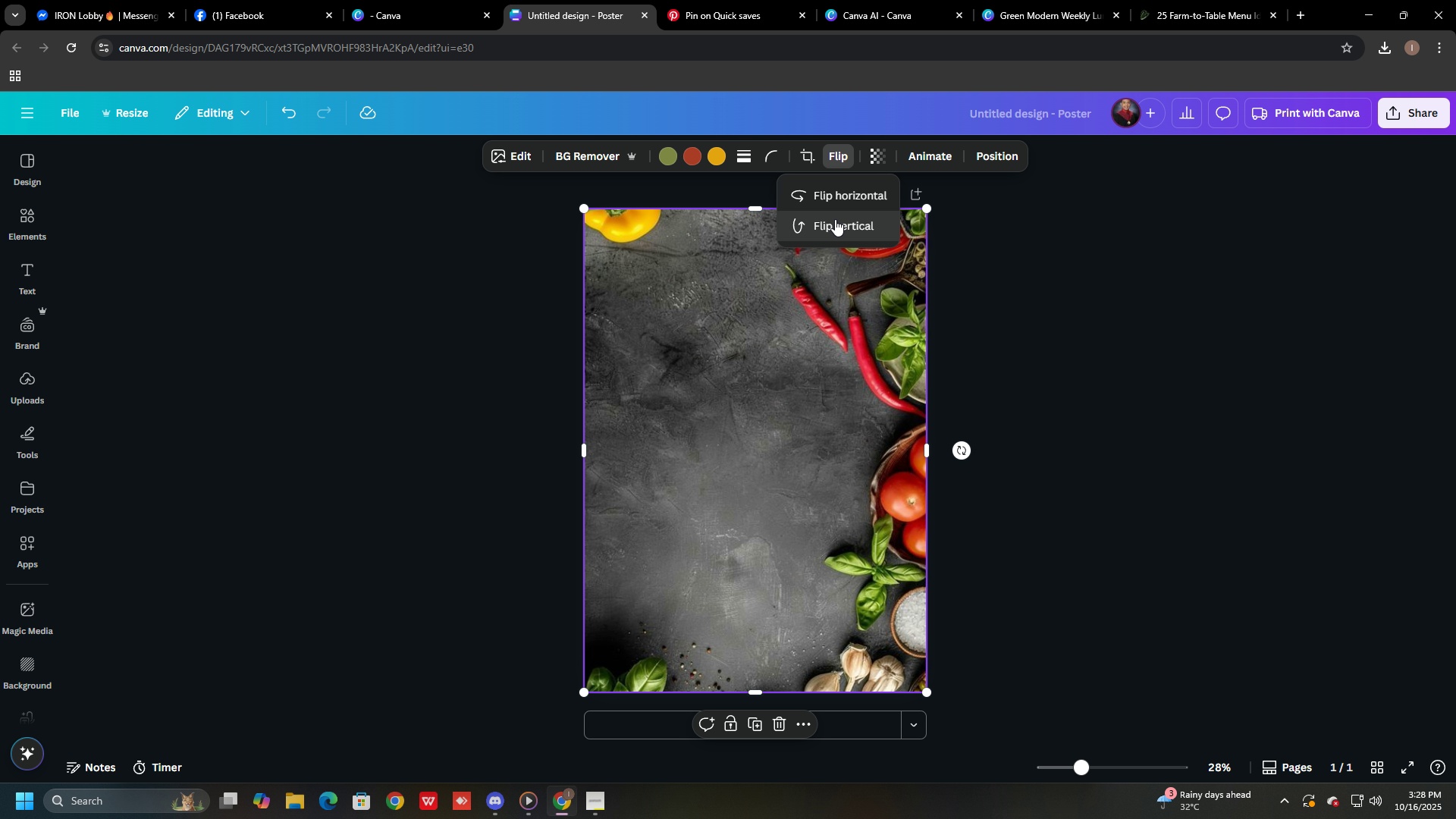 
left_click([835, 219])
 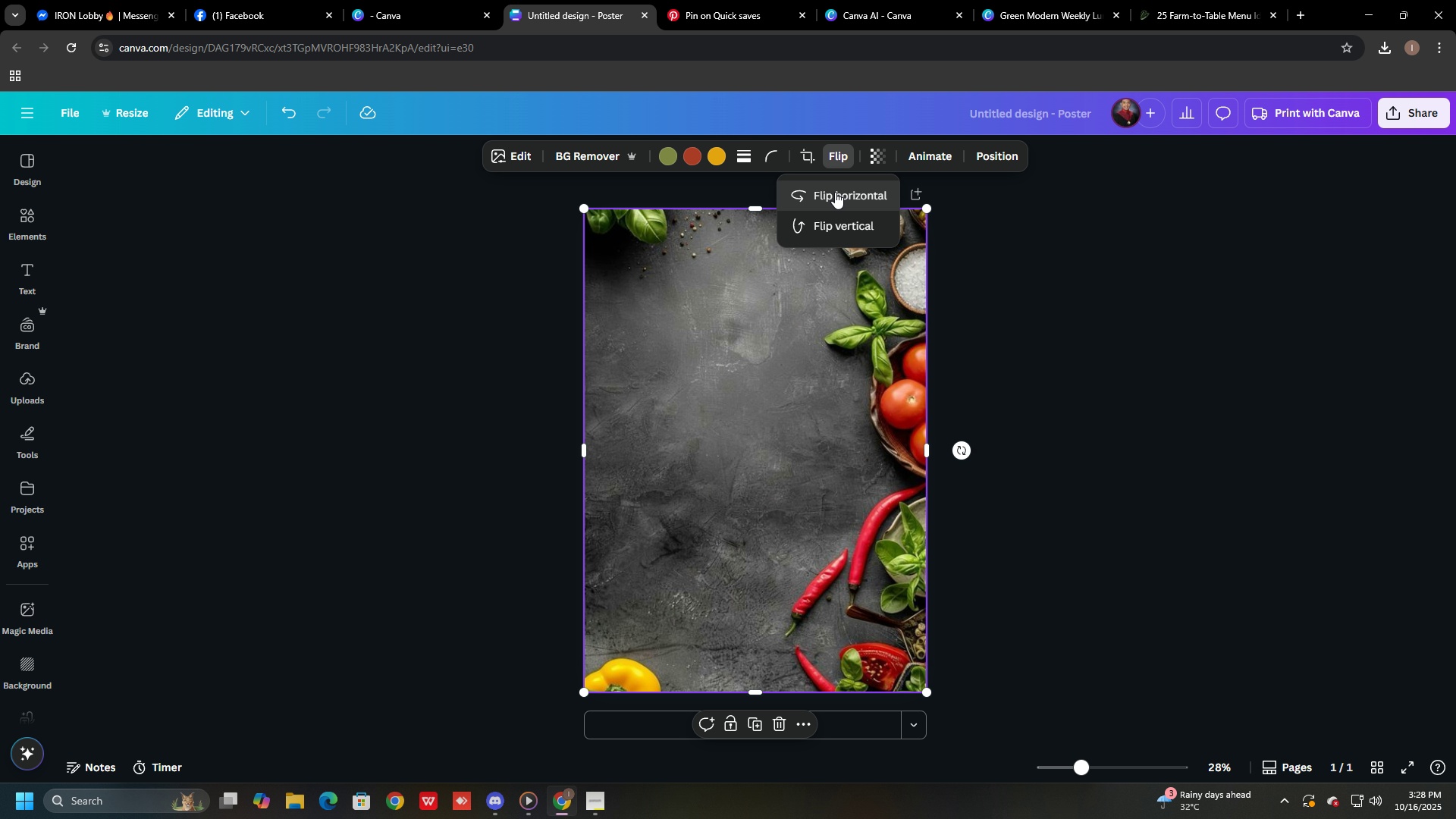 
left_click([835, 192])
 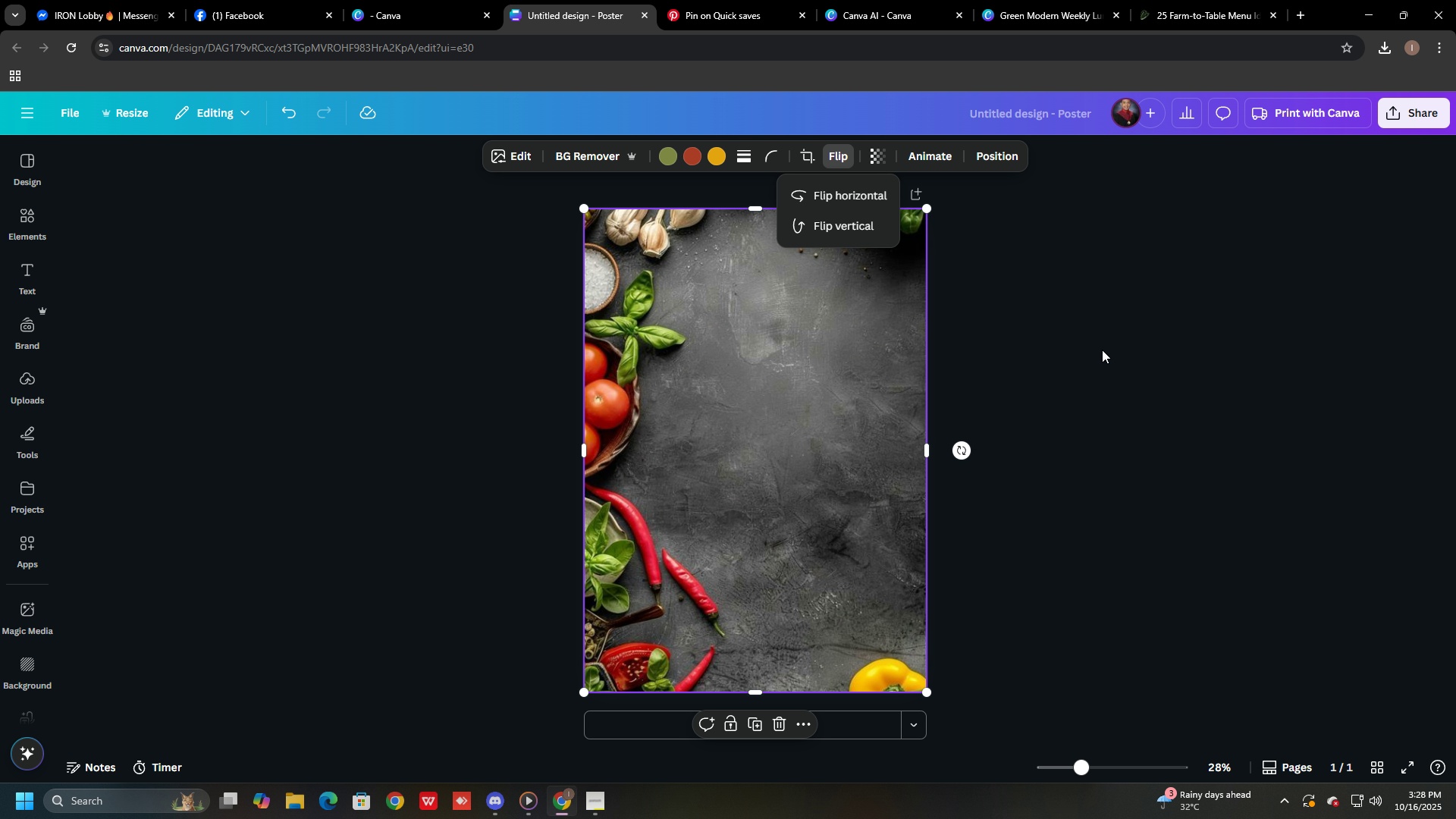 
left_click([1102, 350])
 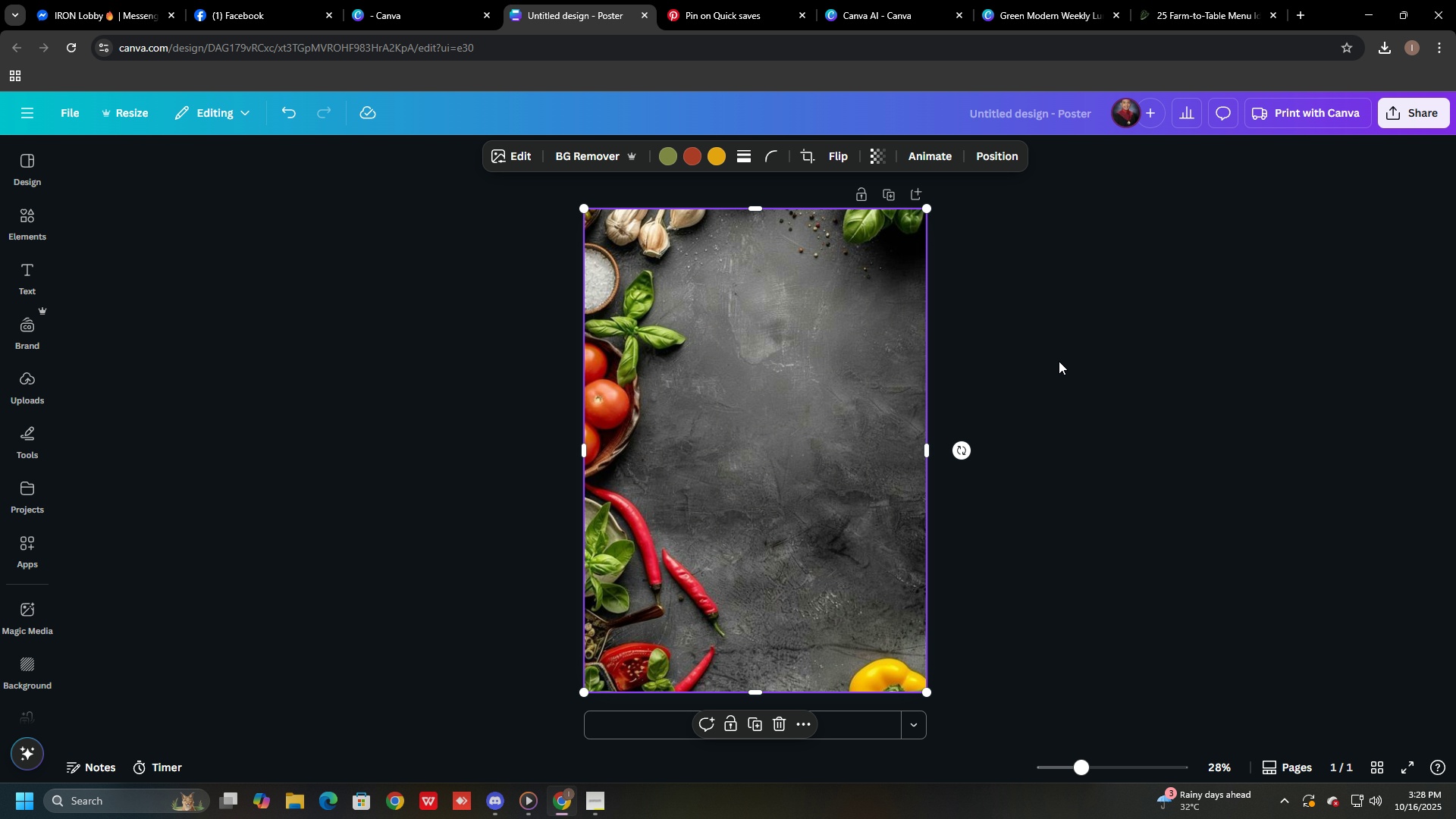 
left_click([1063, 362])
 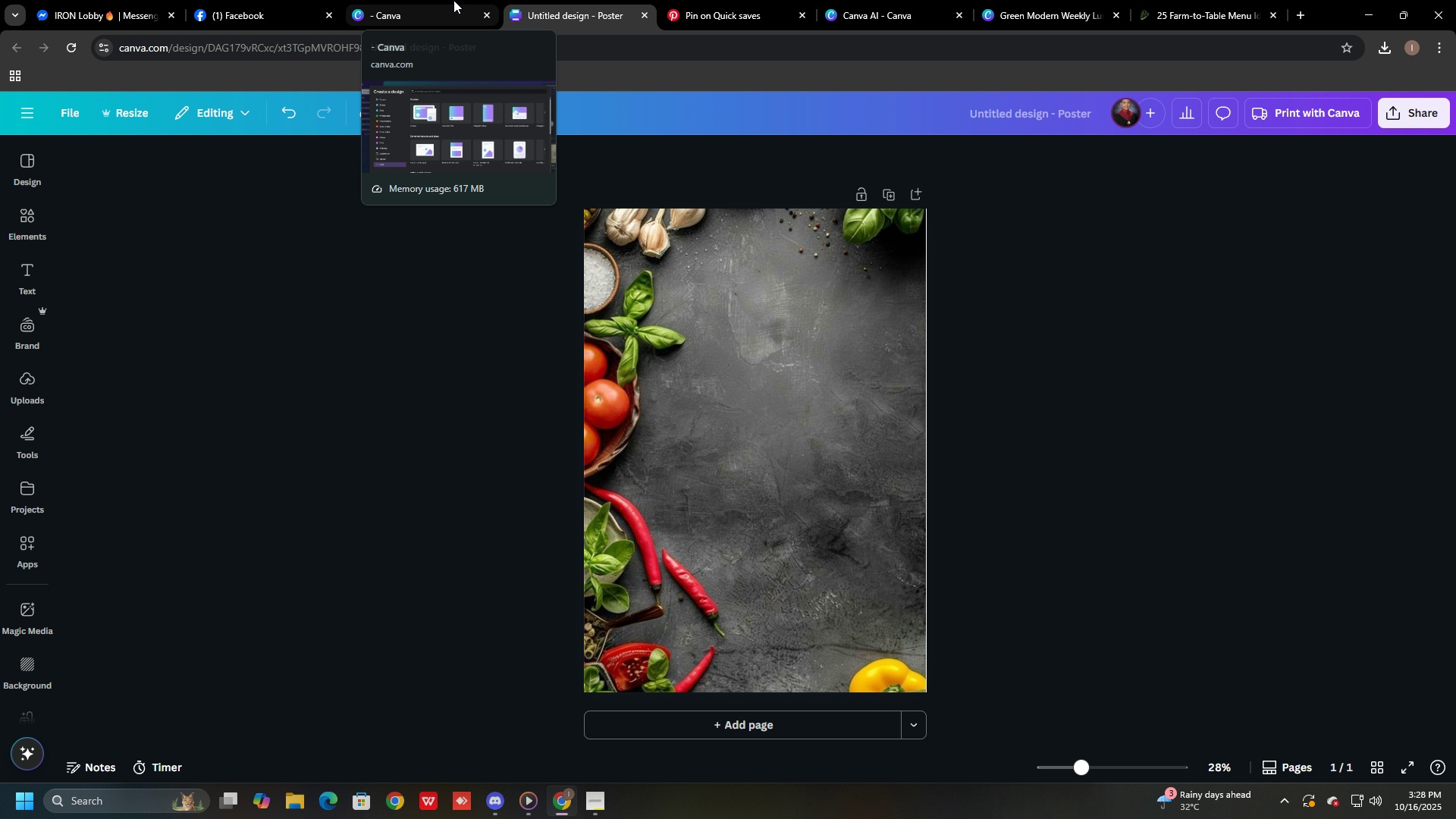 
wait(7.41)
 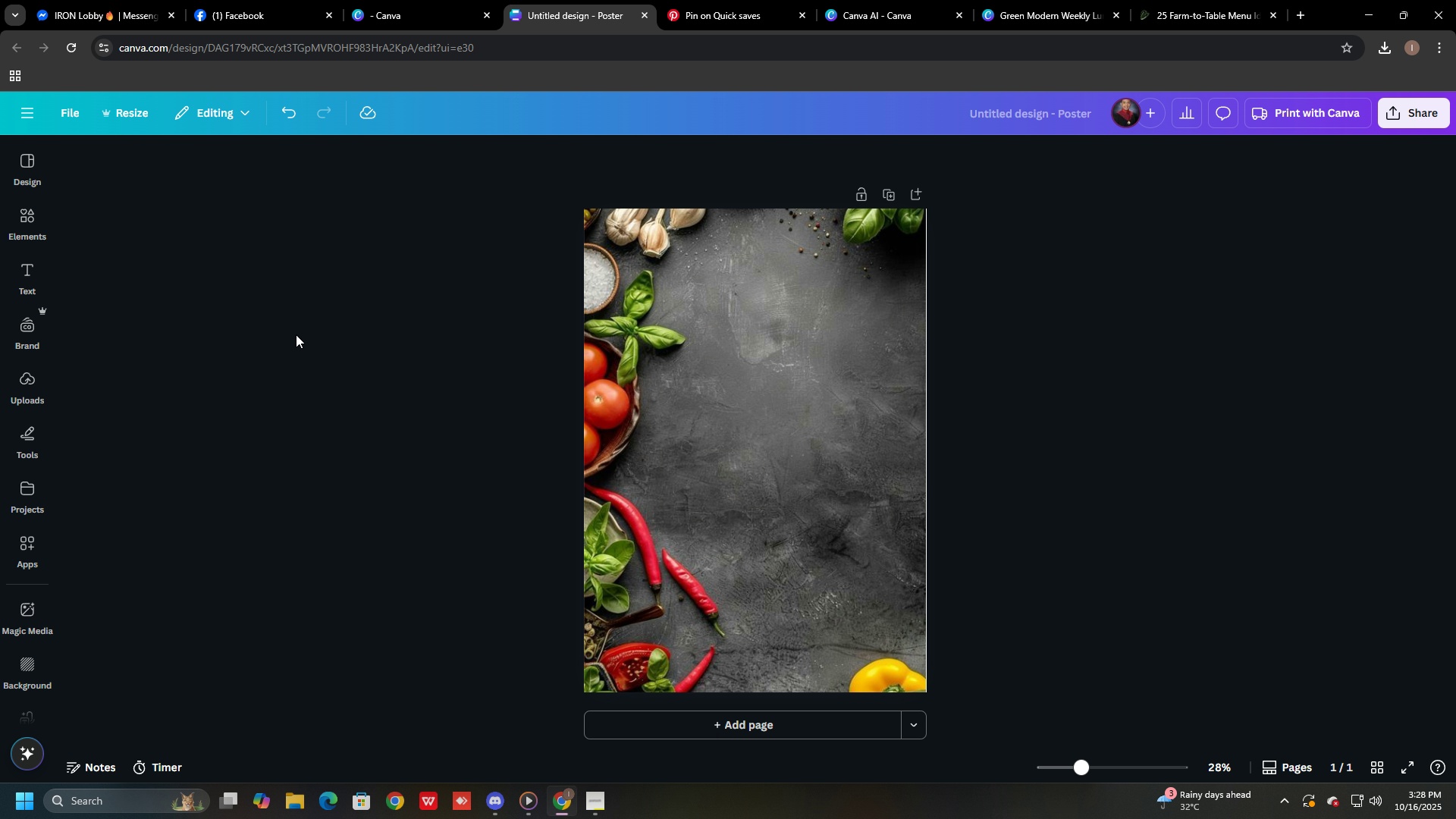 
left_click([15, 275])
 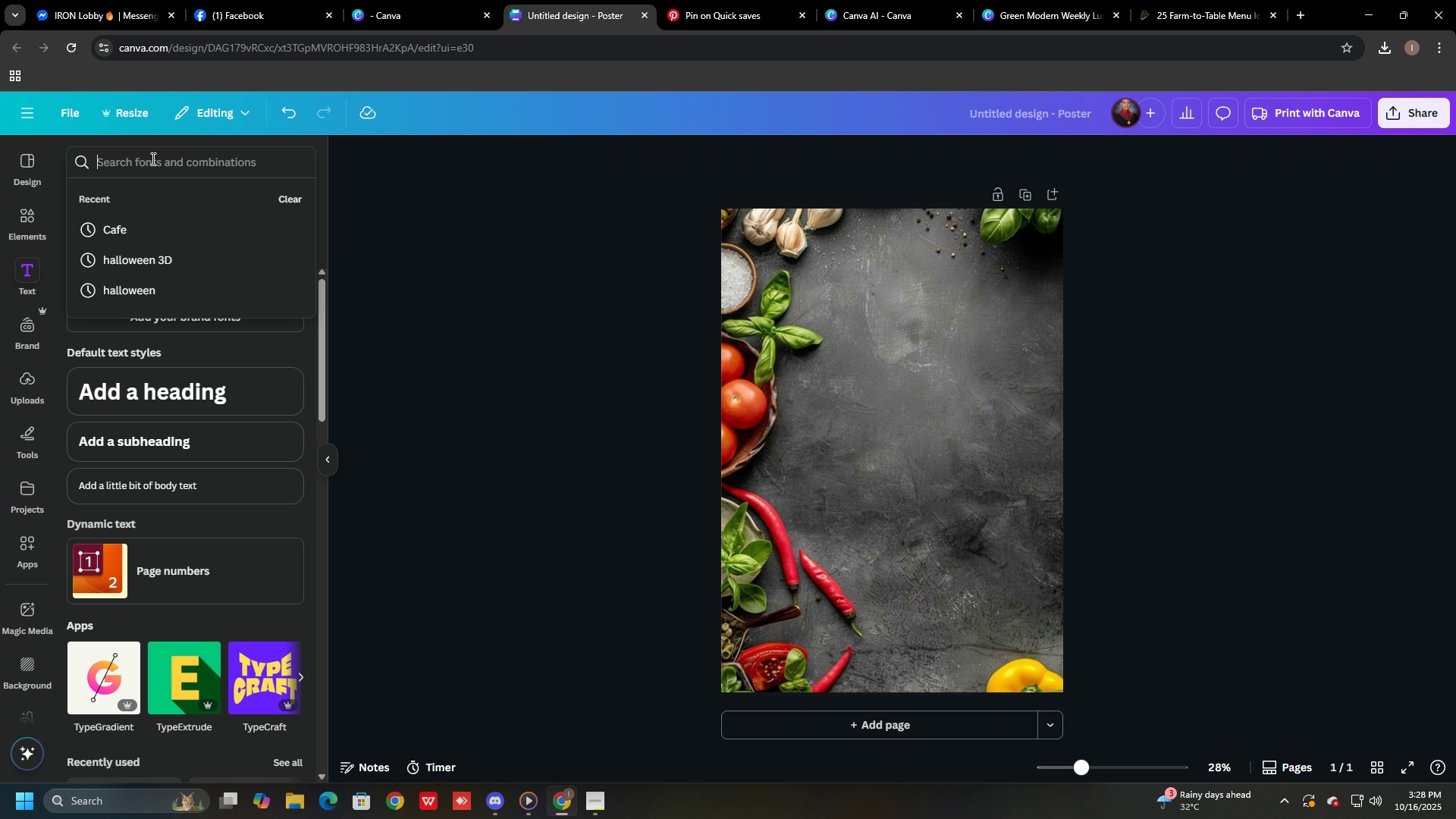 
left_click([152, 158])
 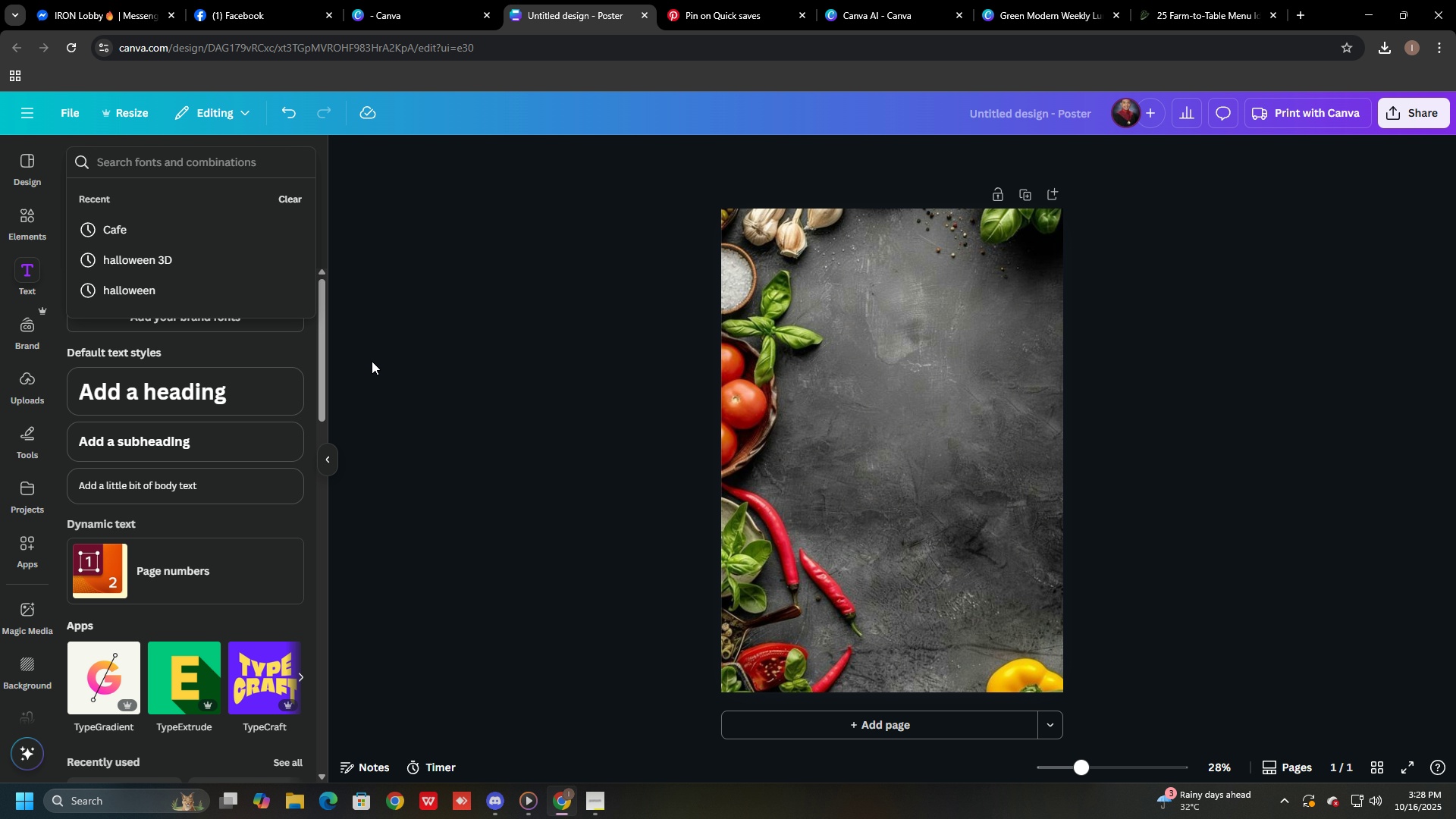 
left_click([378, 360])
 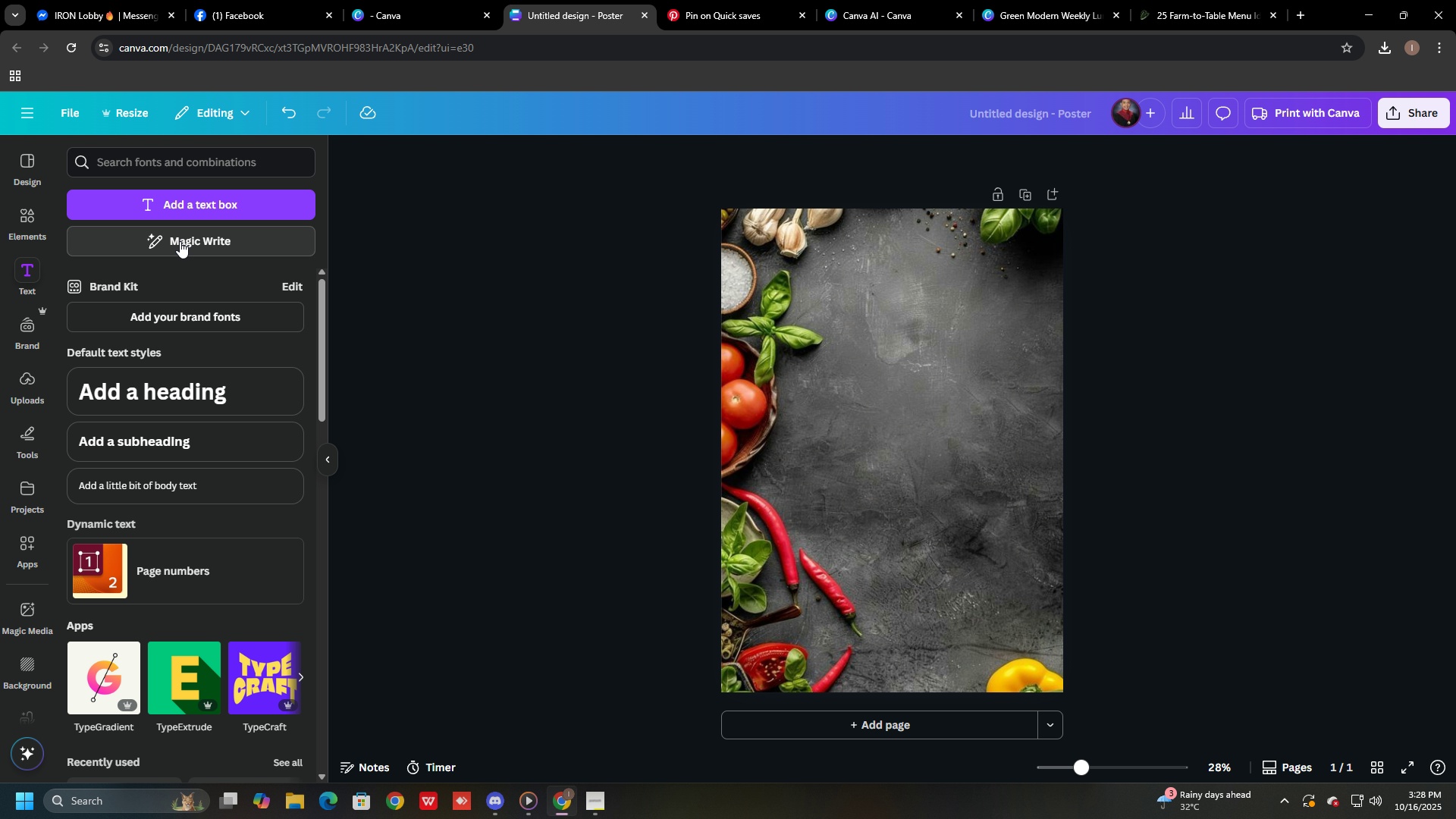 
left_click([180, 241])
 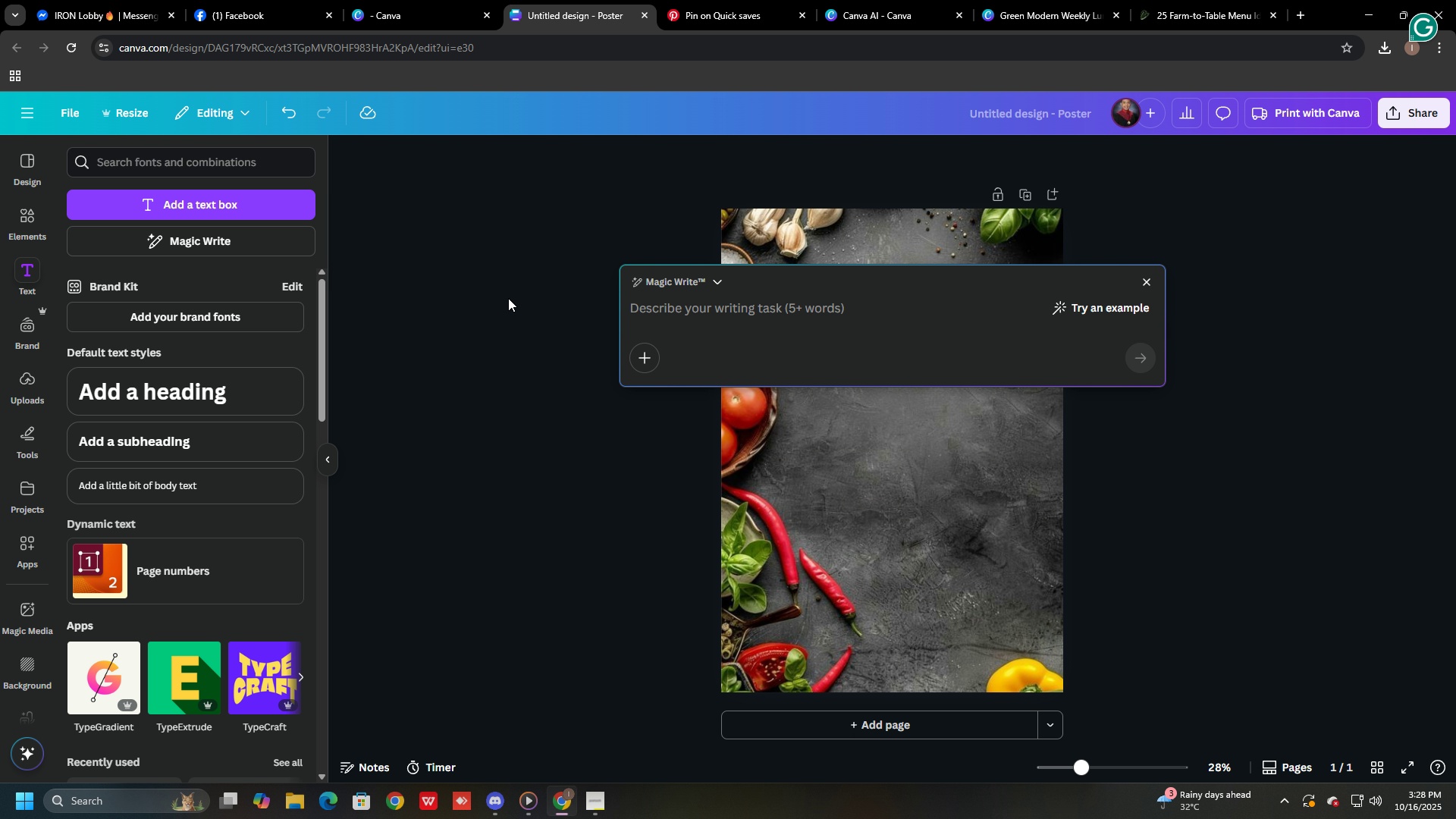 
type(Farm tot a)
key(Backspace)
key(Backspace)
key(Backspace)
type( table restaurant name and menu)
 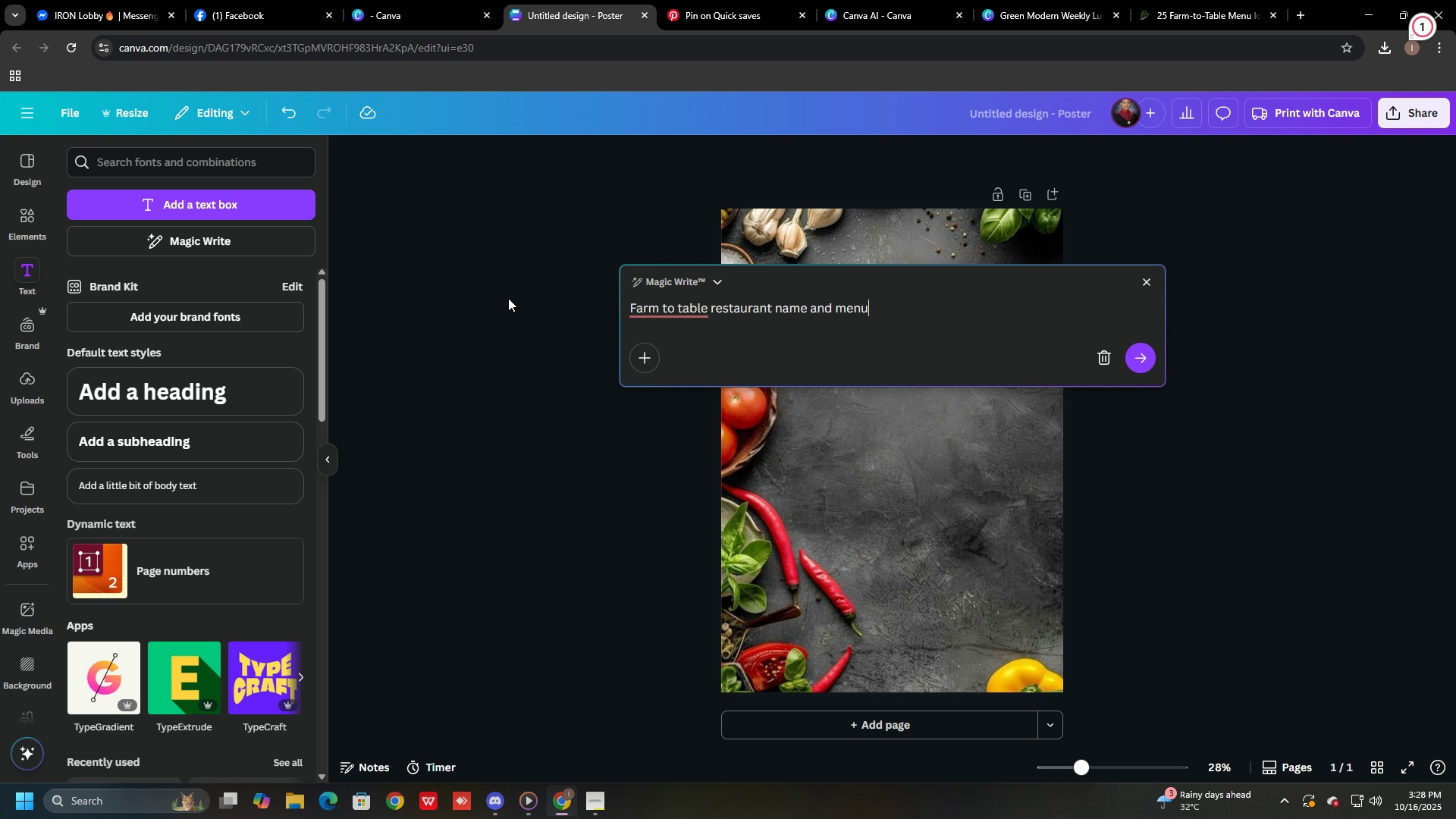 
key(Enter)
 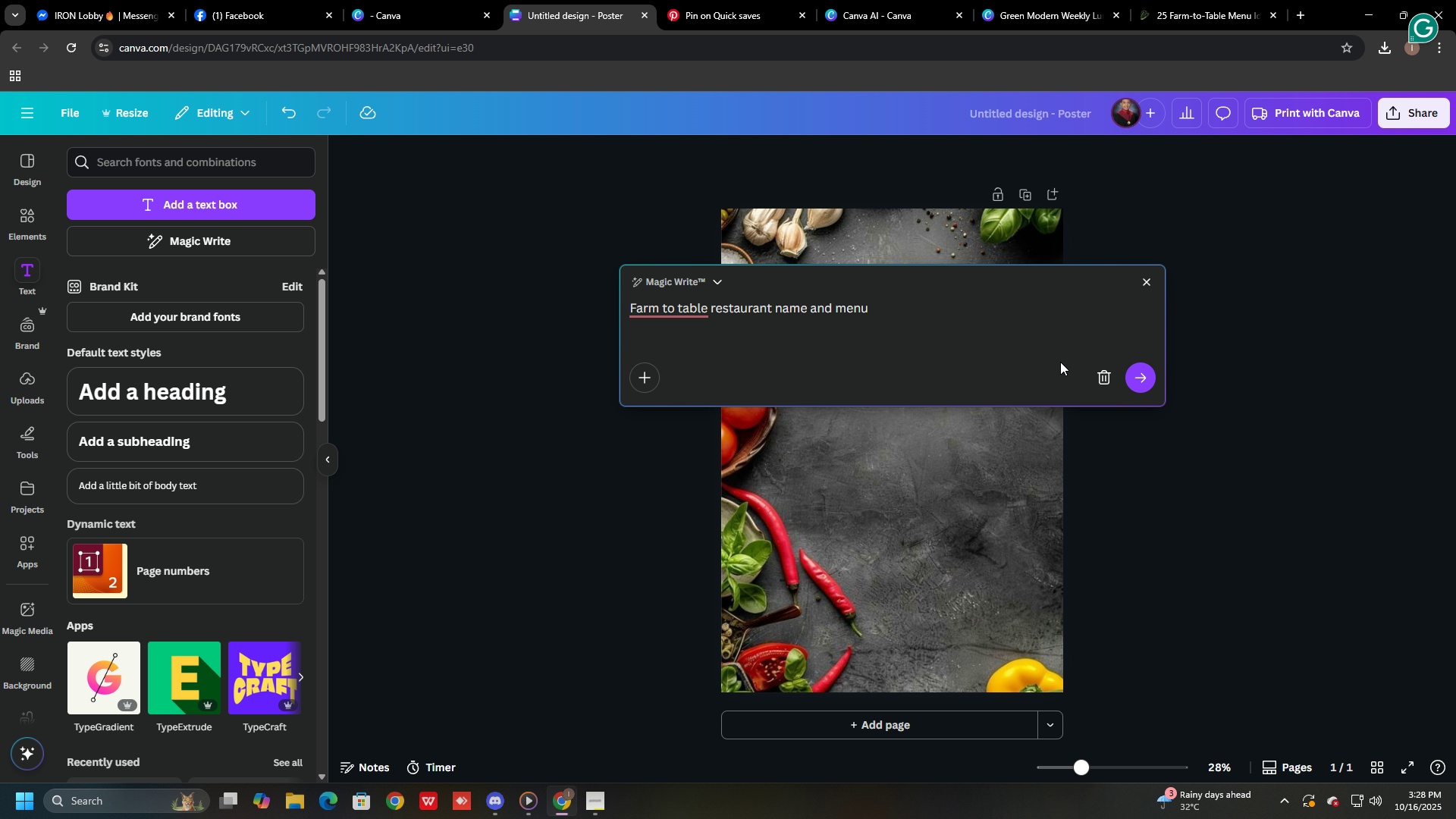 
left_click([1125, 381])
 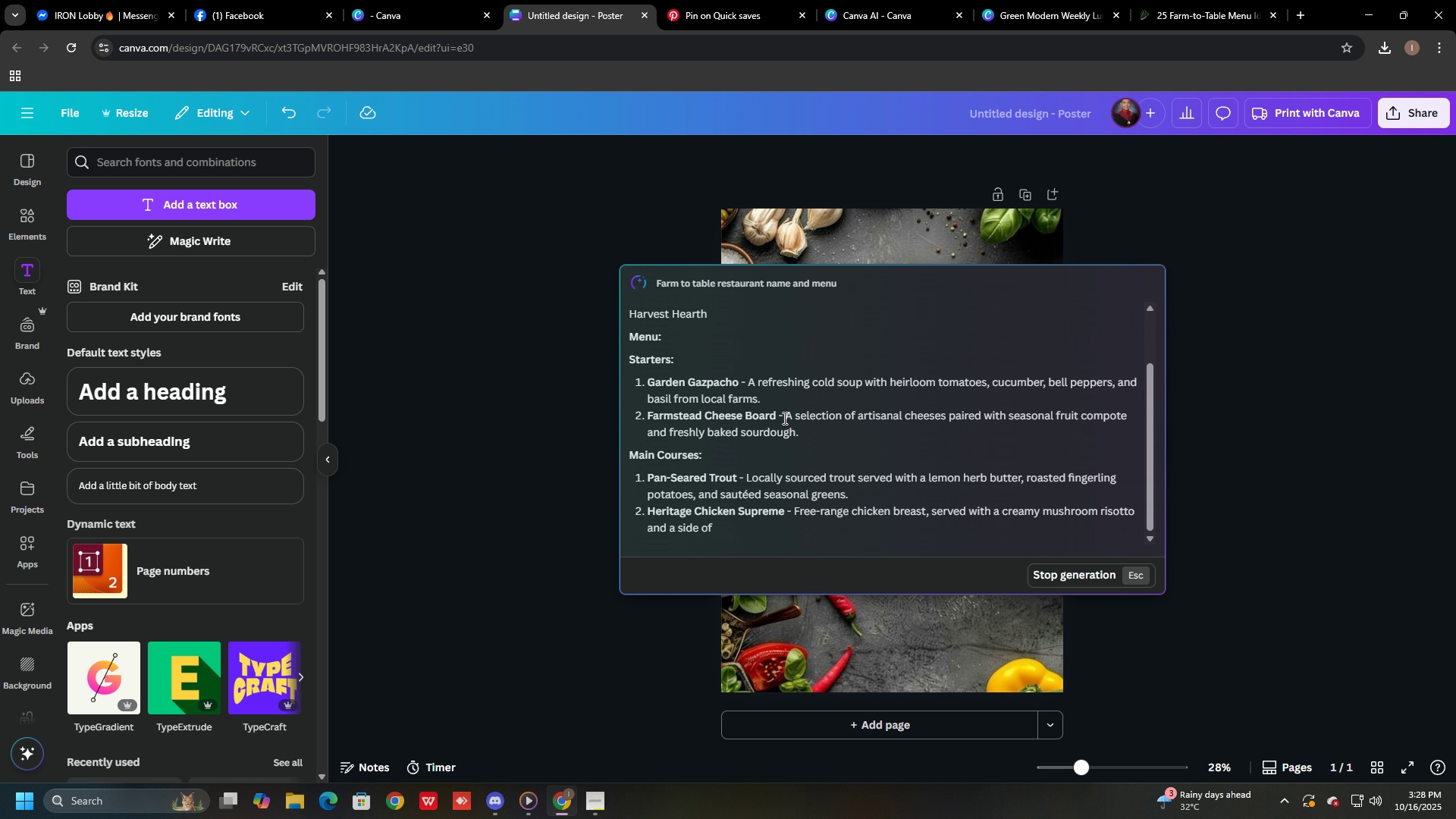 
wait(5.36)
 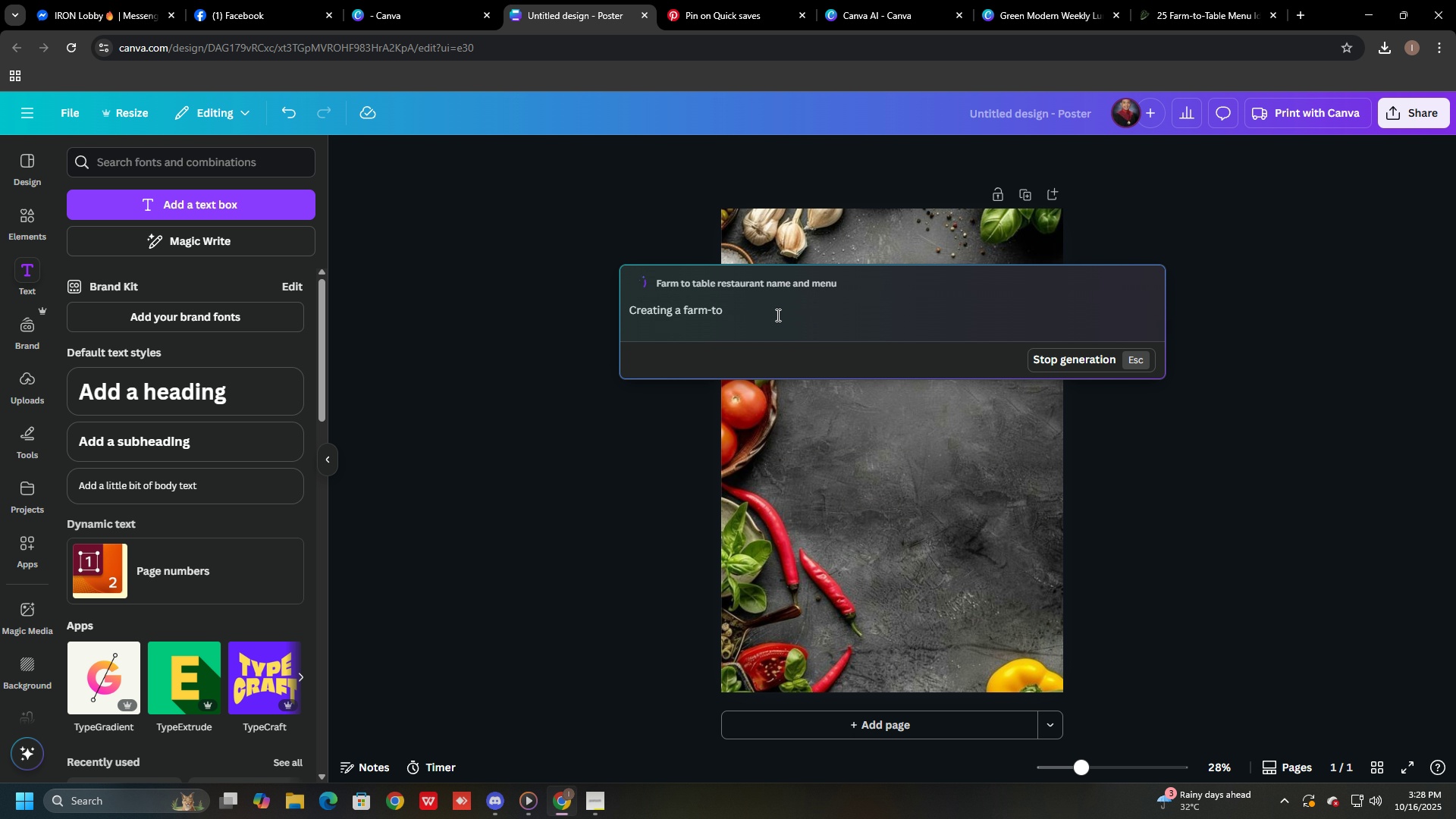 
scroll: coordinate [738, 409], scroll_direction: up, amount: 3.0
 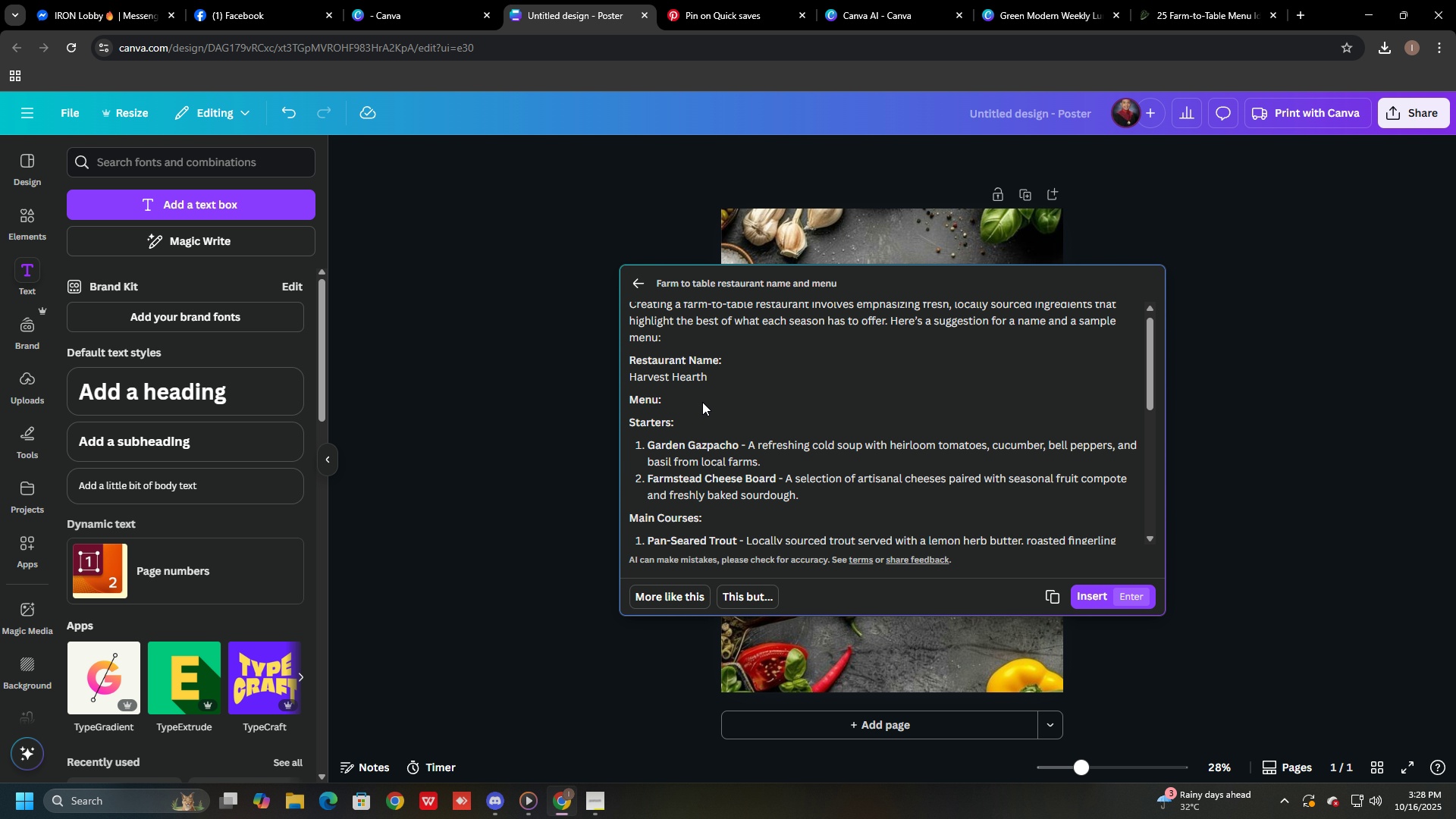 
left_click_drag(start_coordinate=[711, 376], to_coordinate=[621, 376])
 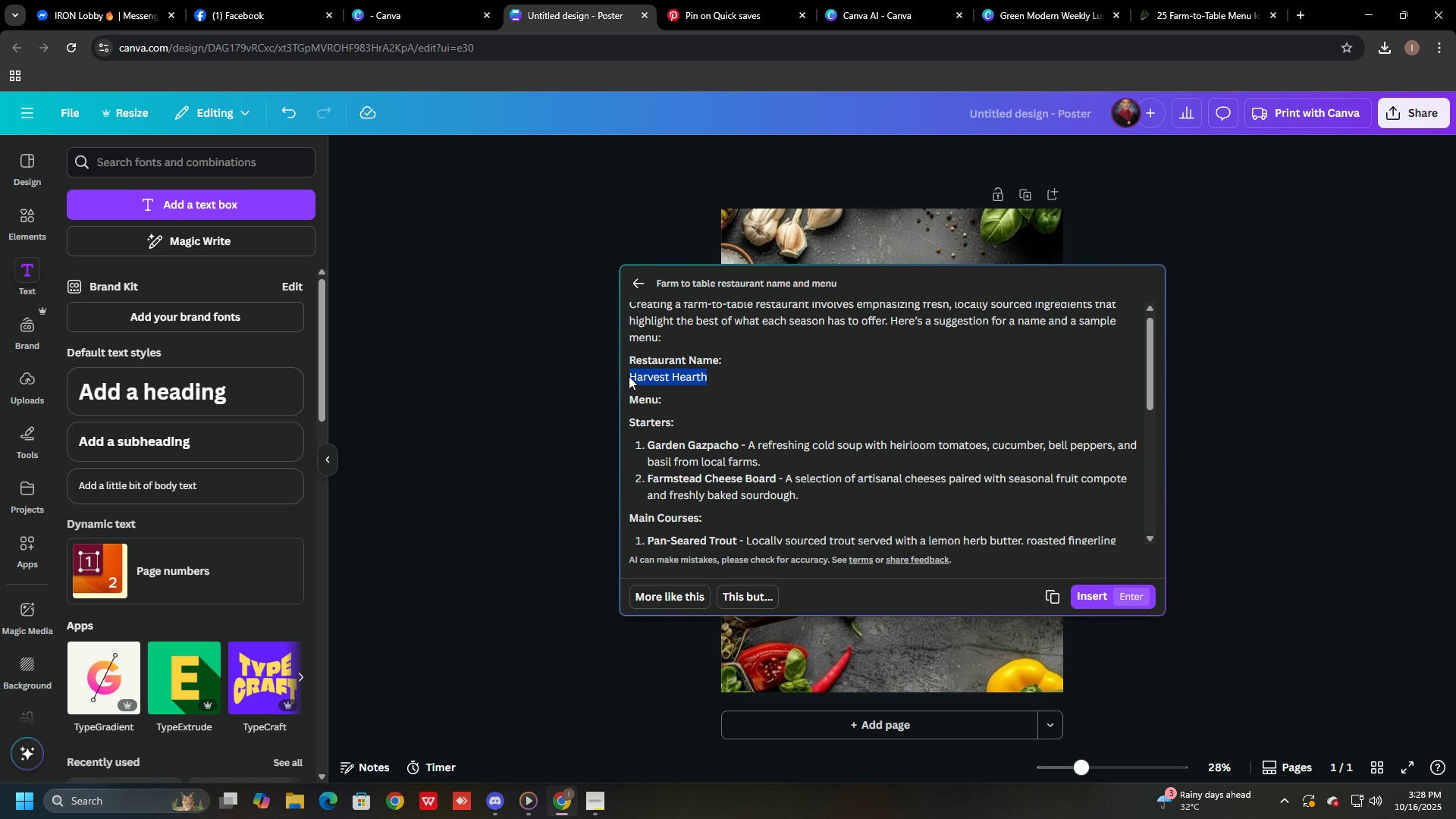 
key(Control+C)
 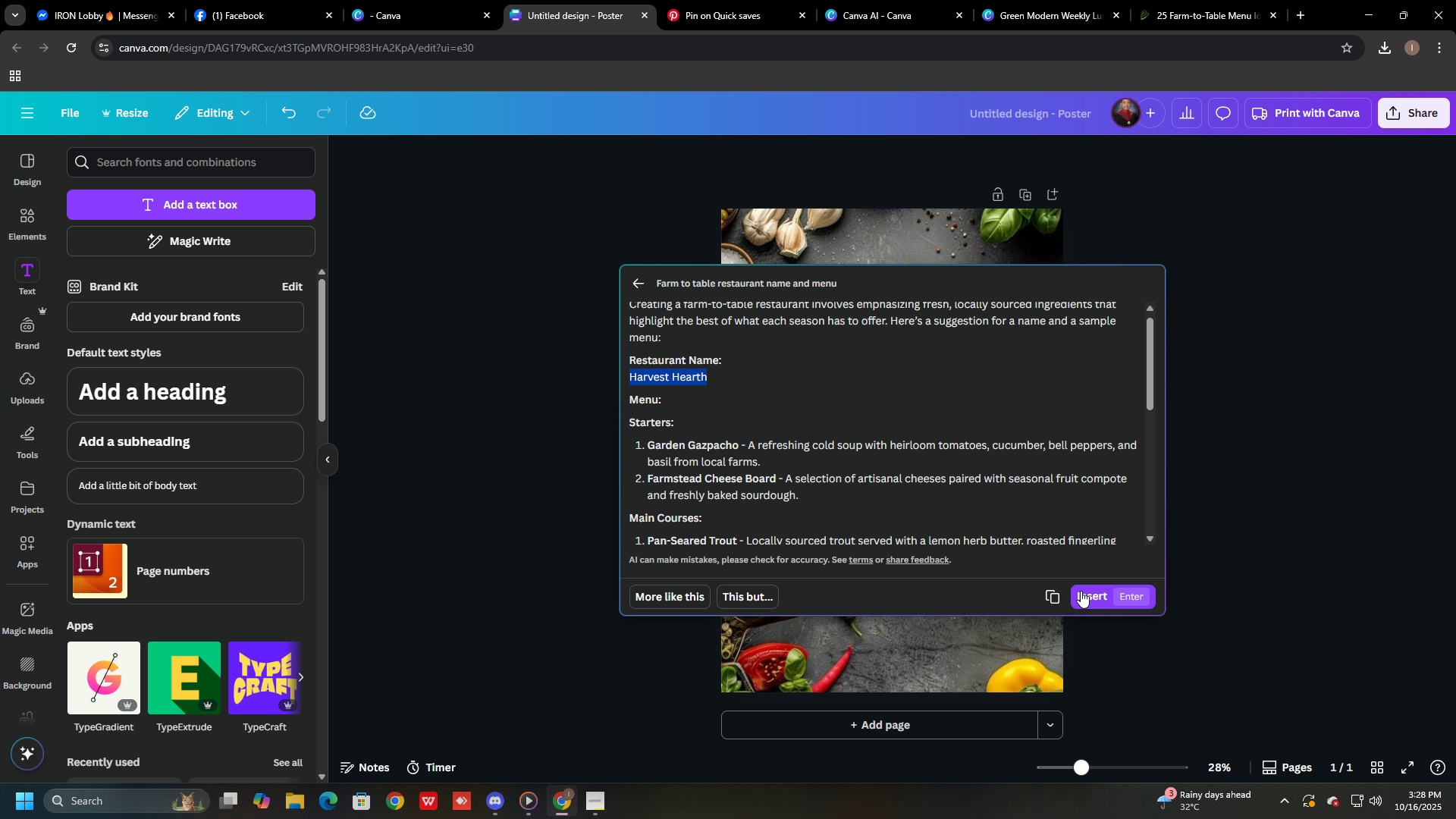 
left_click([1083, 593])
 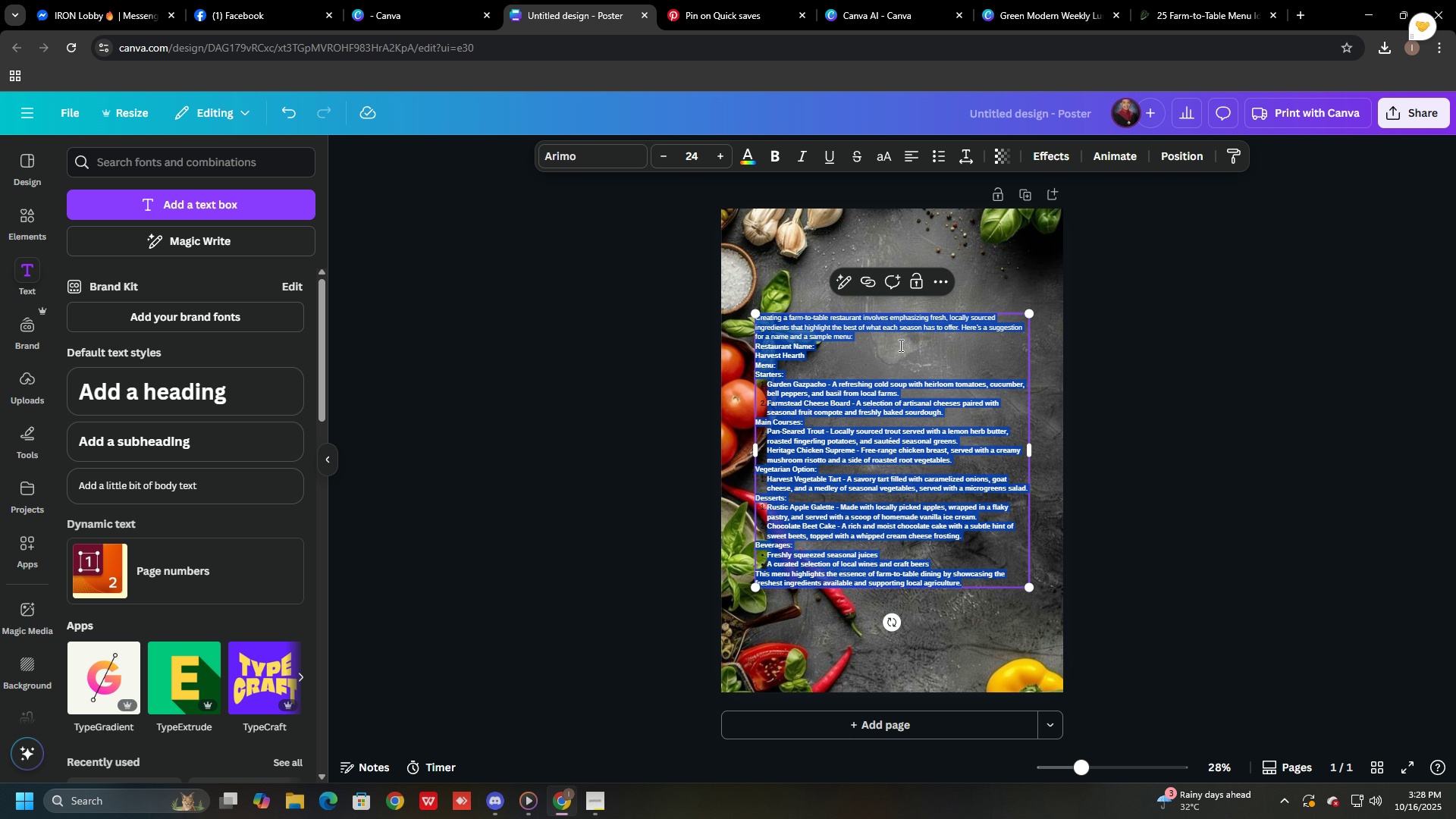 
left_click([871, 358])
 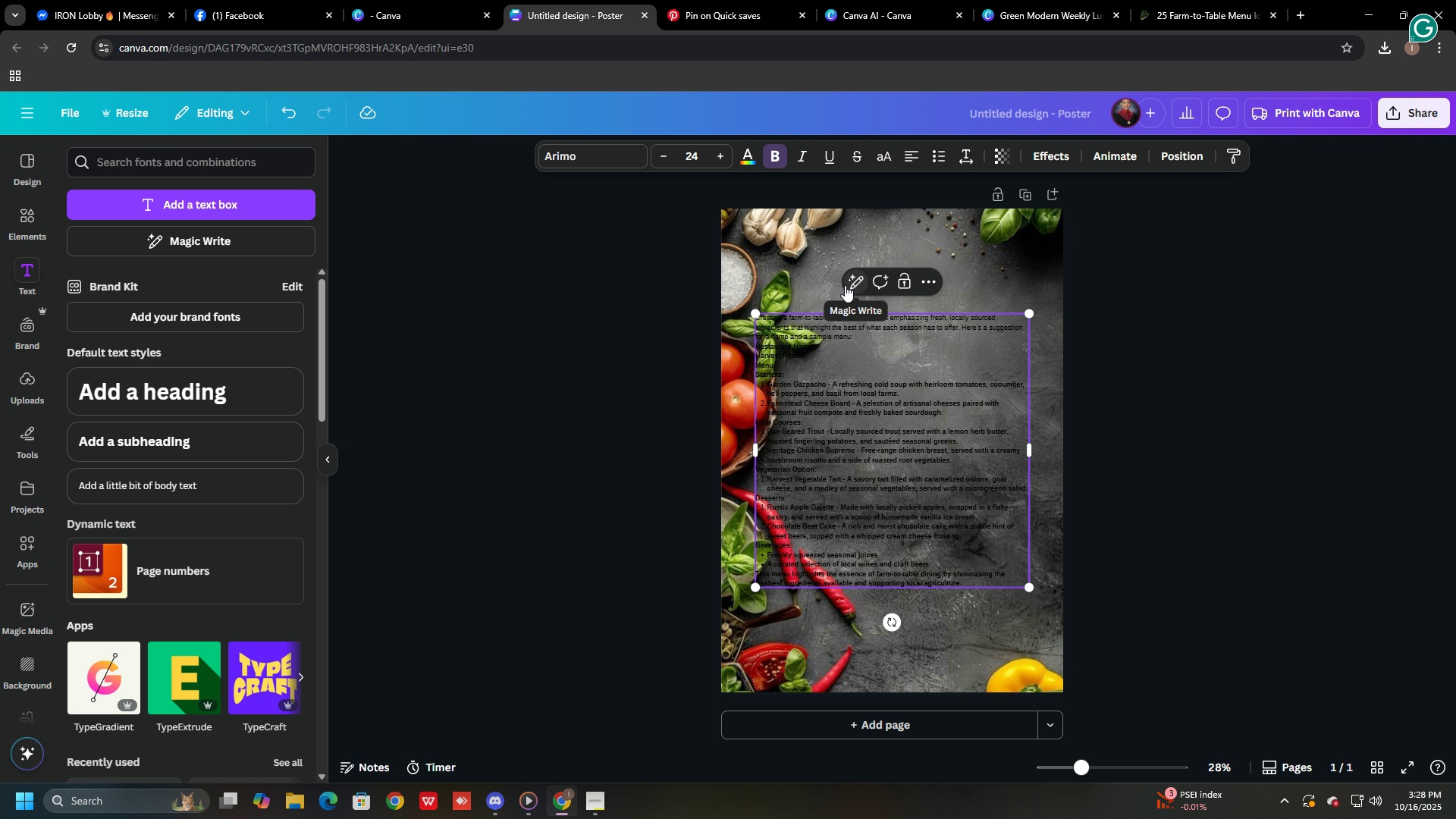 
wait(5.4)
 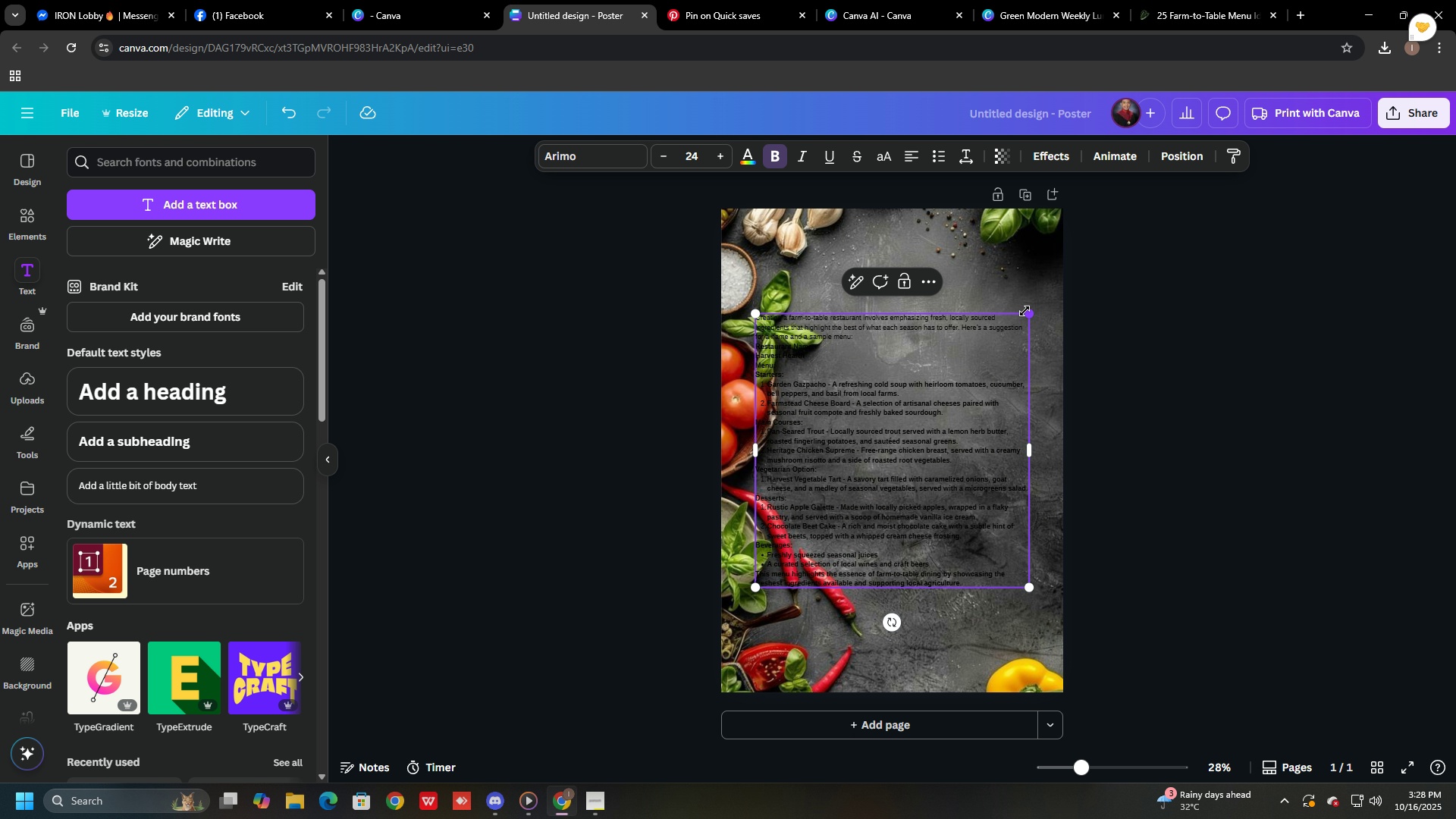 
left_click_drag(start_coordinate=[834, 367], to_coordinate=[881, 384])
 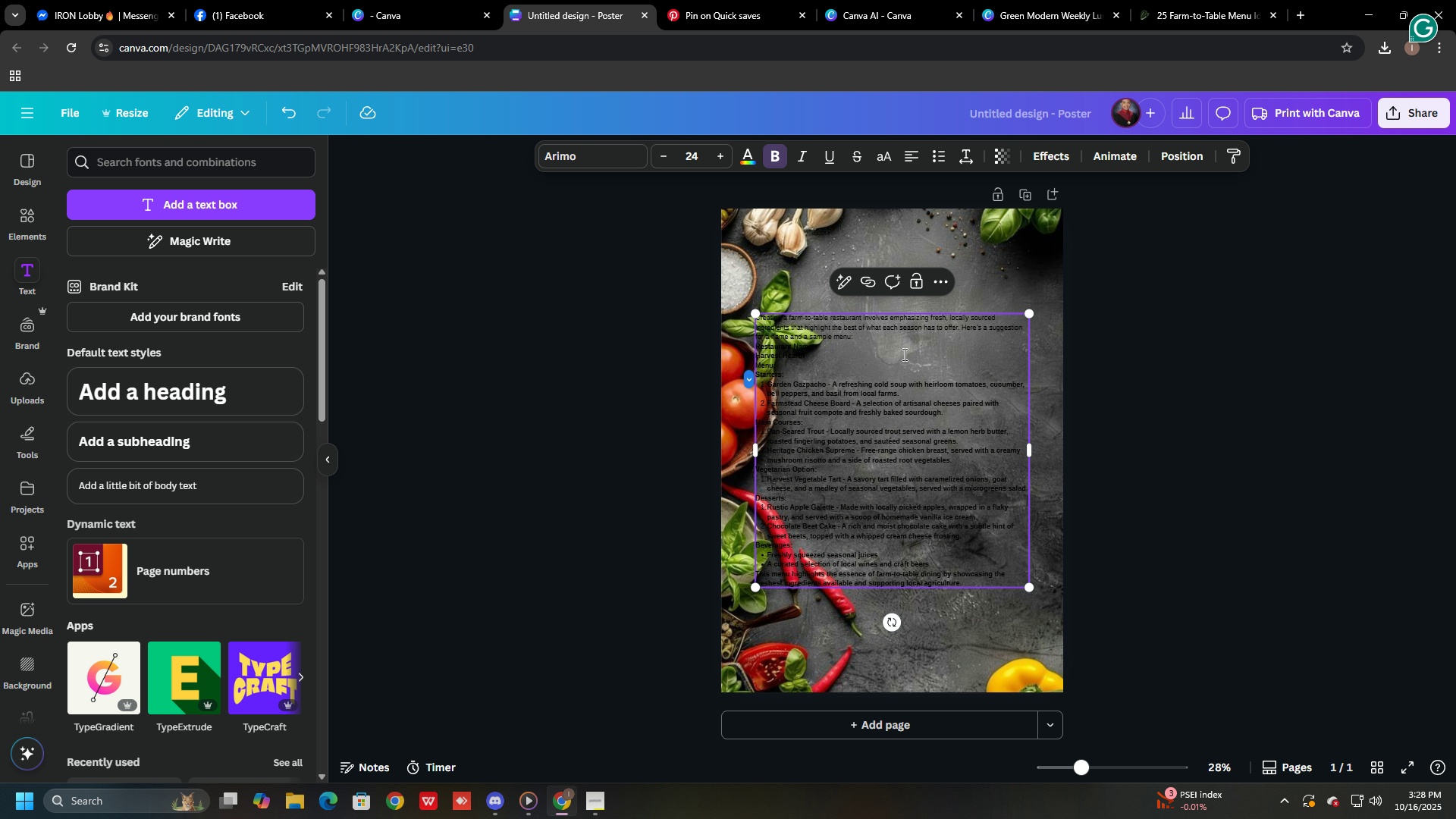 
left_click([903, 354])
 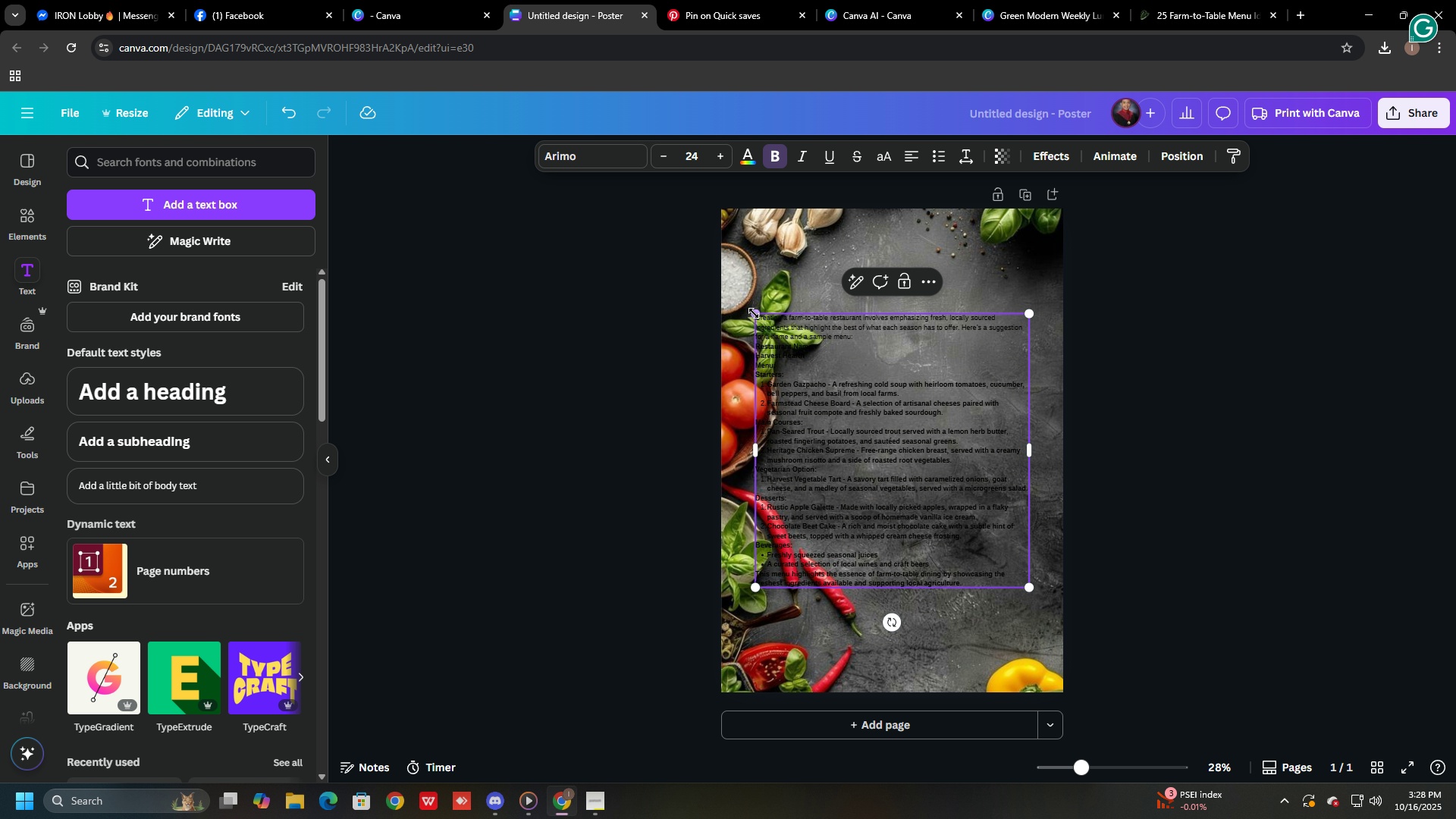 
left_click_drag(start_coordinate=[752, 313], to_coordinate=[769, 243])
 